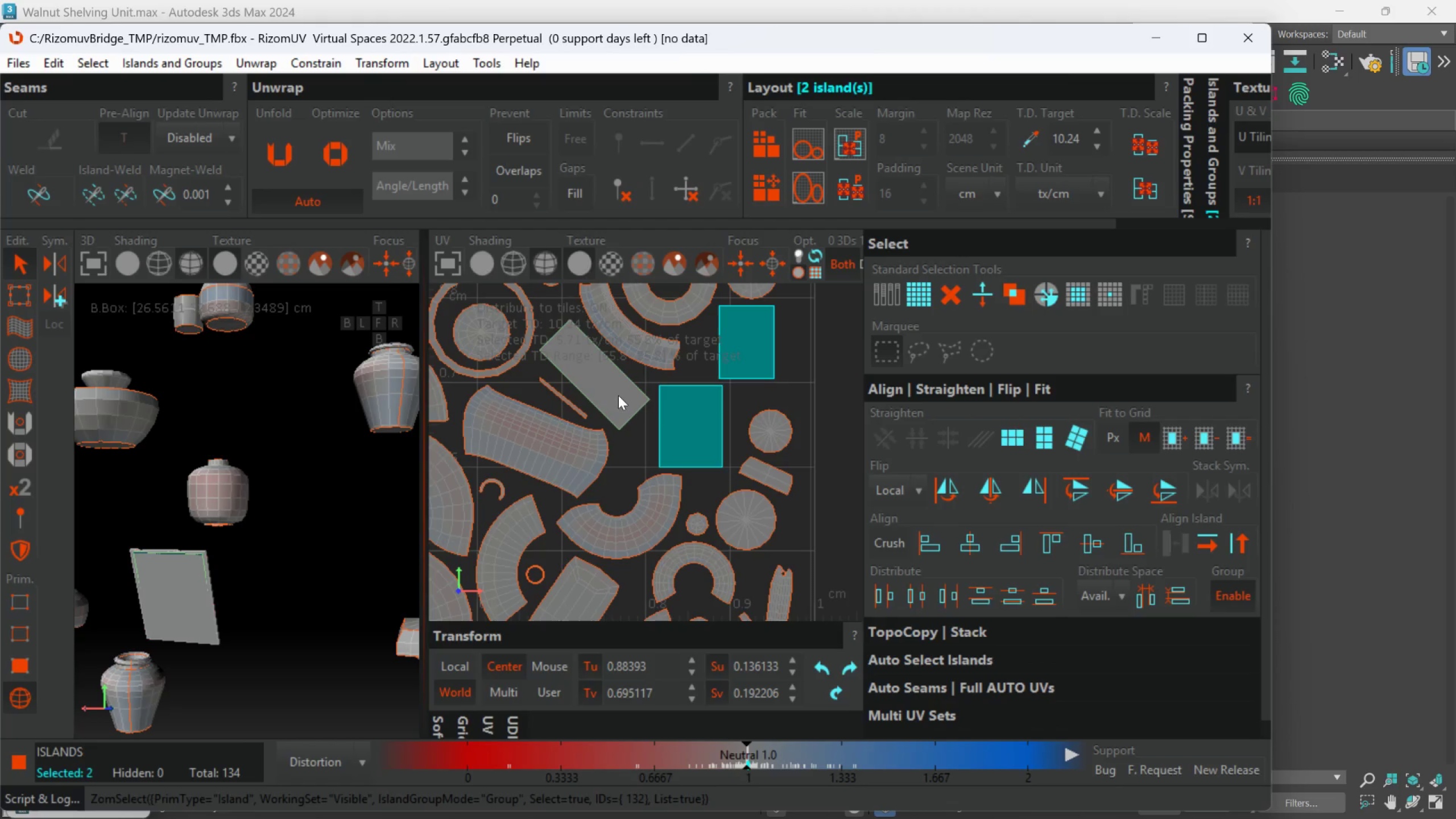 
left_click([613, 397])
 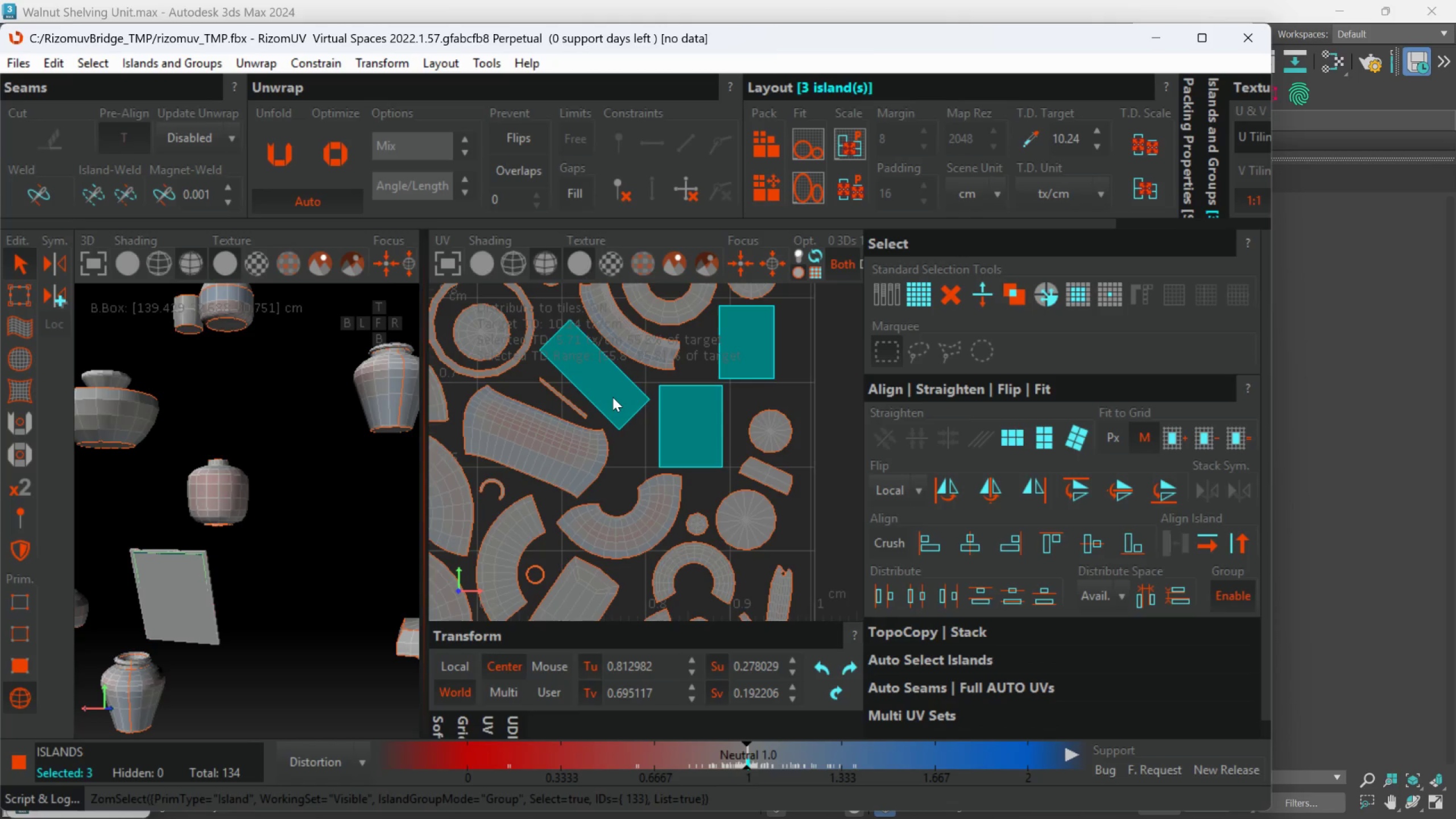 
key(U)
 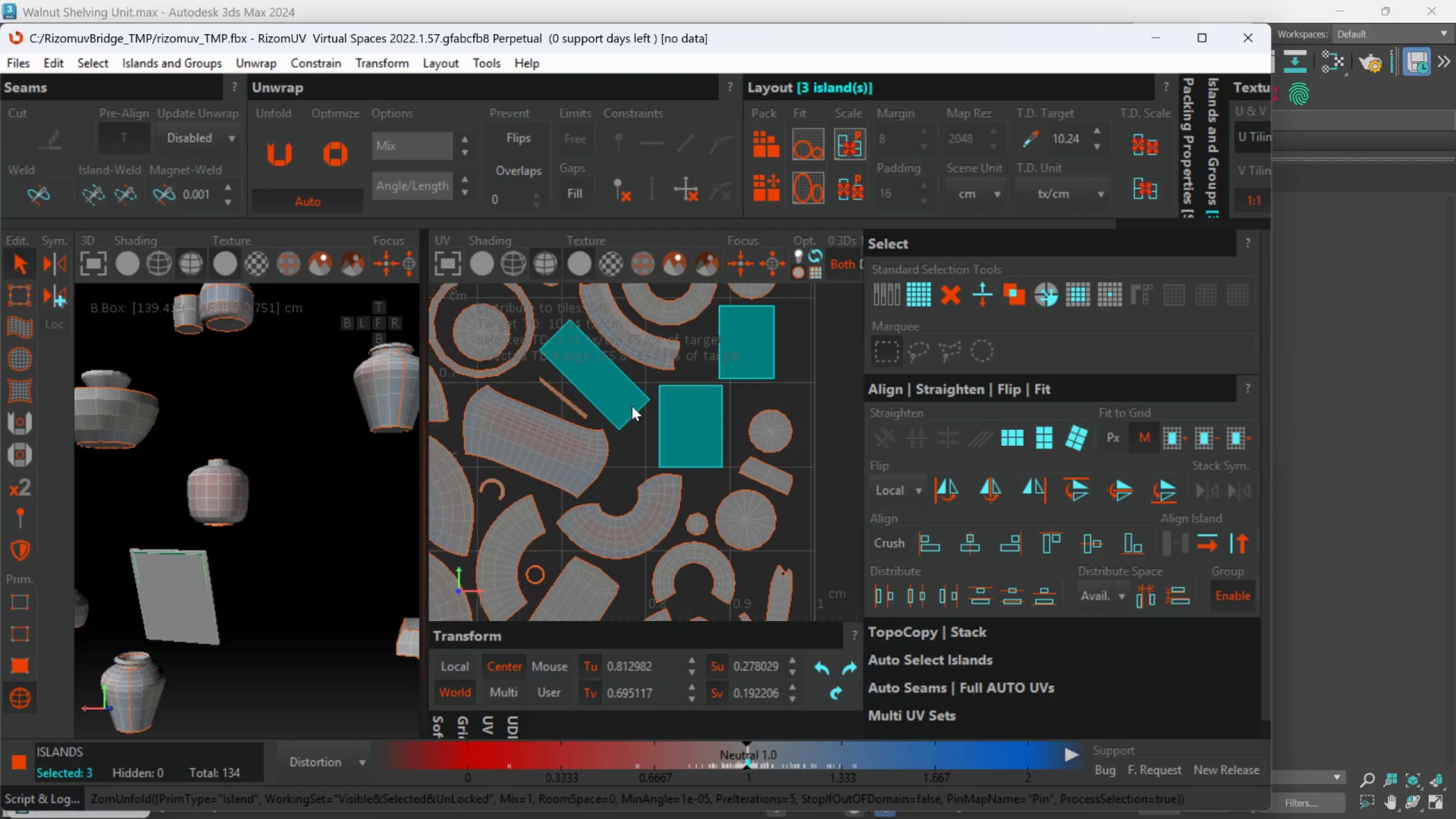 
key(P)
 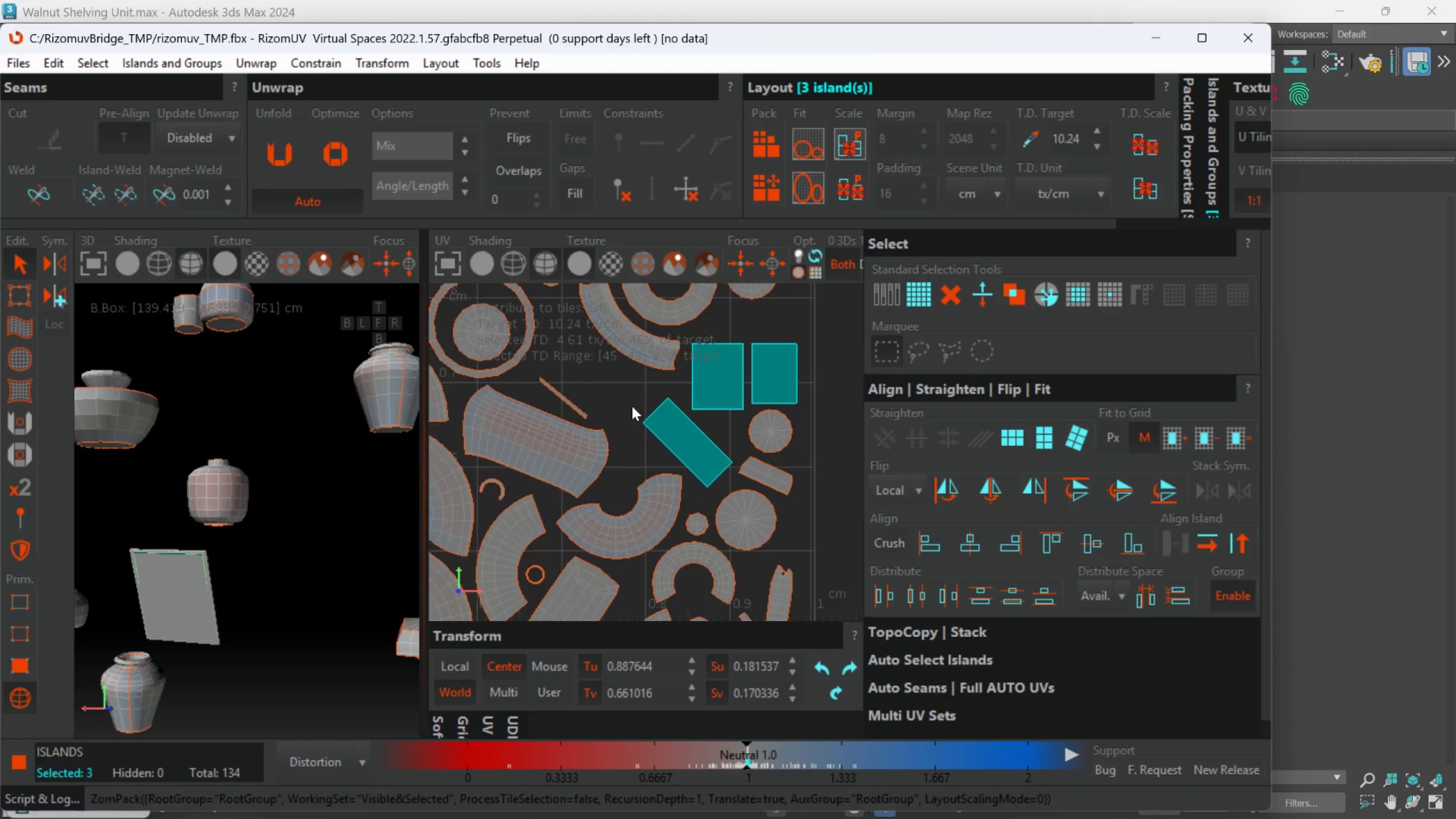 
scroll: coordinate [632, 406], scroll_direction: down, amount: 1.0
 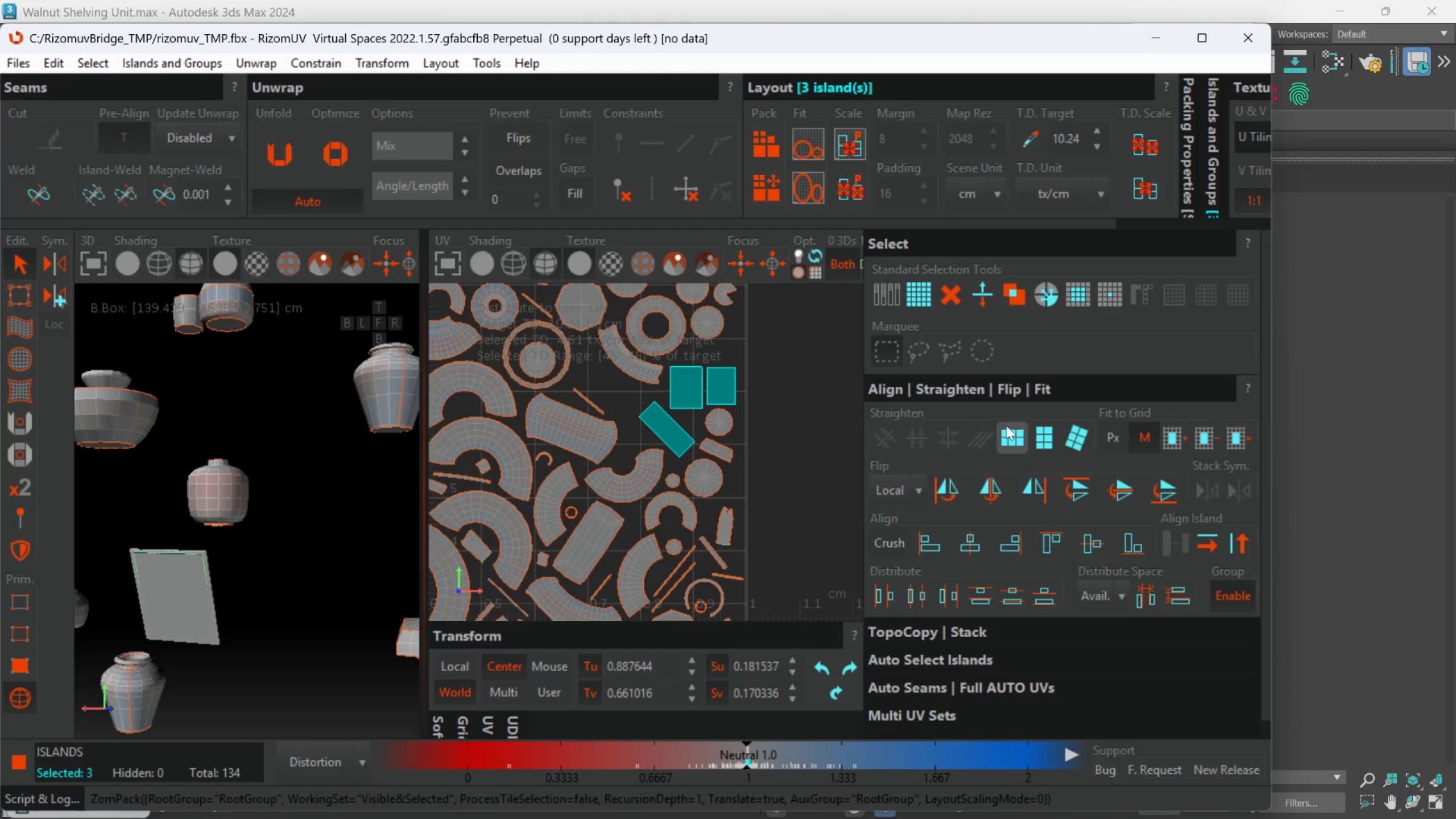 
left_click([1041, 429])
 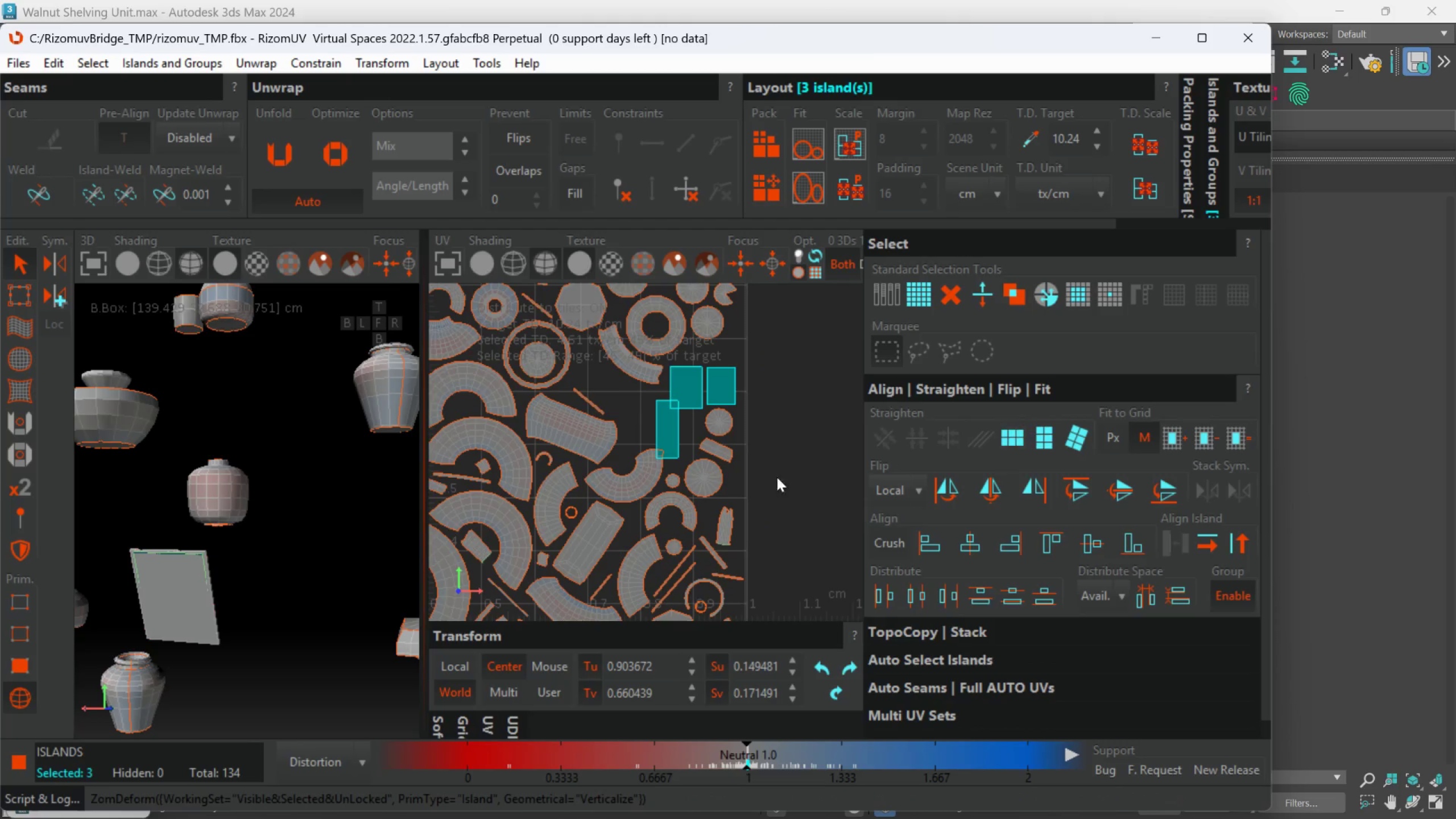 
scroll: coordinate [719, 487], scroll_direction: down, amount: 3.0
 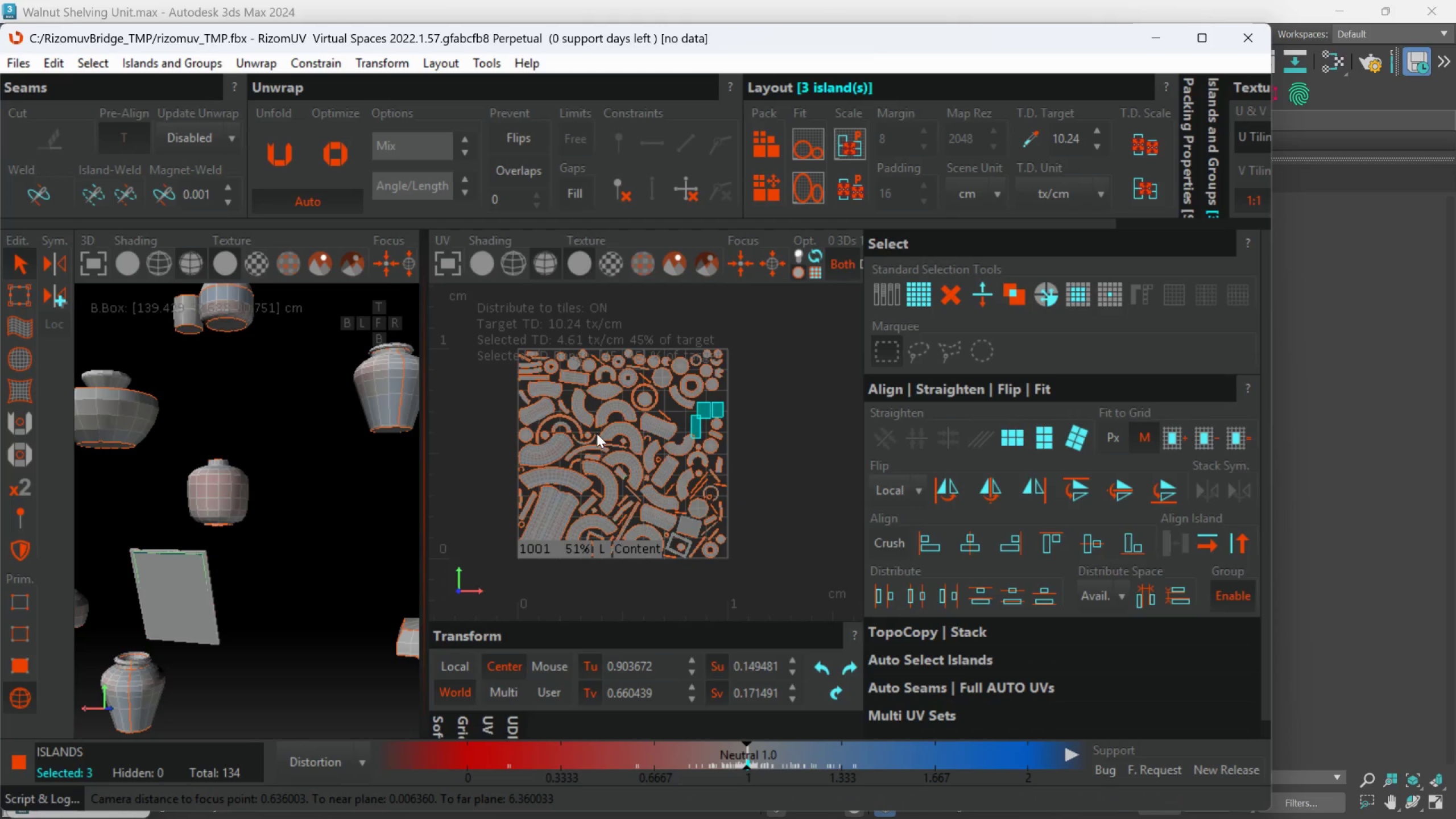 
scroll: coordinate [547, 489], scroll_direction: up, amount: 1.0
 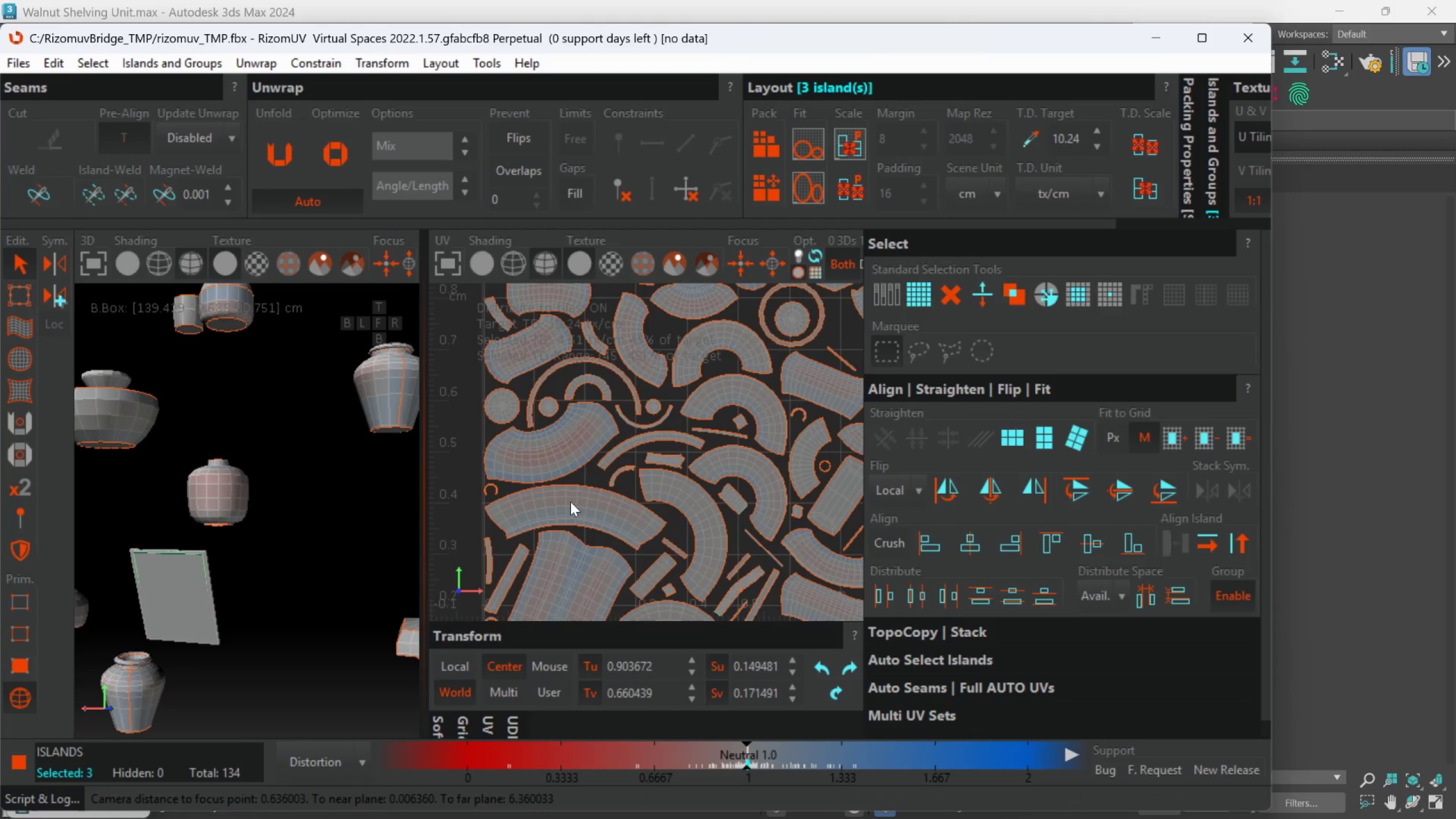 
left_click([570, 502])
 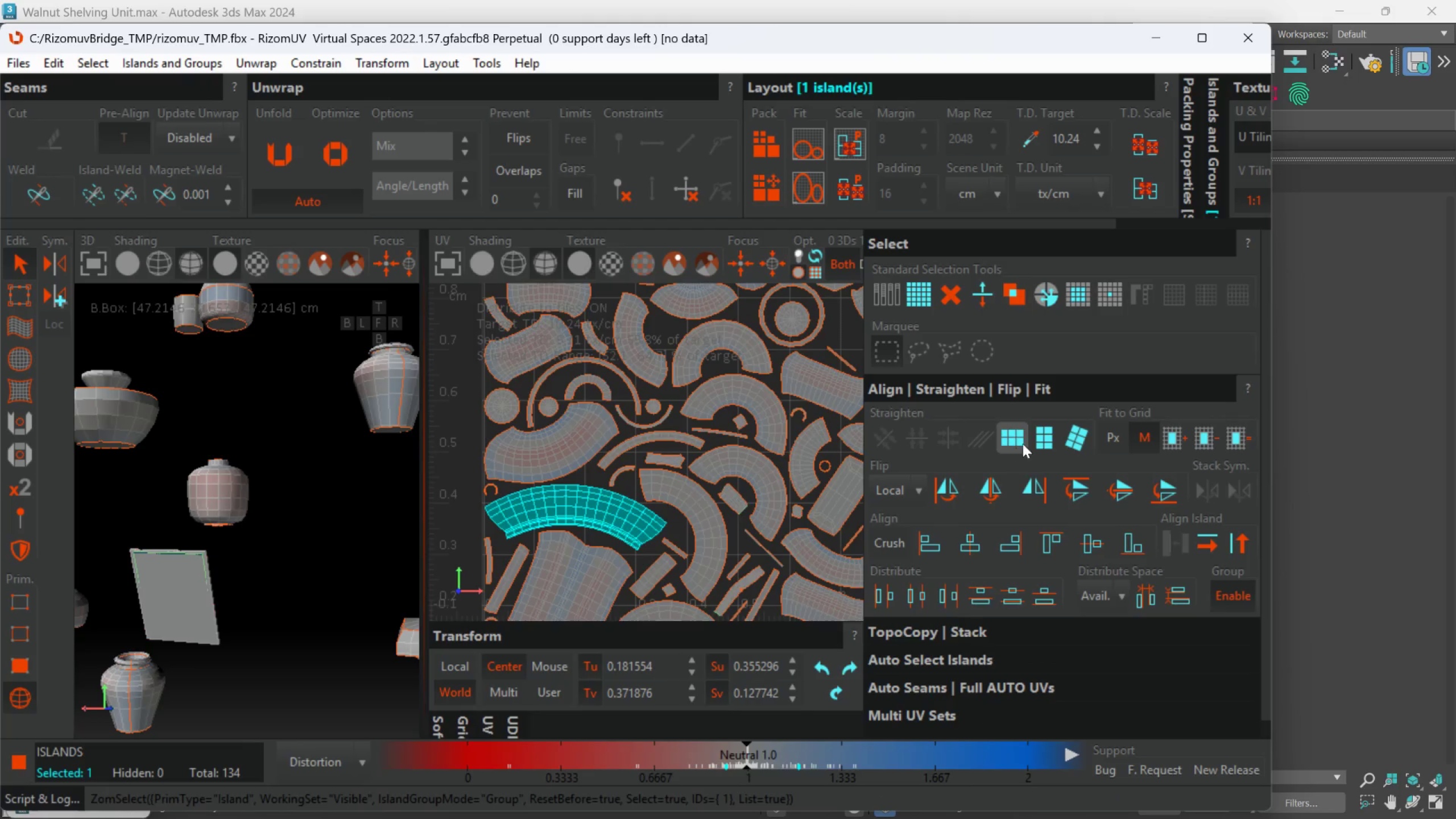 
left_click([1039, 436])
 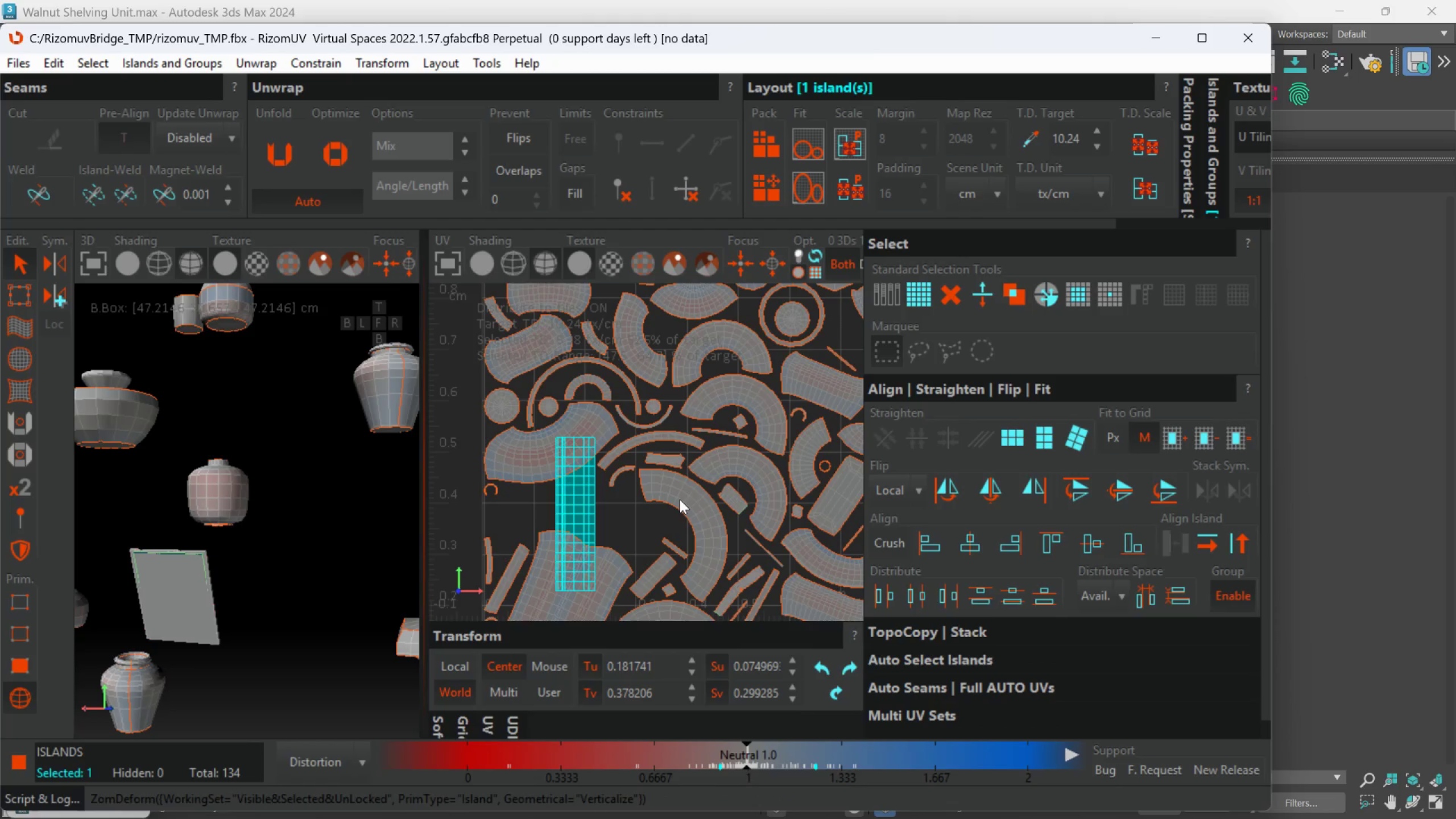 
key(Control+Z)
 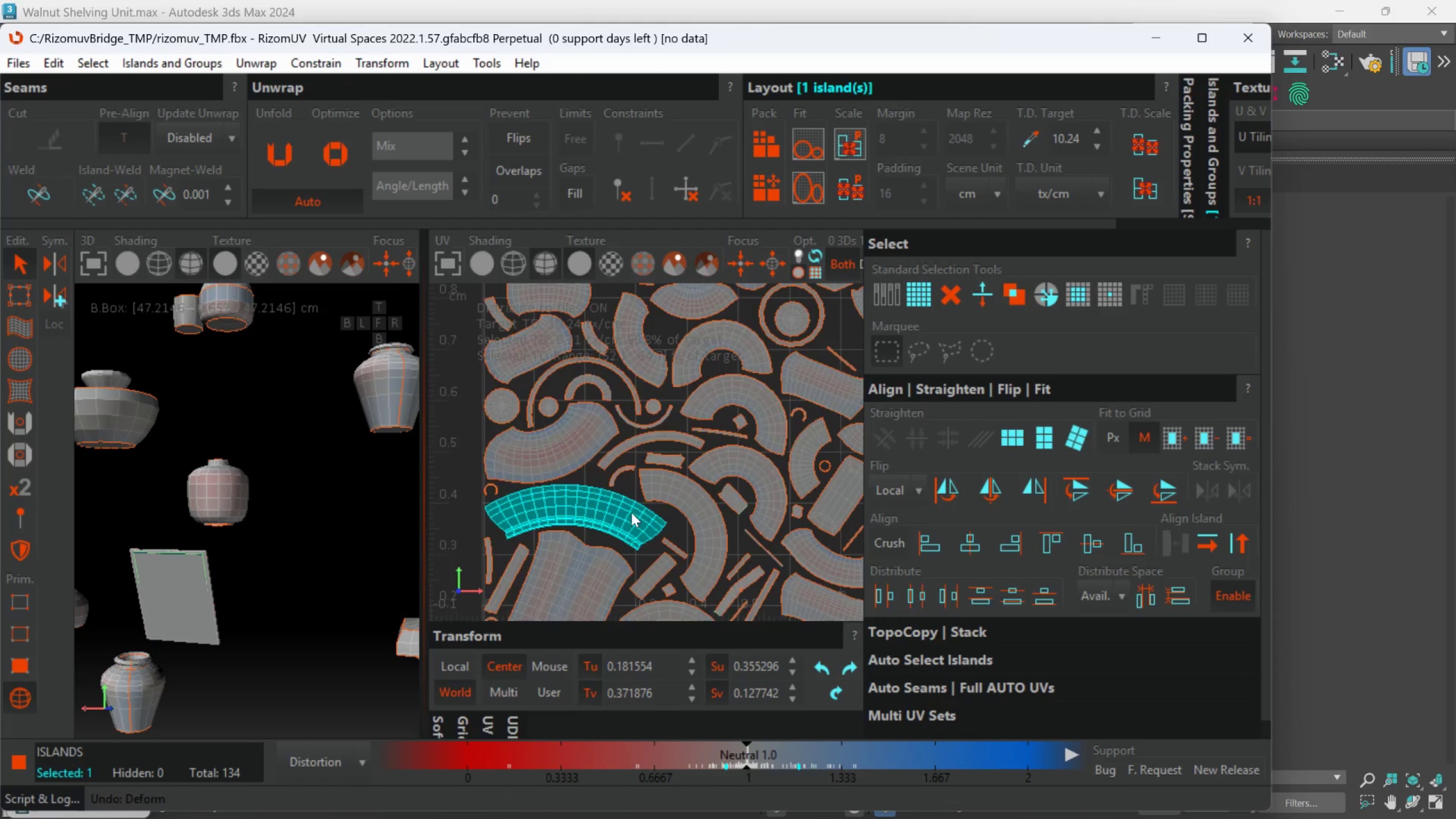 
scroll: coordinate [621, 513], scroll_direction: down, amount: 2.0
 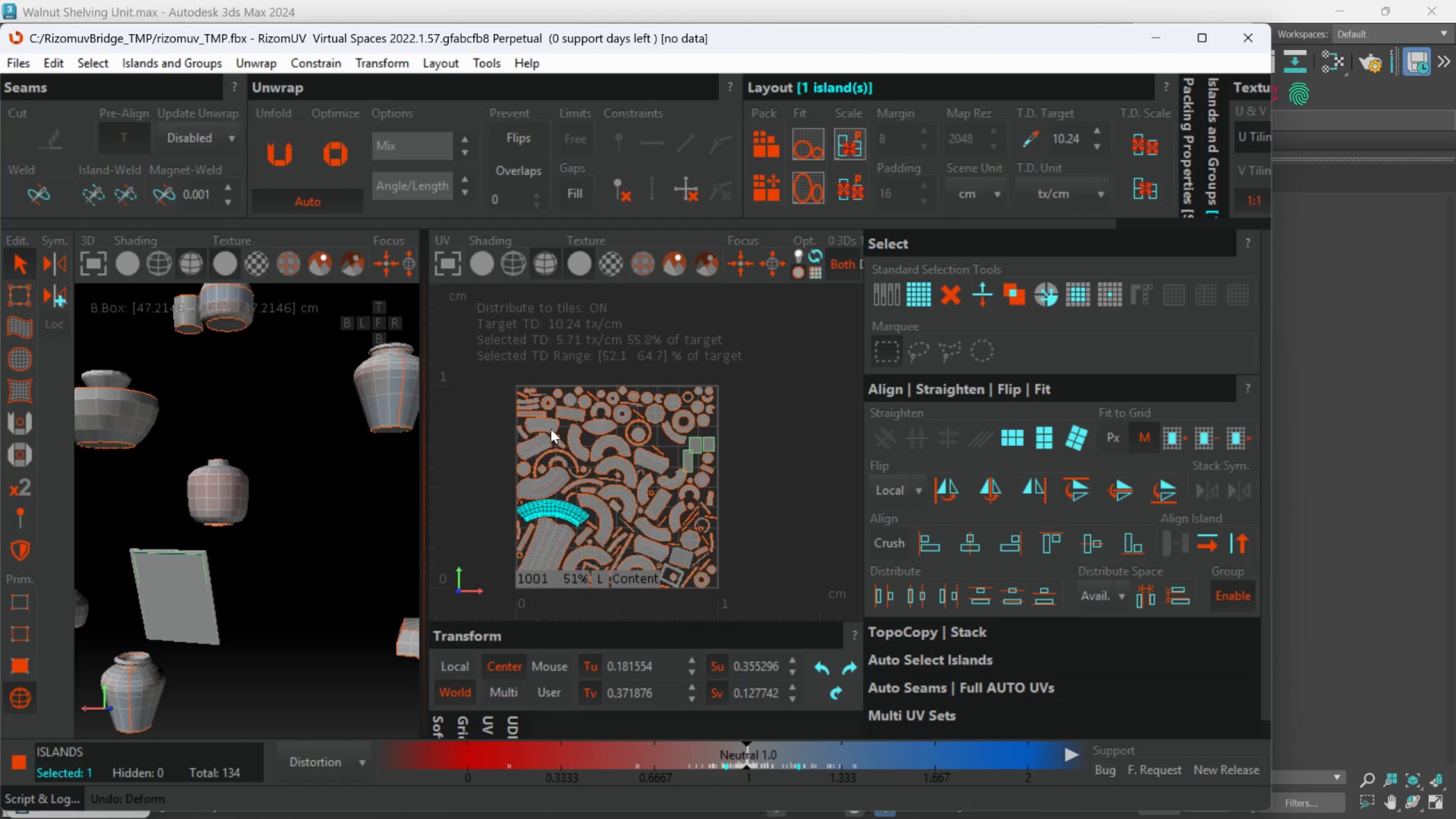 
scroll: coordinate [549, 427], scroll_direction: up, amount: 1.0
 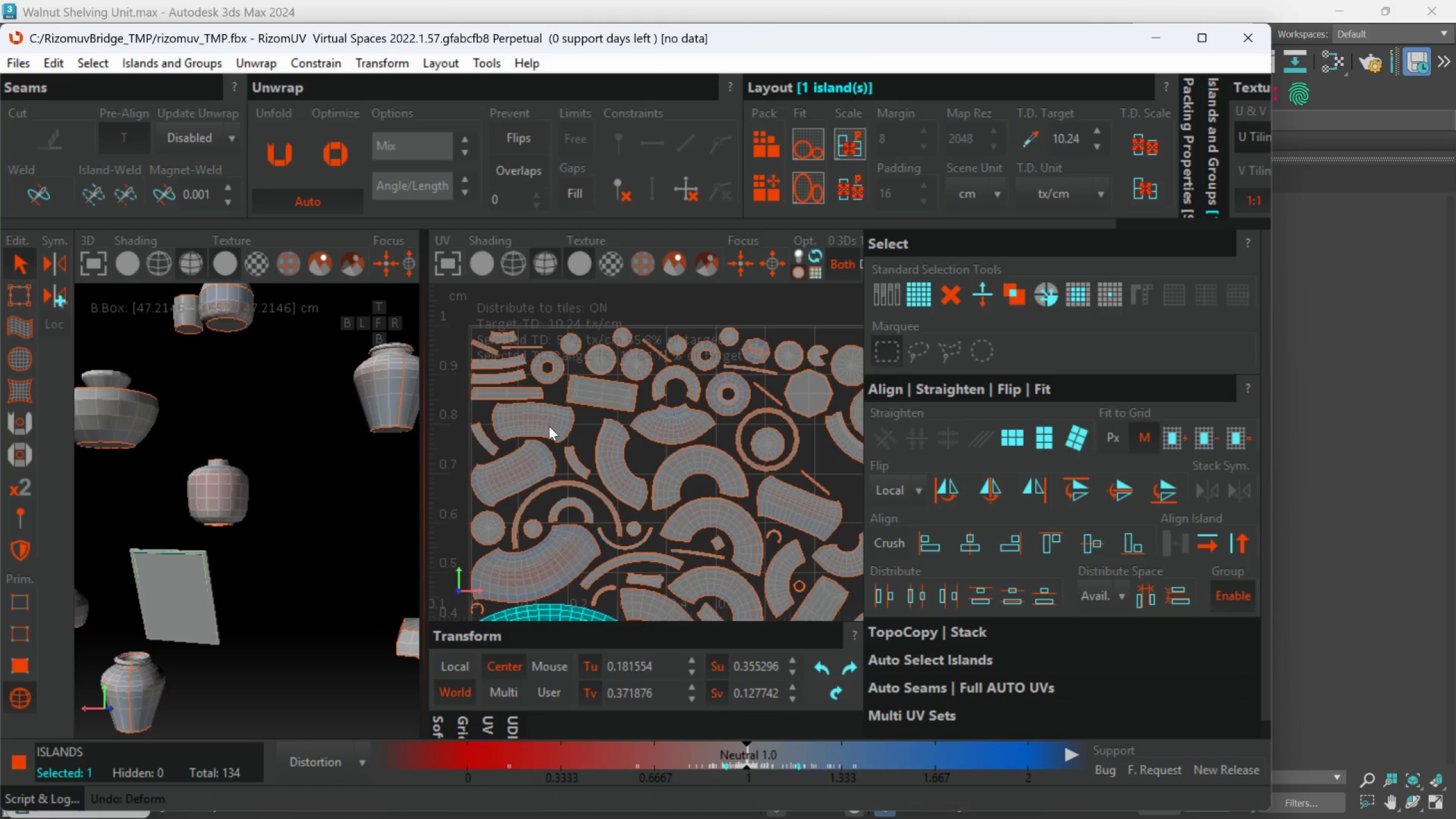 
scroll: coordinate [549, 426], scroll_direction: down, amount: 2.0
 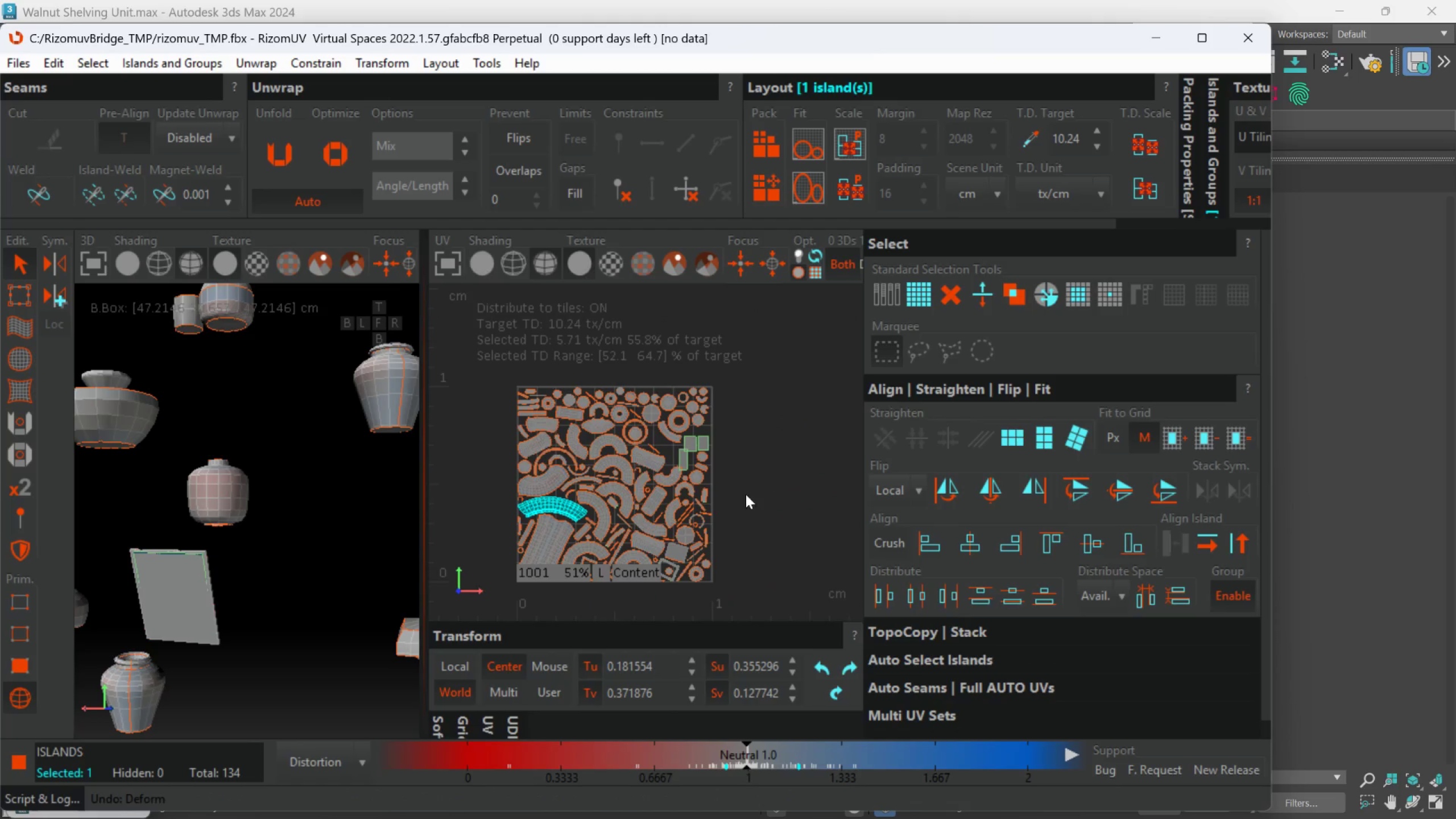 
left_click([752, 490])
 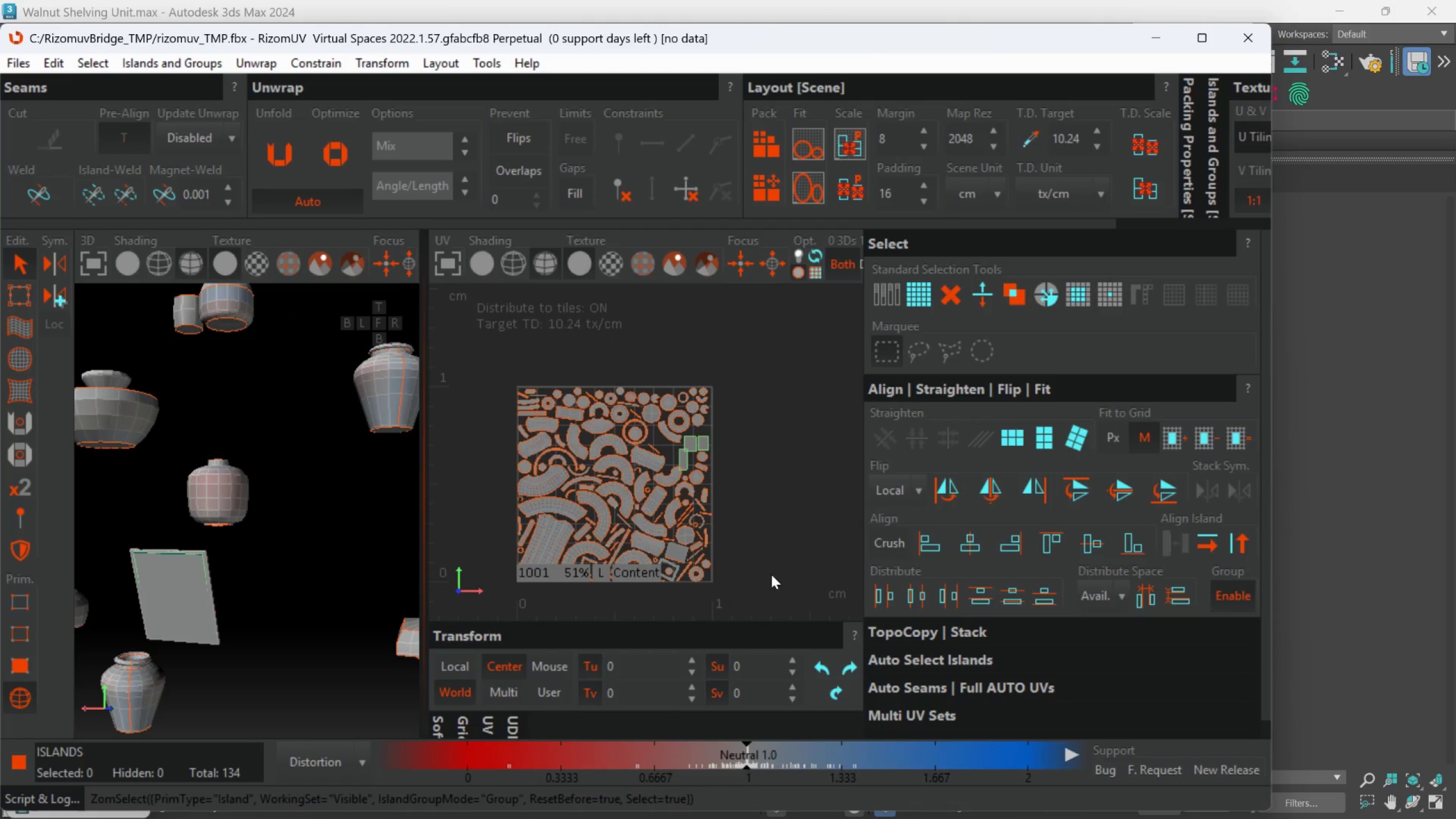 
left_click_drag(start_coordinate=[763, 589], to_coordinate=[439, 348])
 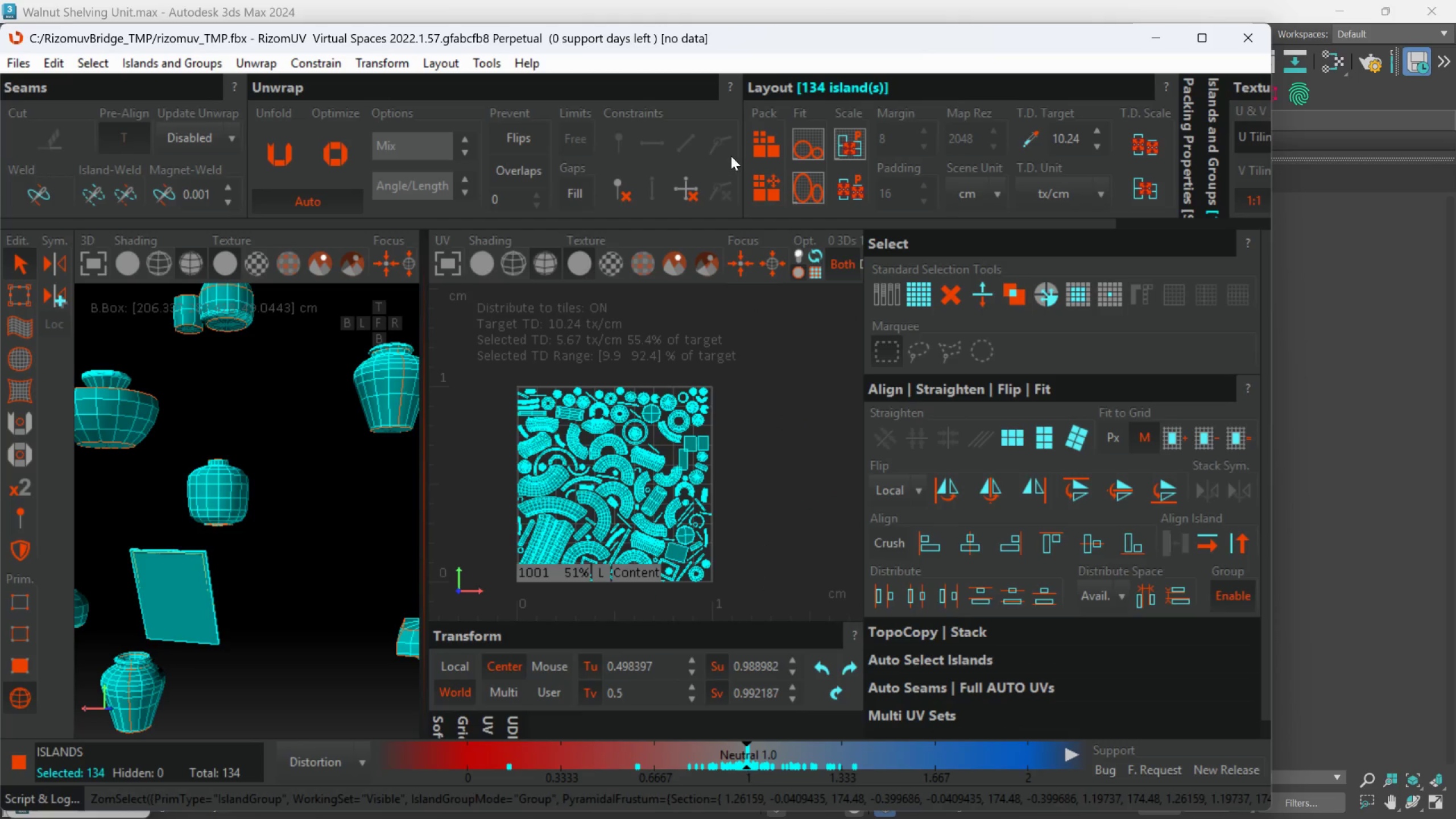 
left_click([756, 146])
 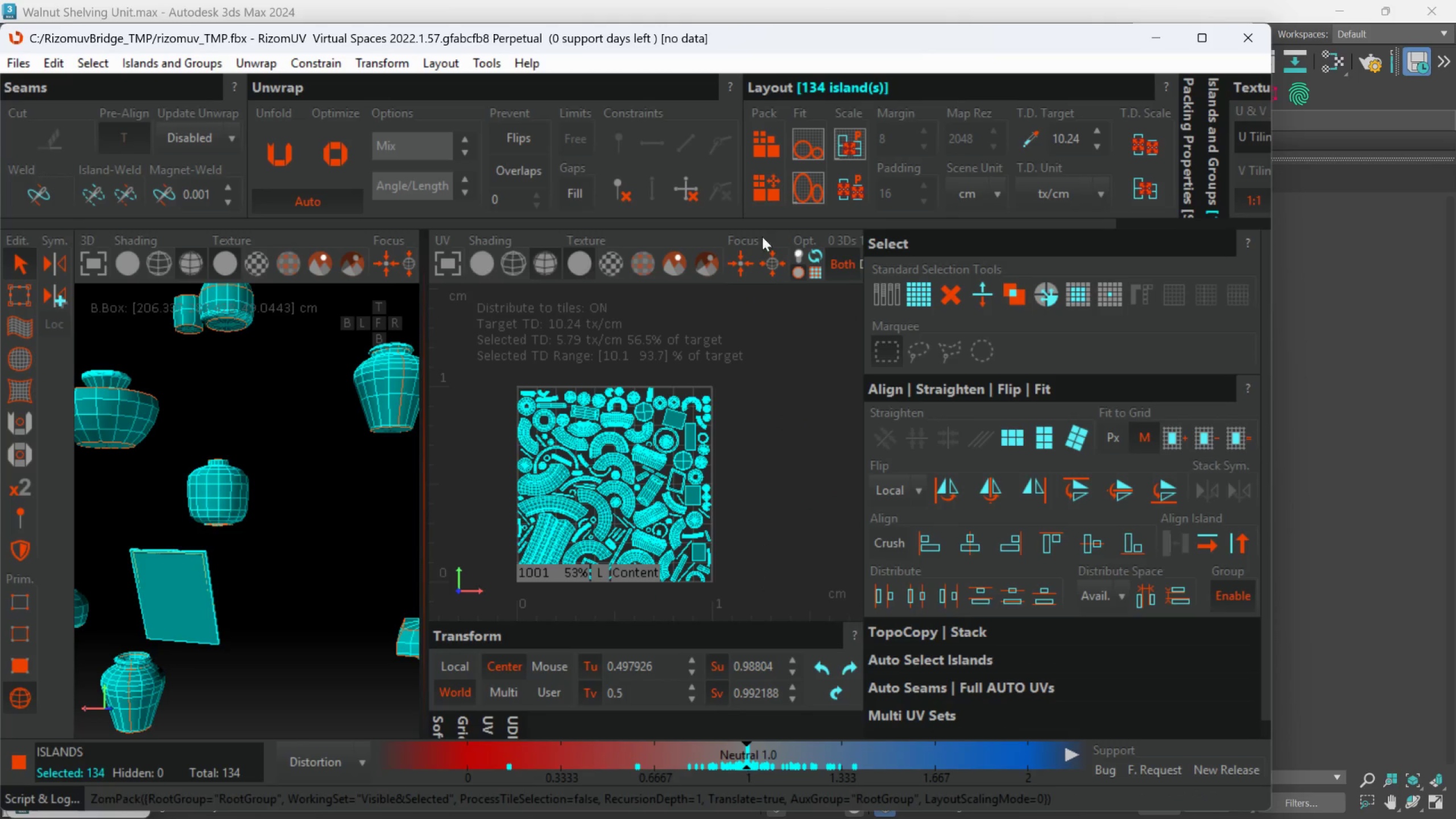 
left_click([758, 188])
 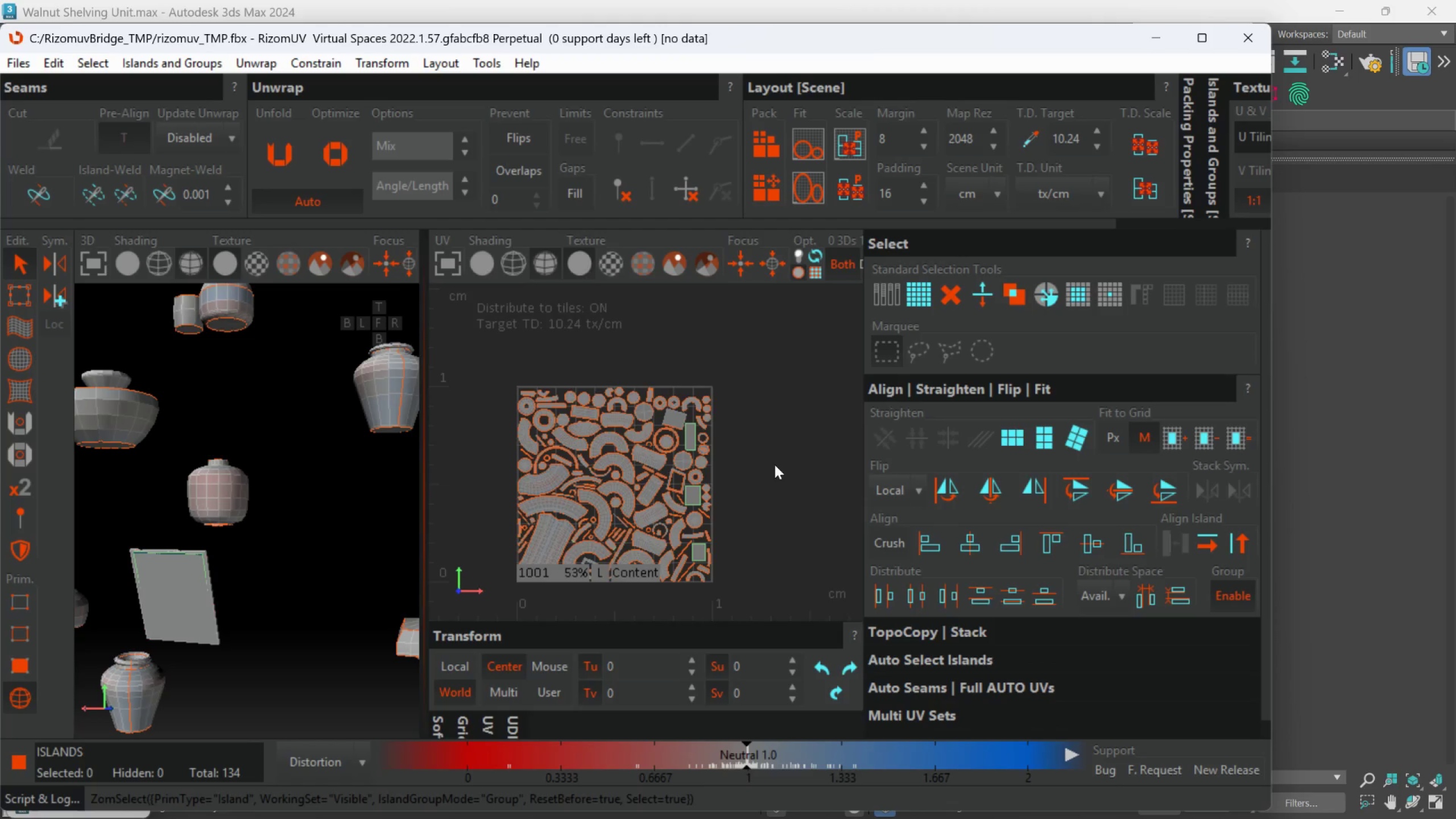 
scroll: coordinate [195, 544], scroll_direction: down, amount: 2.0
 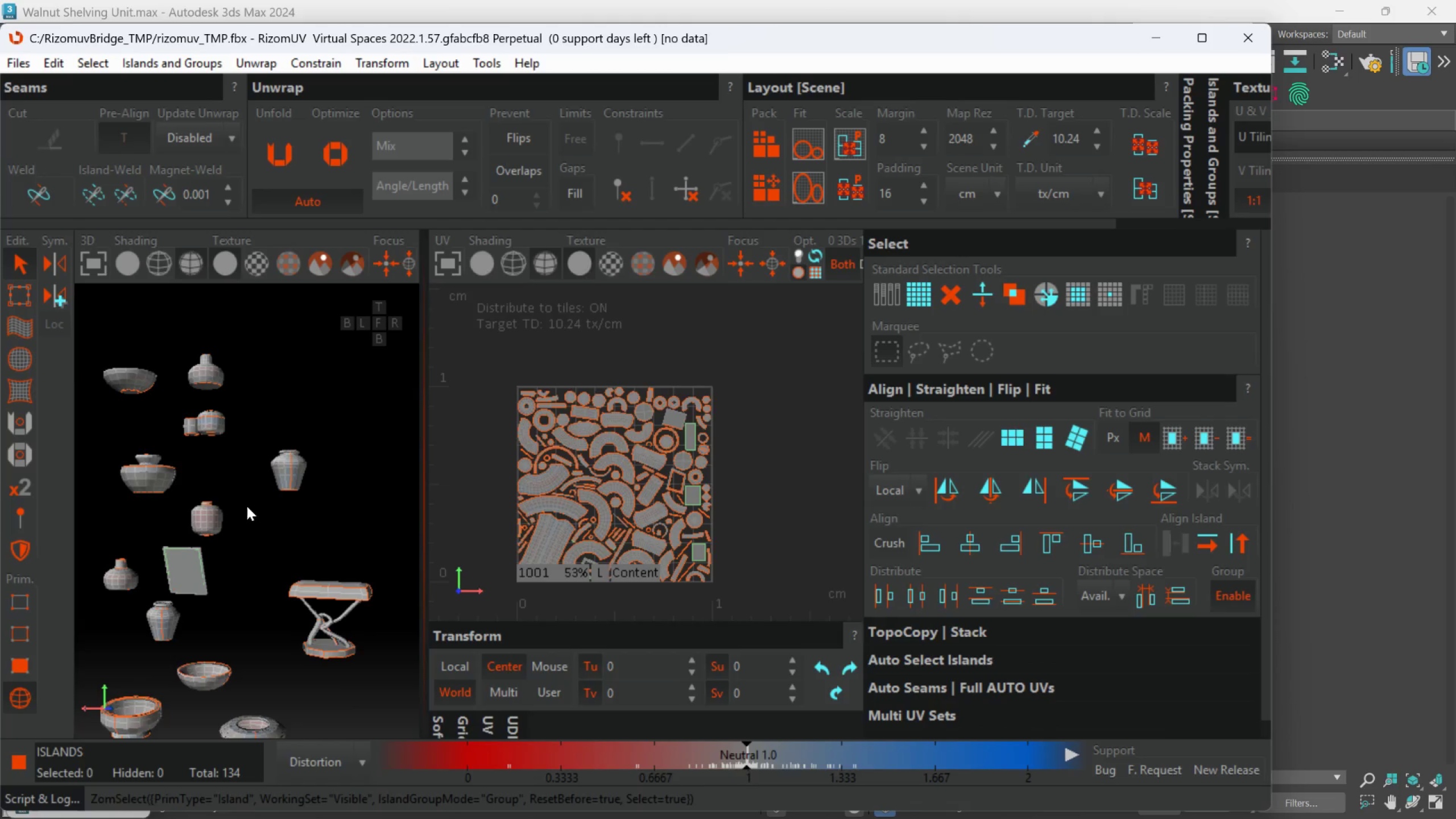 
scroll: coordinate [215, 514], scroll_direction: up, amount: 2.0
 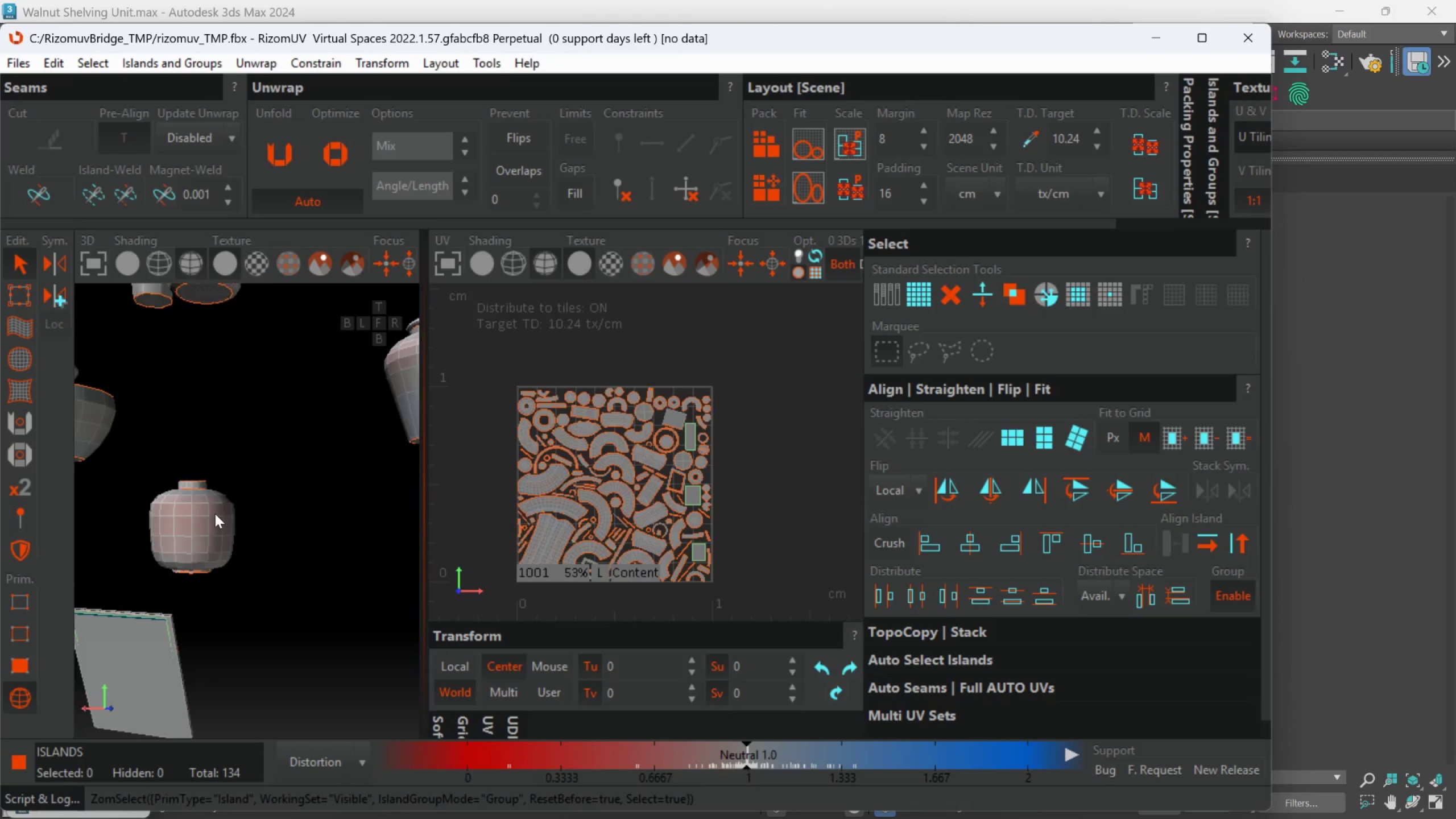 
scroll: coordinate [215, 514], scroll_direction: down, amount: 1.0
 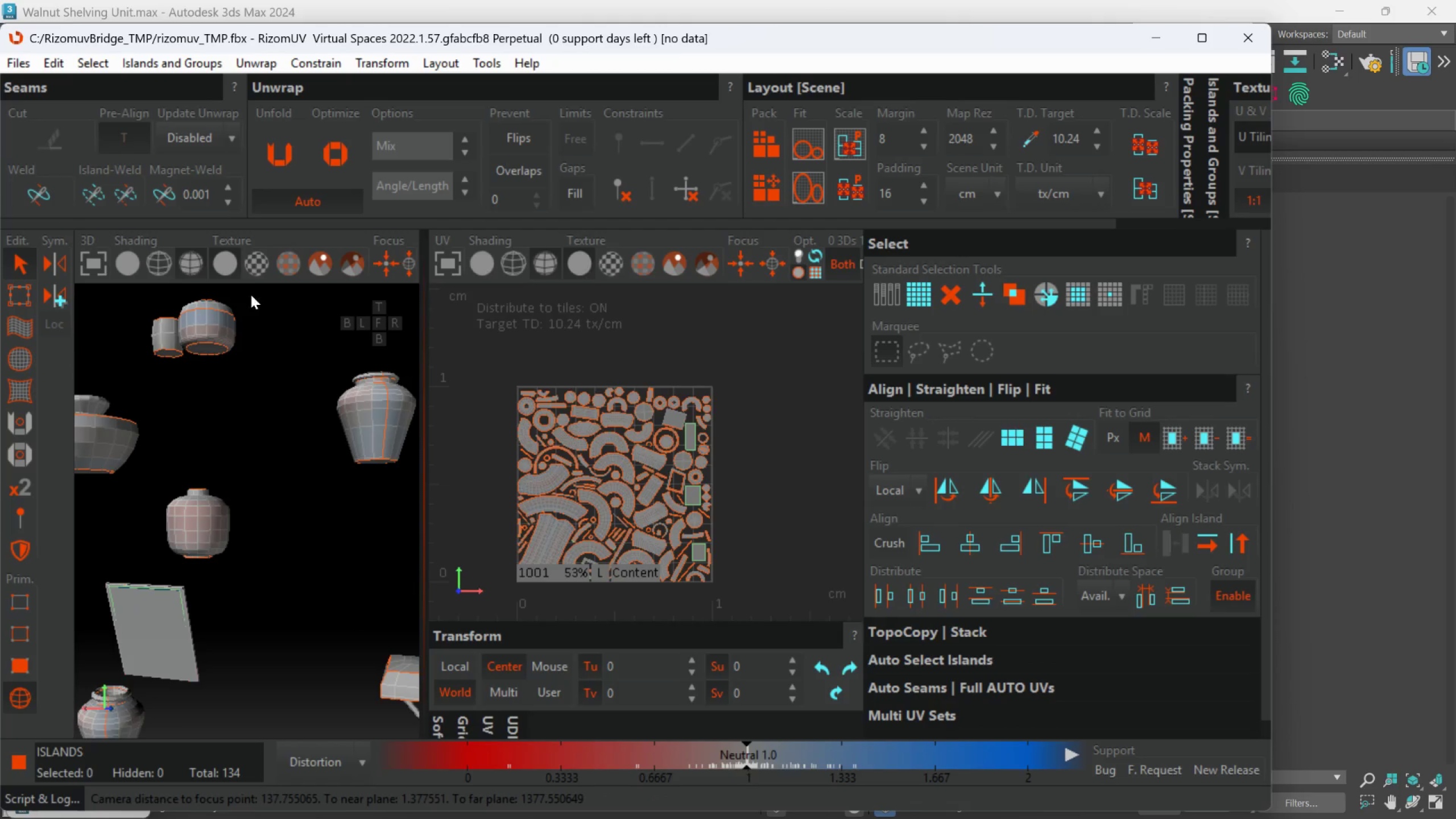 
left_click([255, 282])
 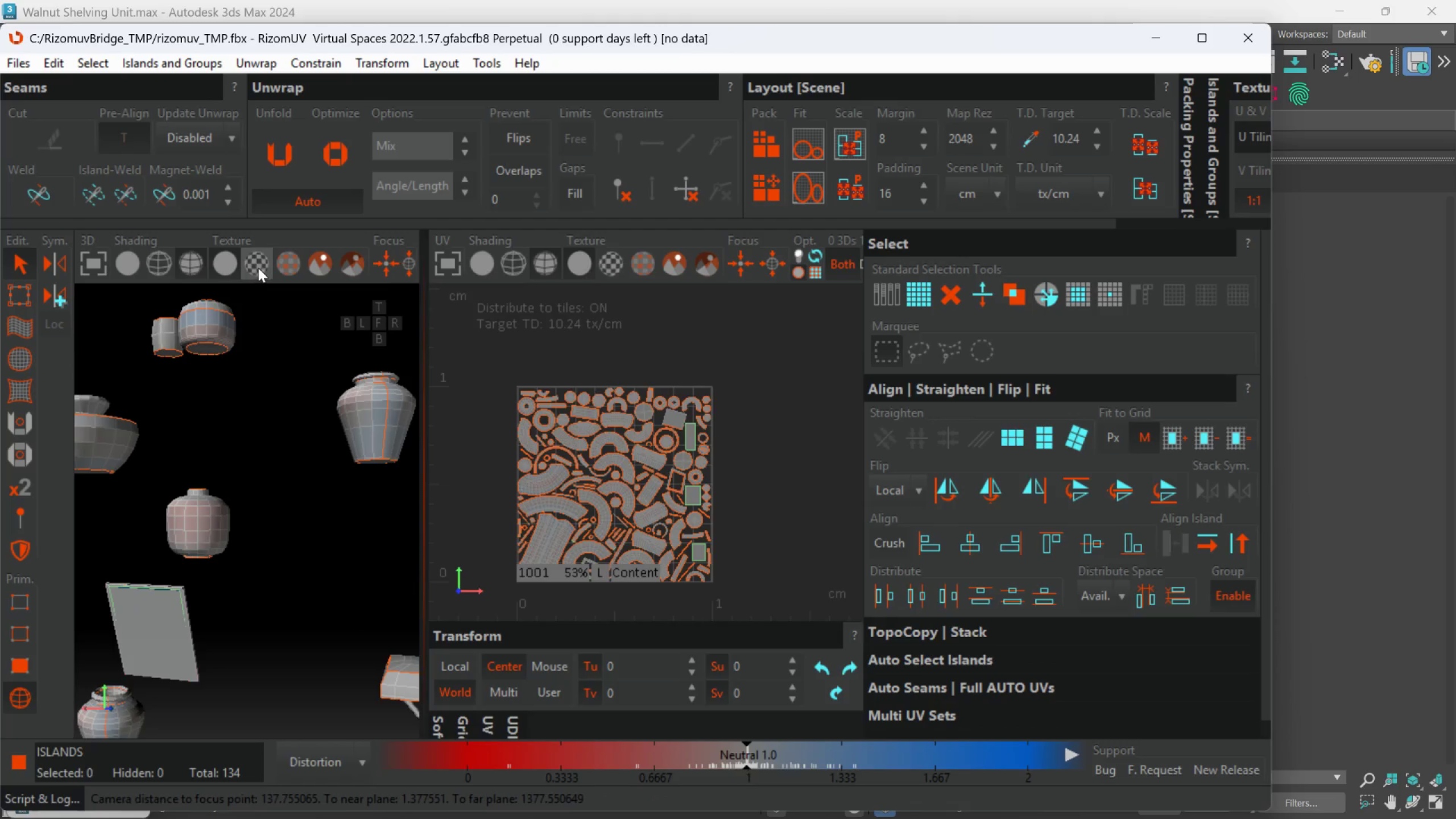 
left_click([258, 268])
 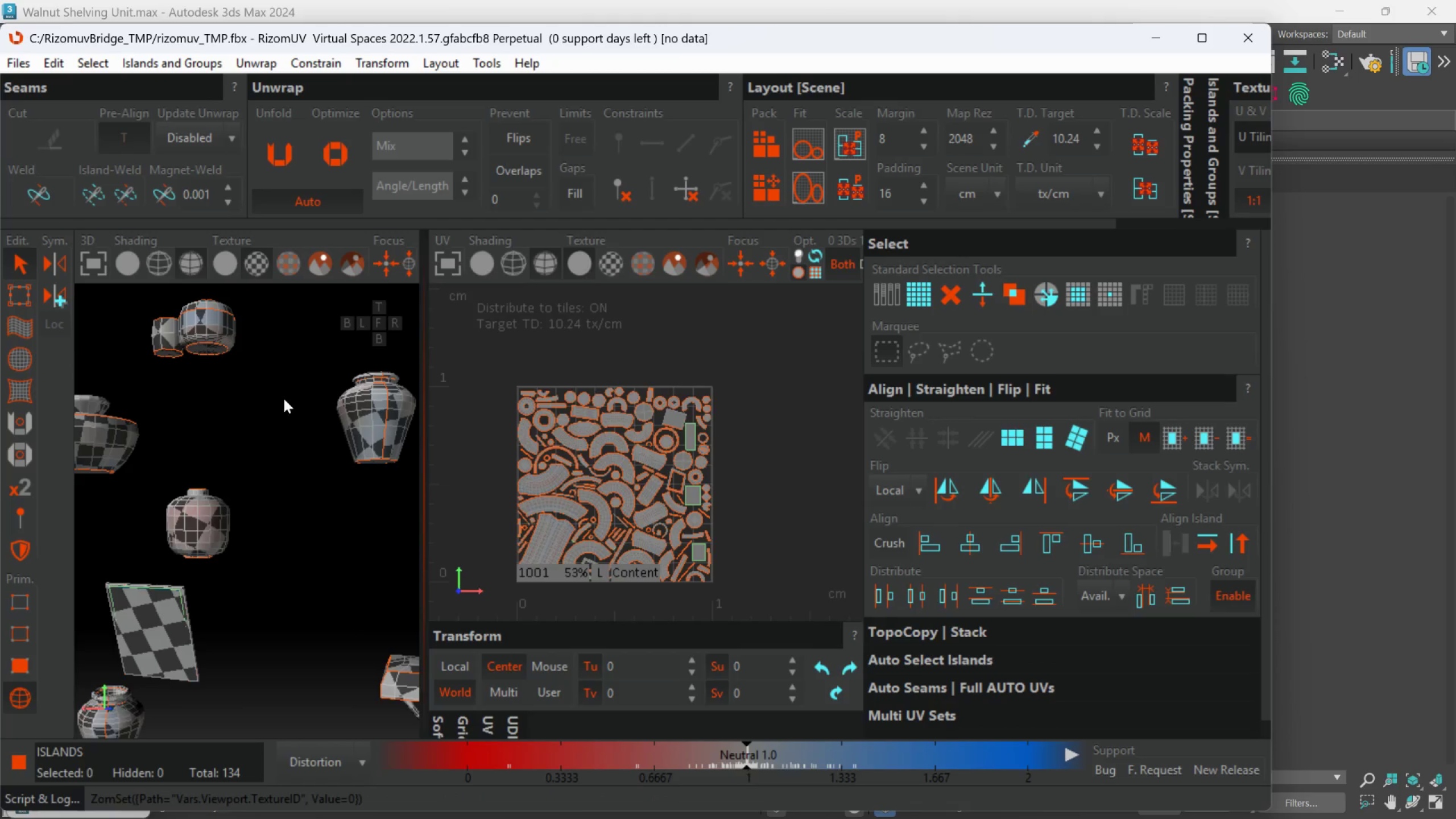 
key(Control+S)
 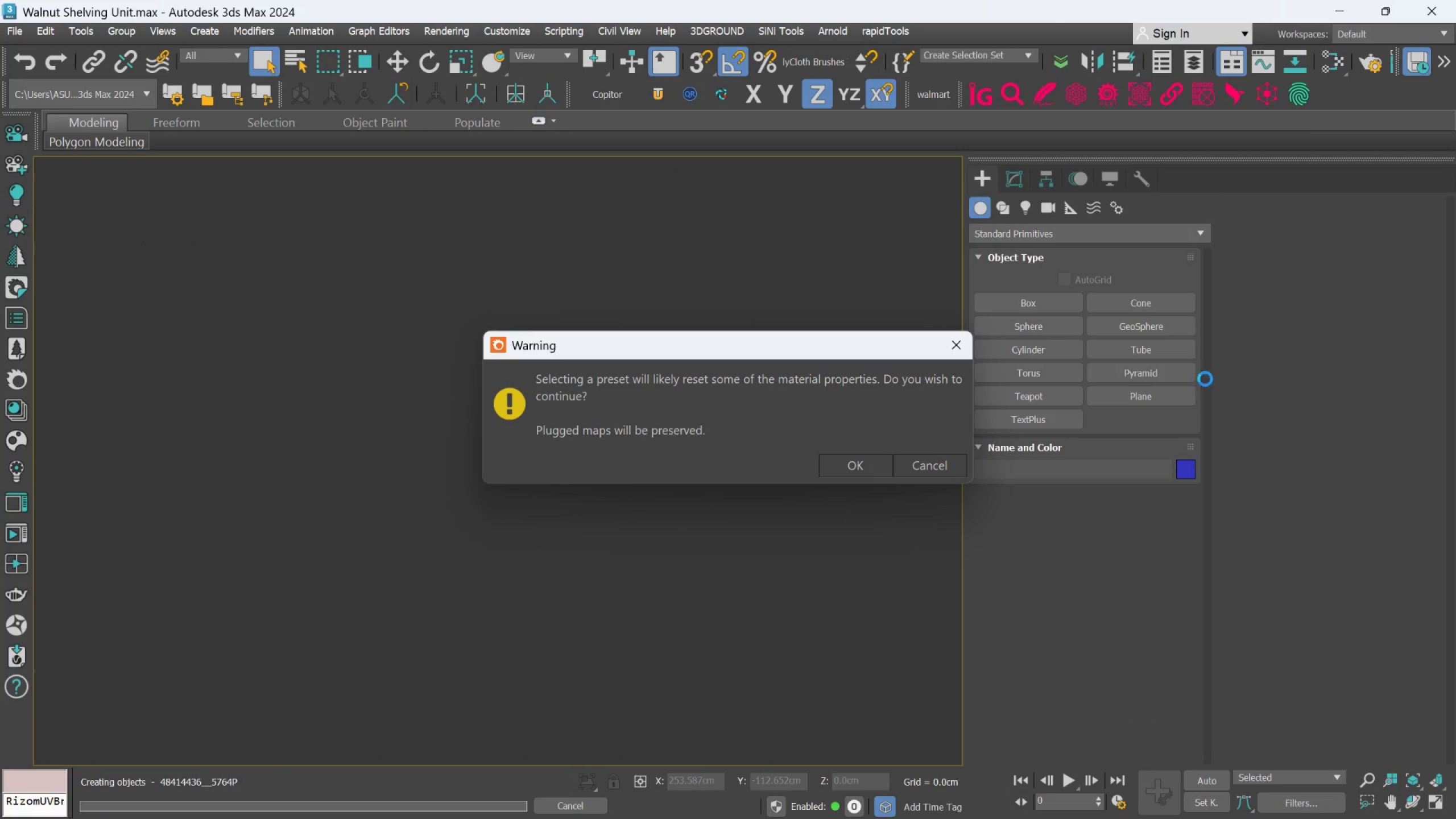 
left_click([879, 456])
 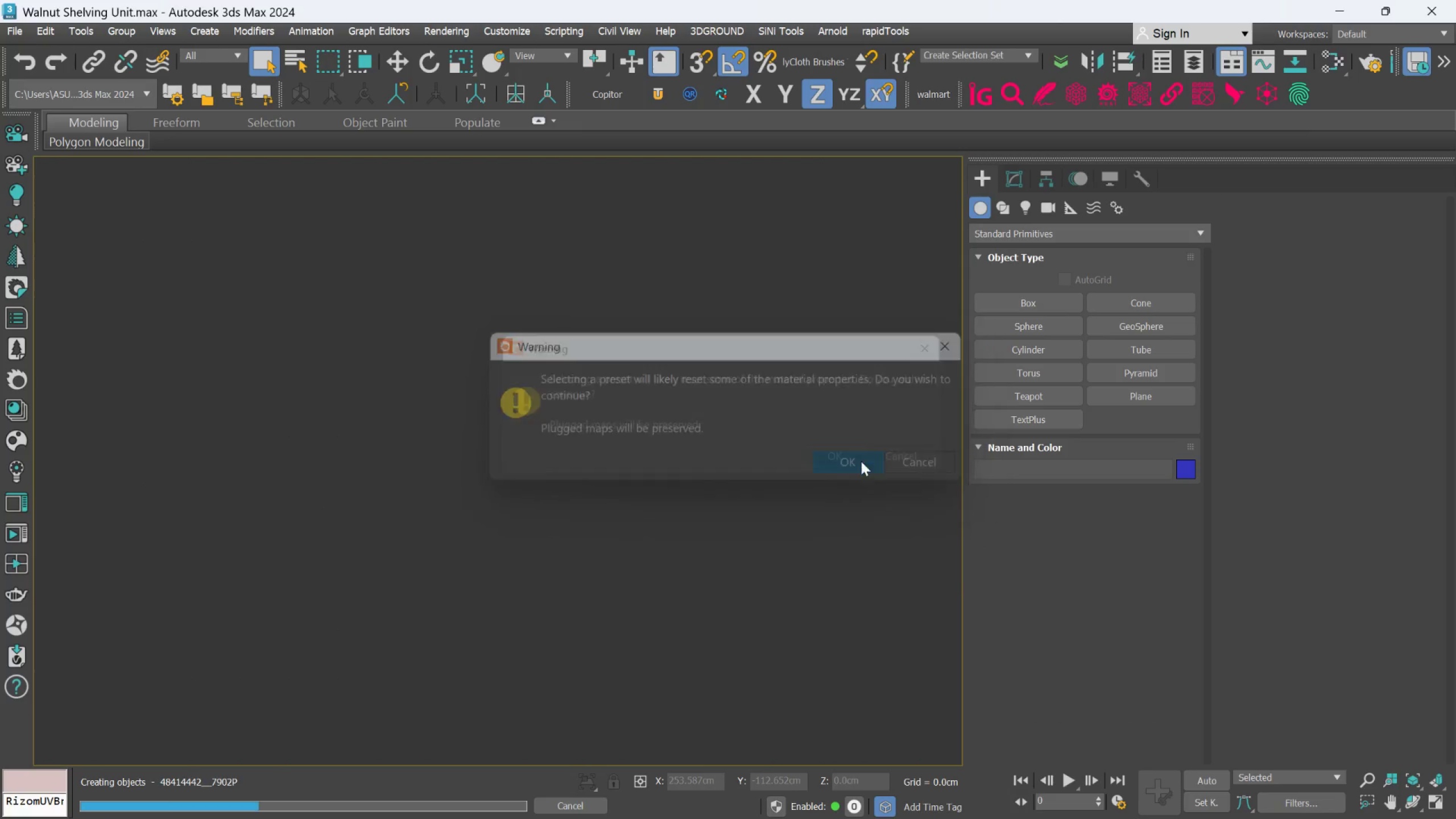 
double_click([861, 461])
 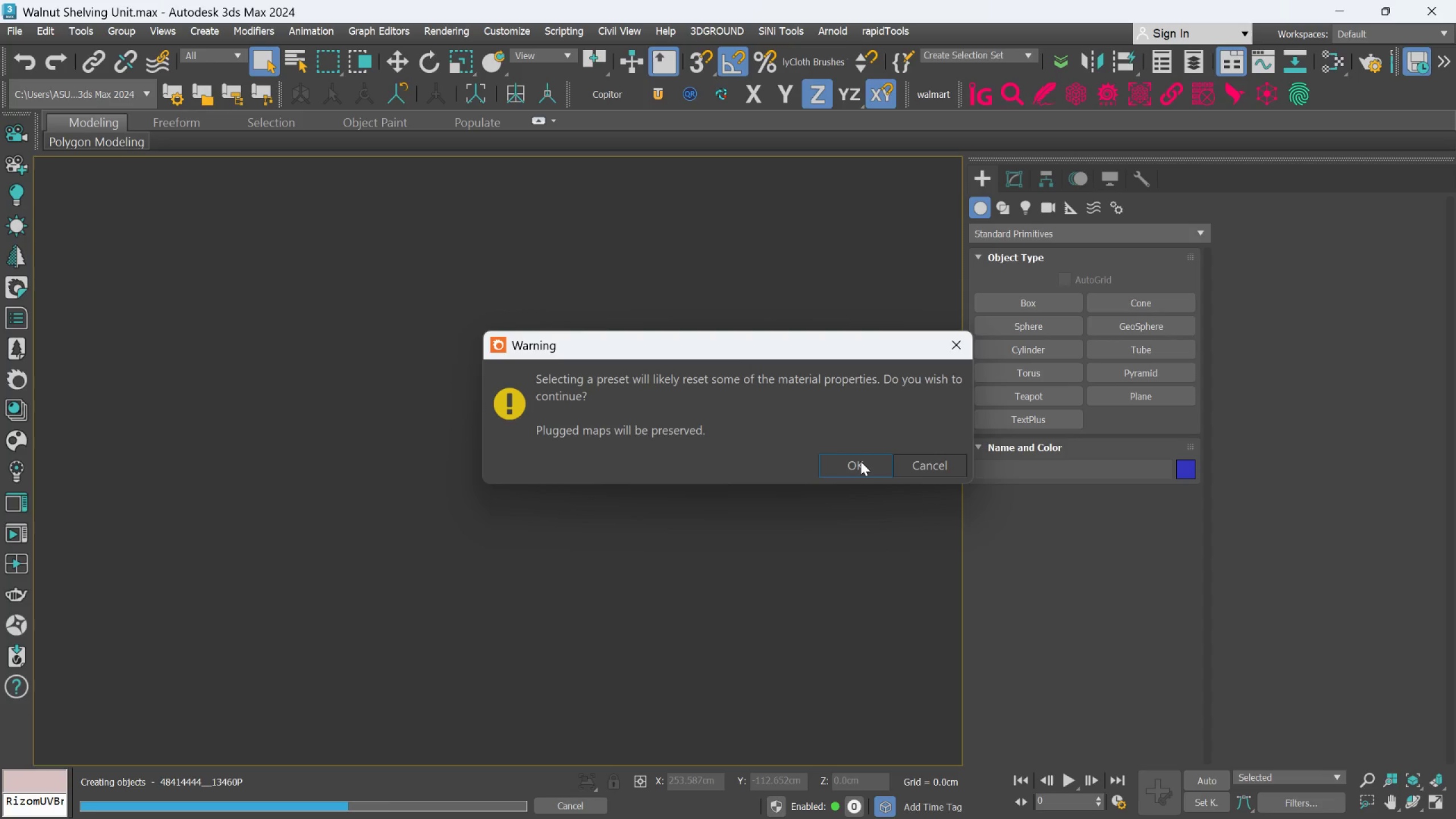 
left_click([861, 461])
 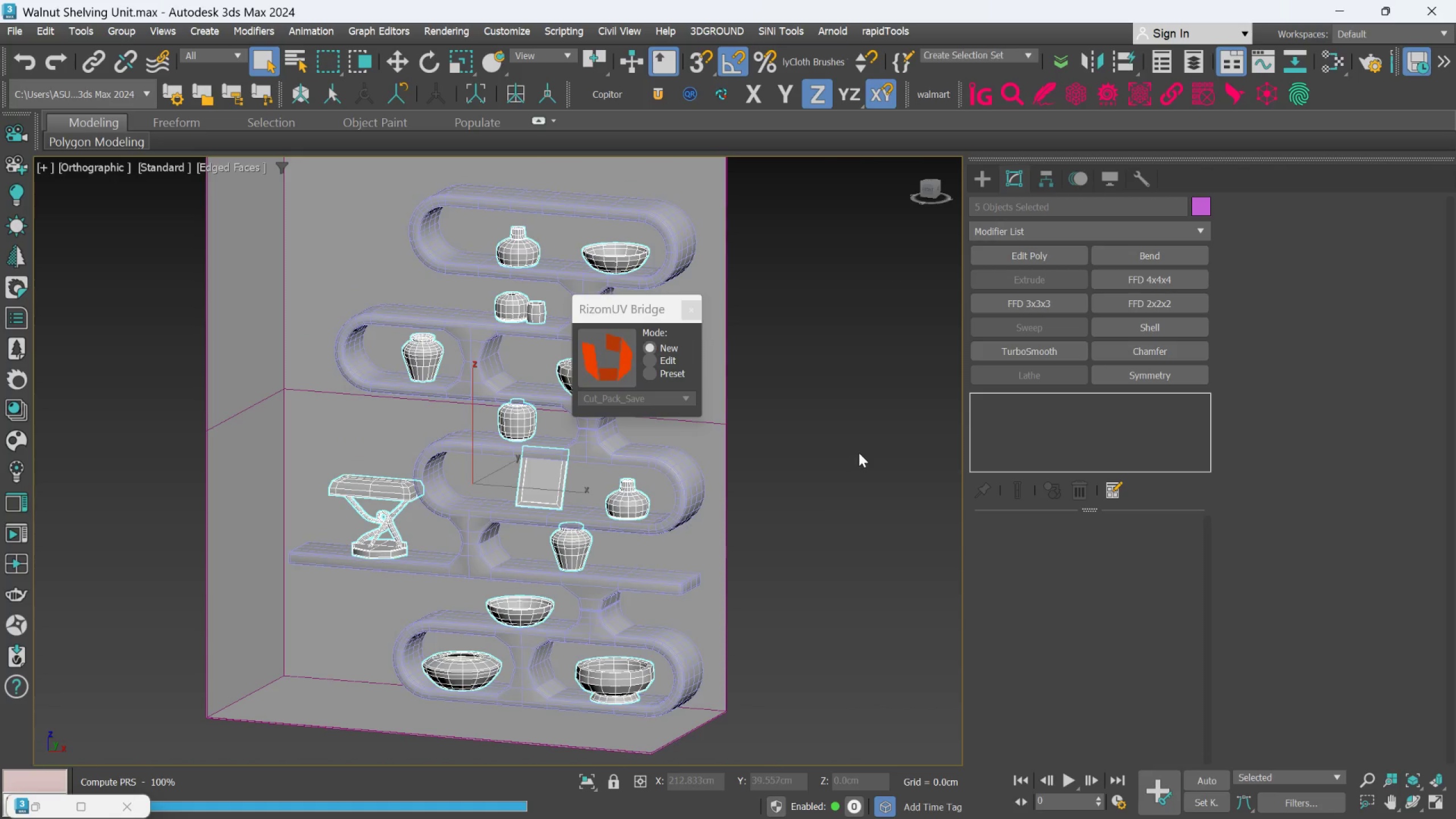 
scroll: coordinate [859, 452], scroll_direction: up, amount: 1.0
 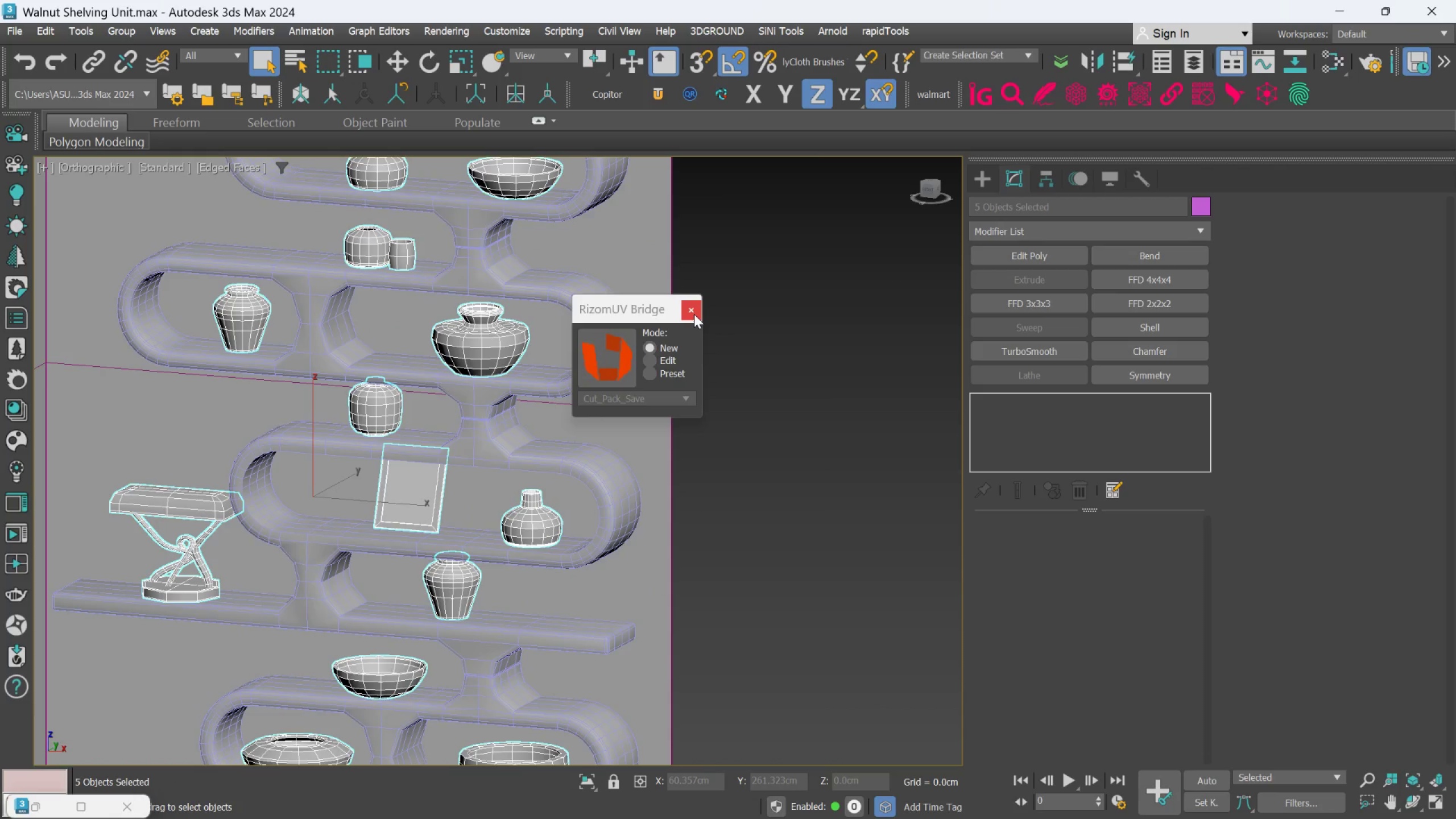 
left_click([694, 314])
 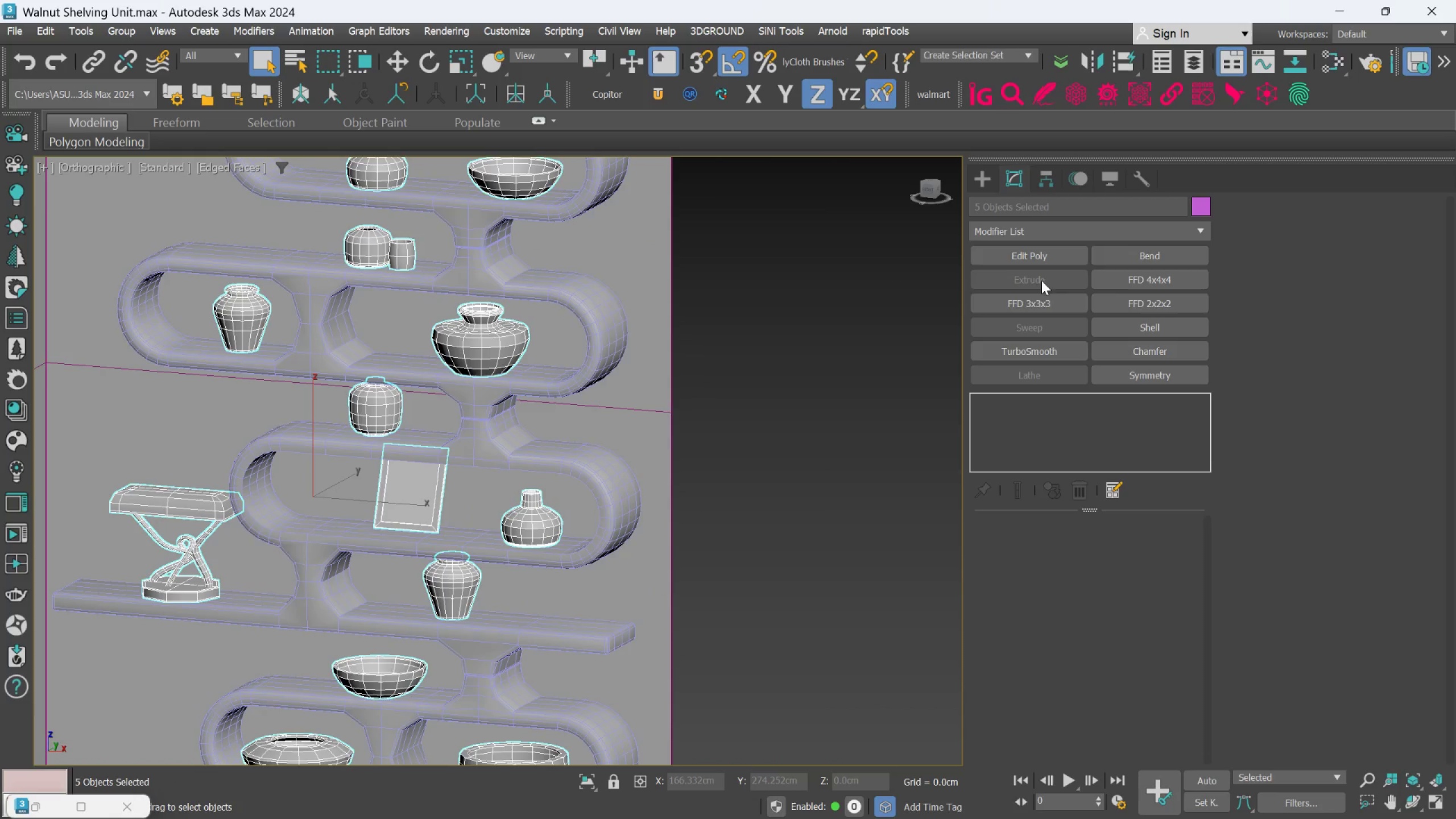 
left_click([1036, 350])
 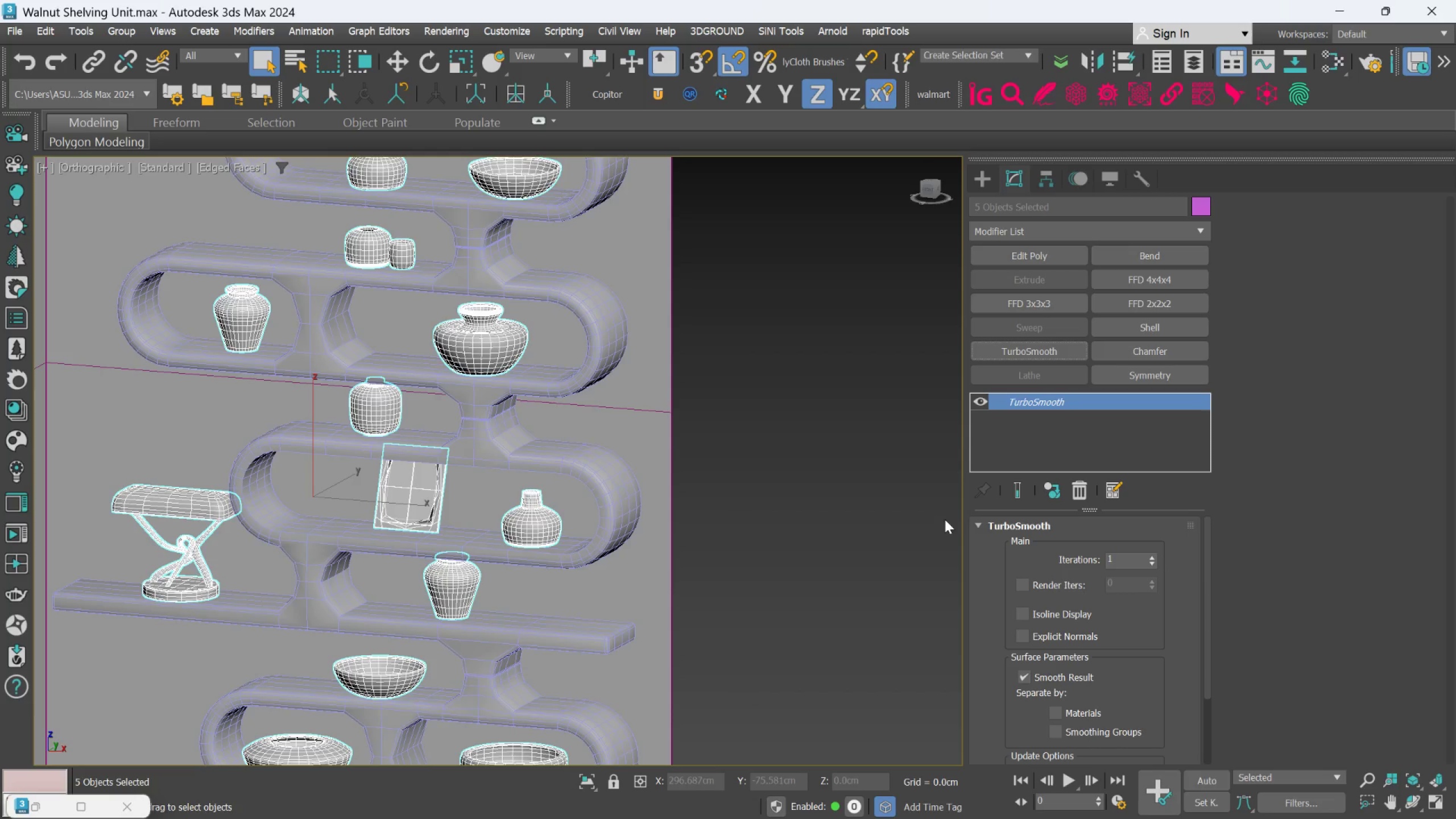 
wait(5.7)
 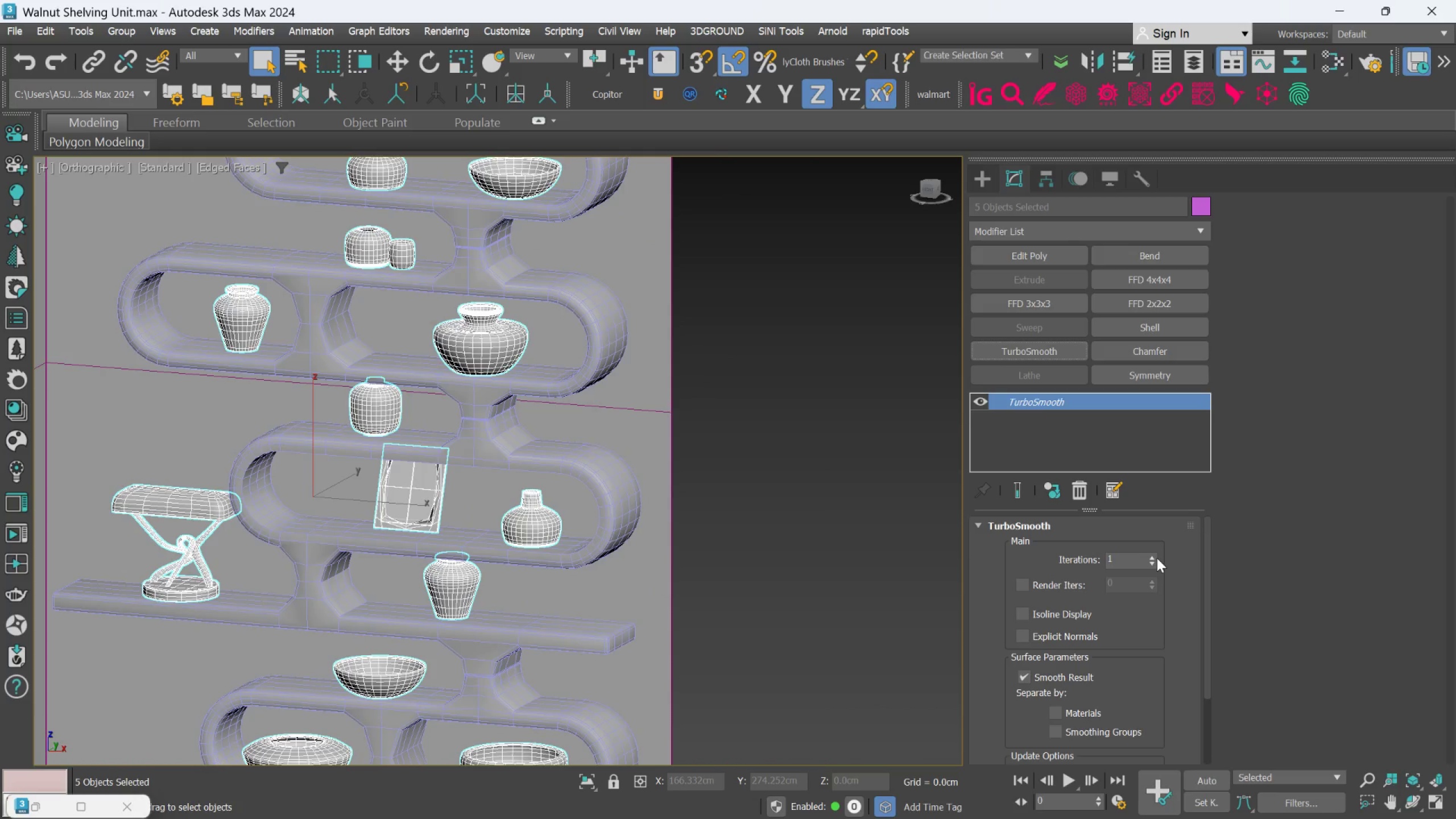 
key(Control+Z)
 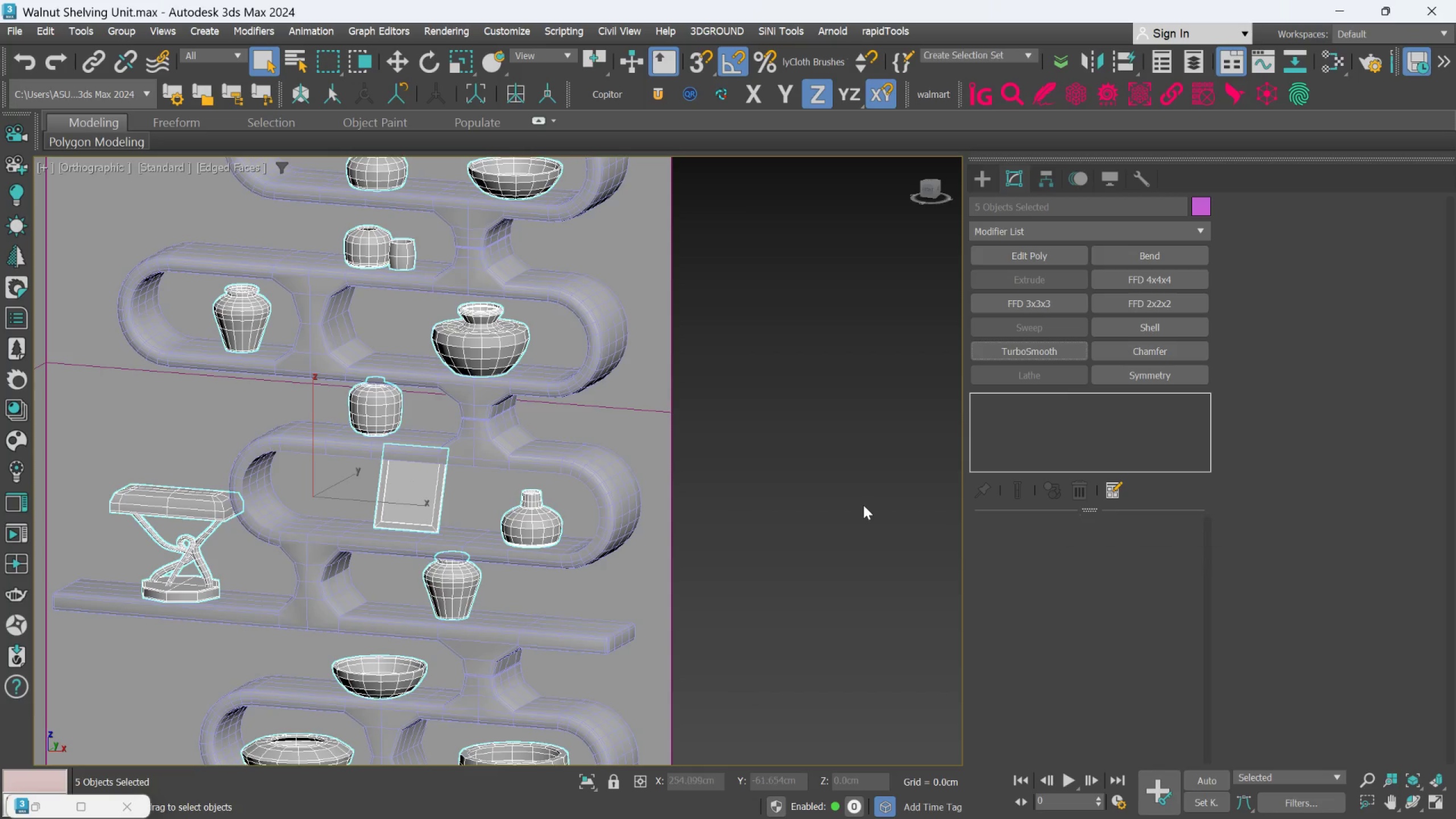 
left_click([863, 504])
 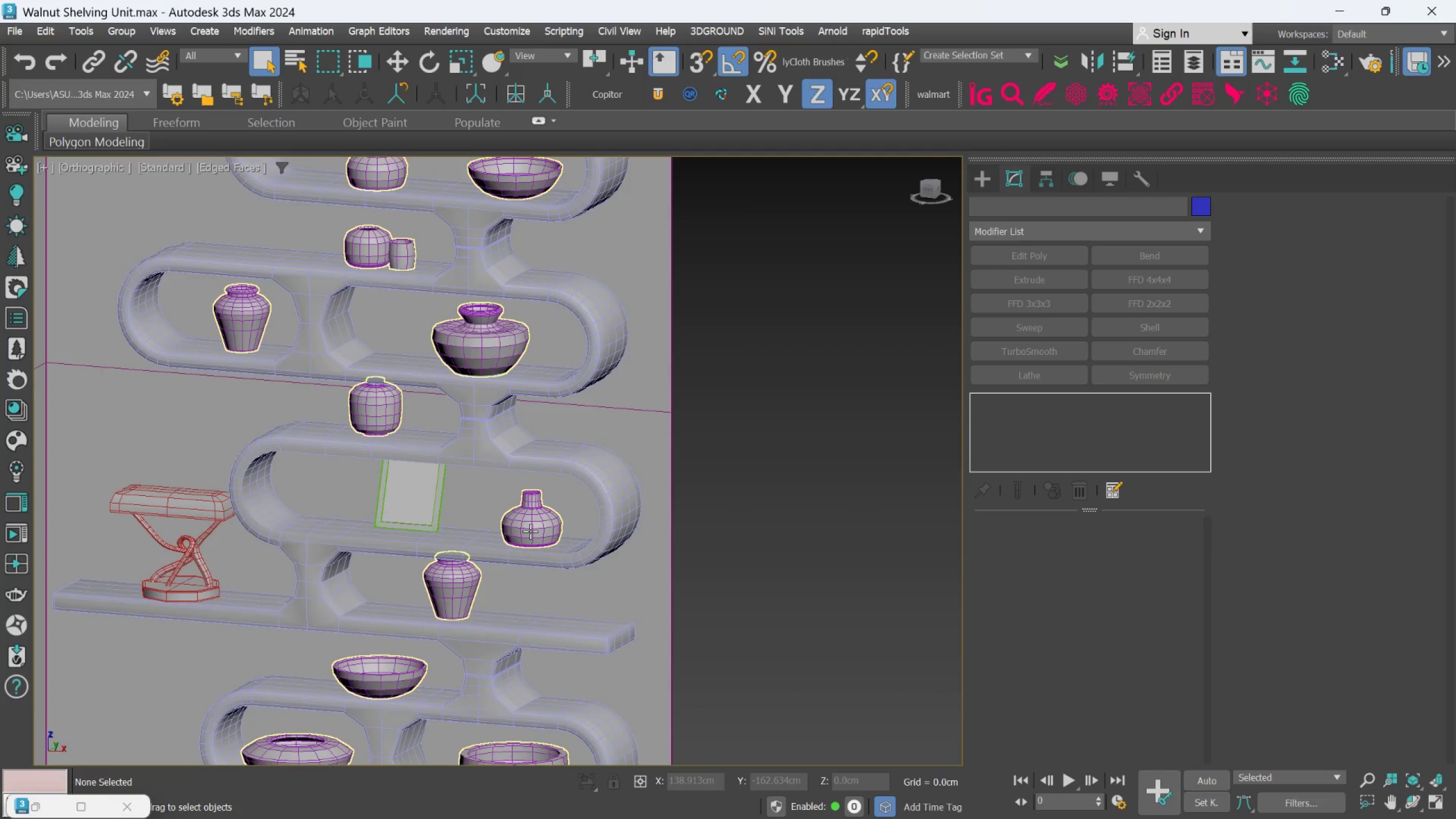 
left_click([530, 531])
 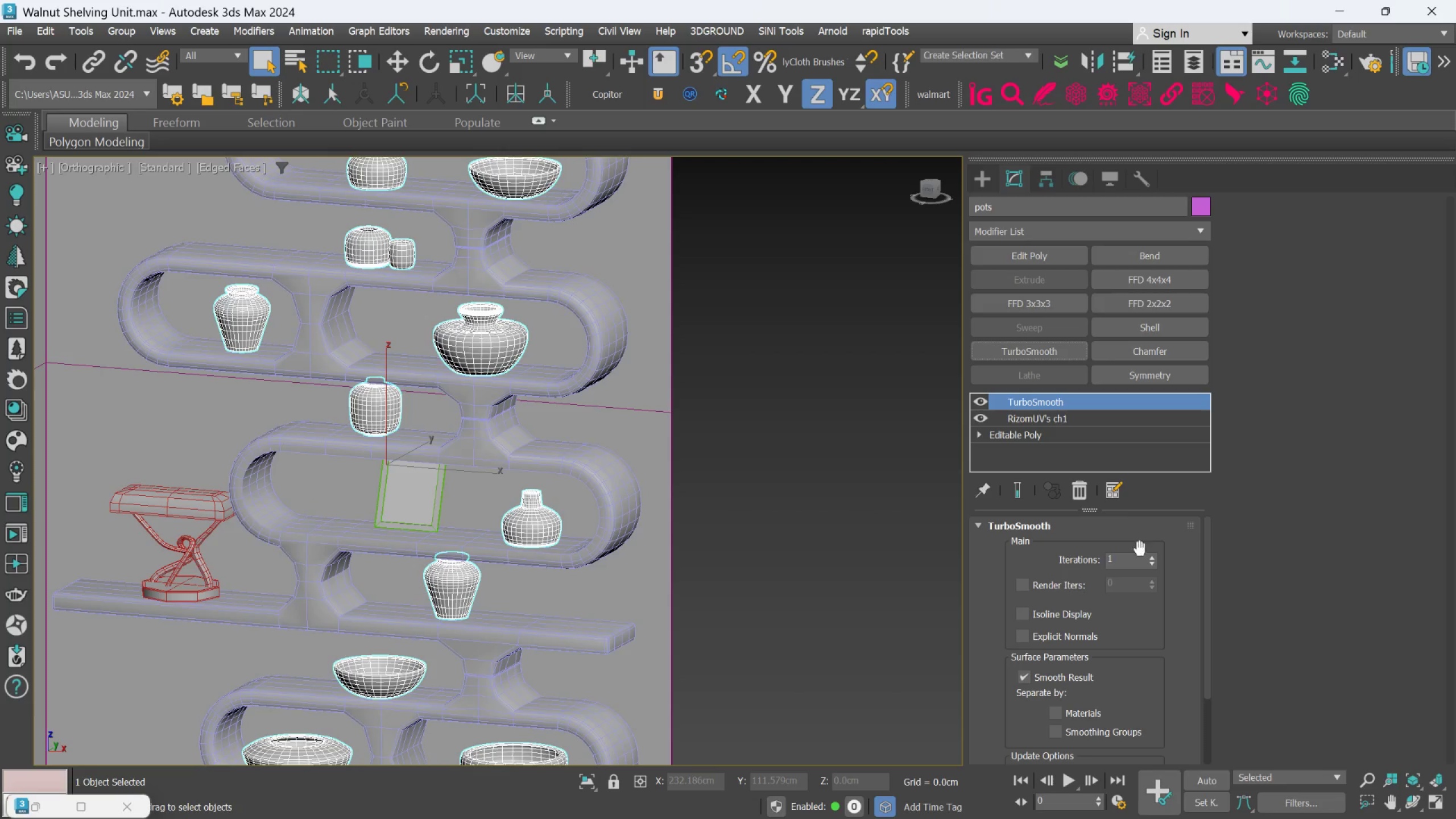 
double_click([1151, 556])
 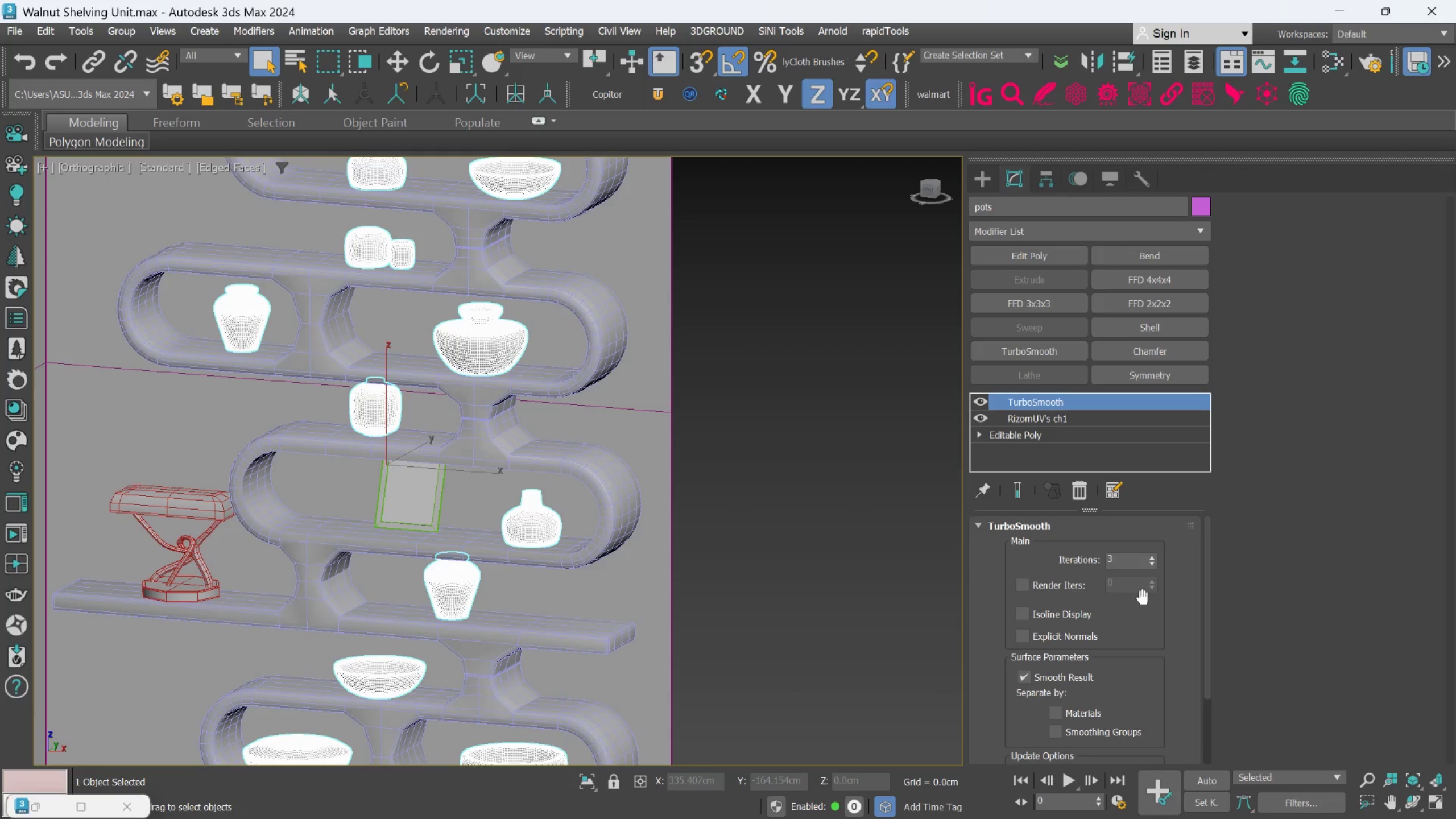 
left_click([858, 527])
 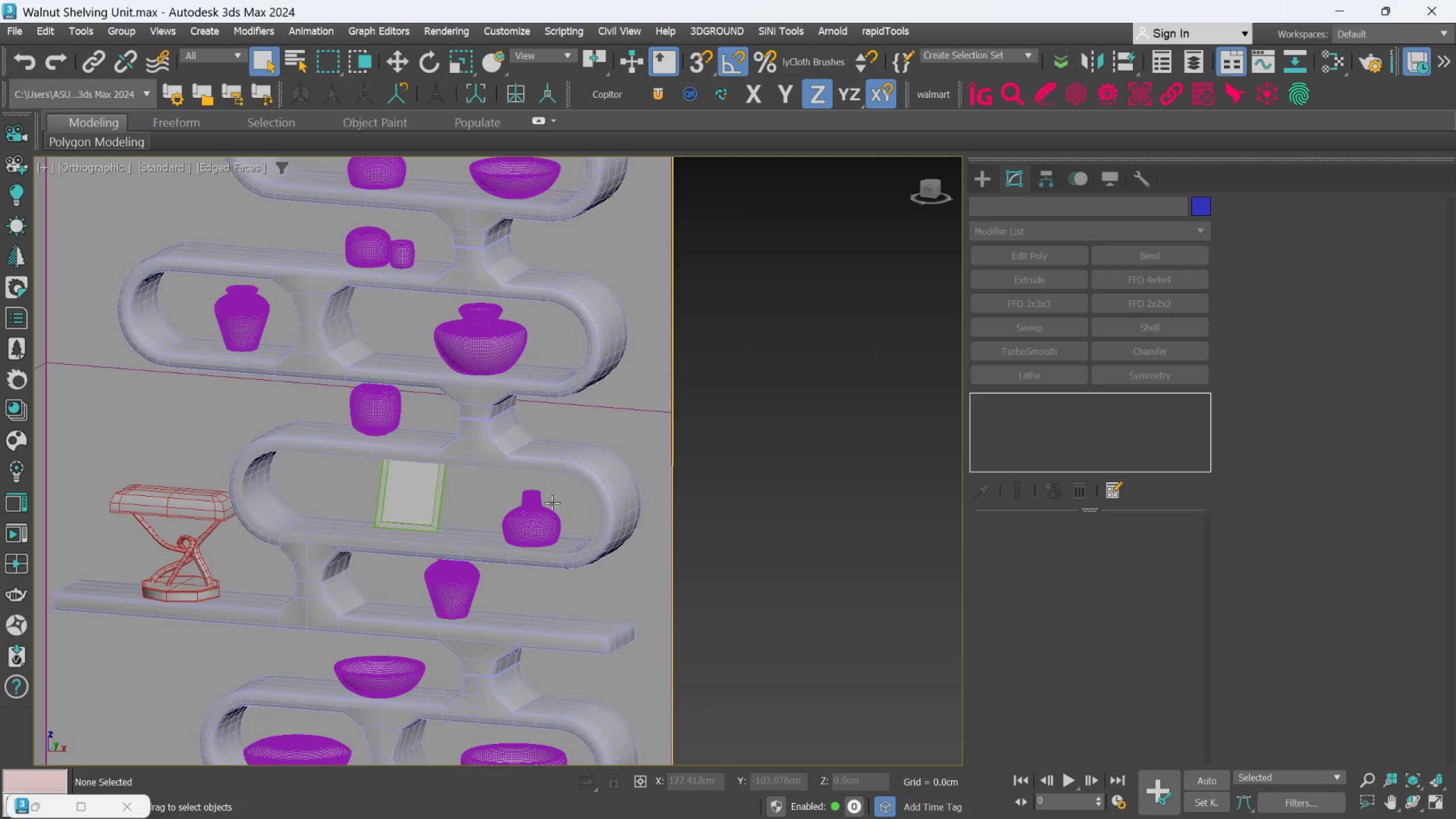 
scroll: coordinate [552, 503], scroll_direction: up, amount: 1.0
 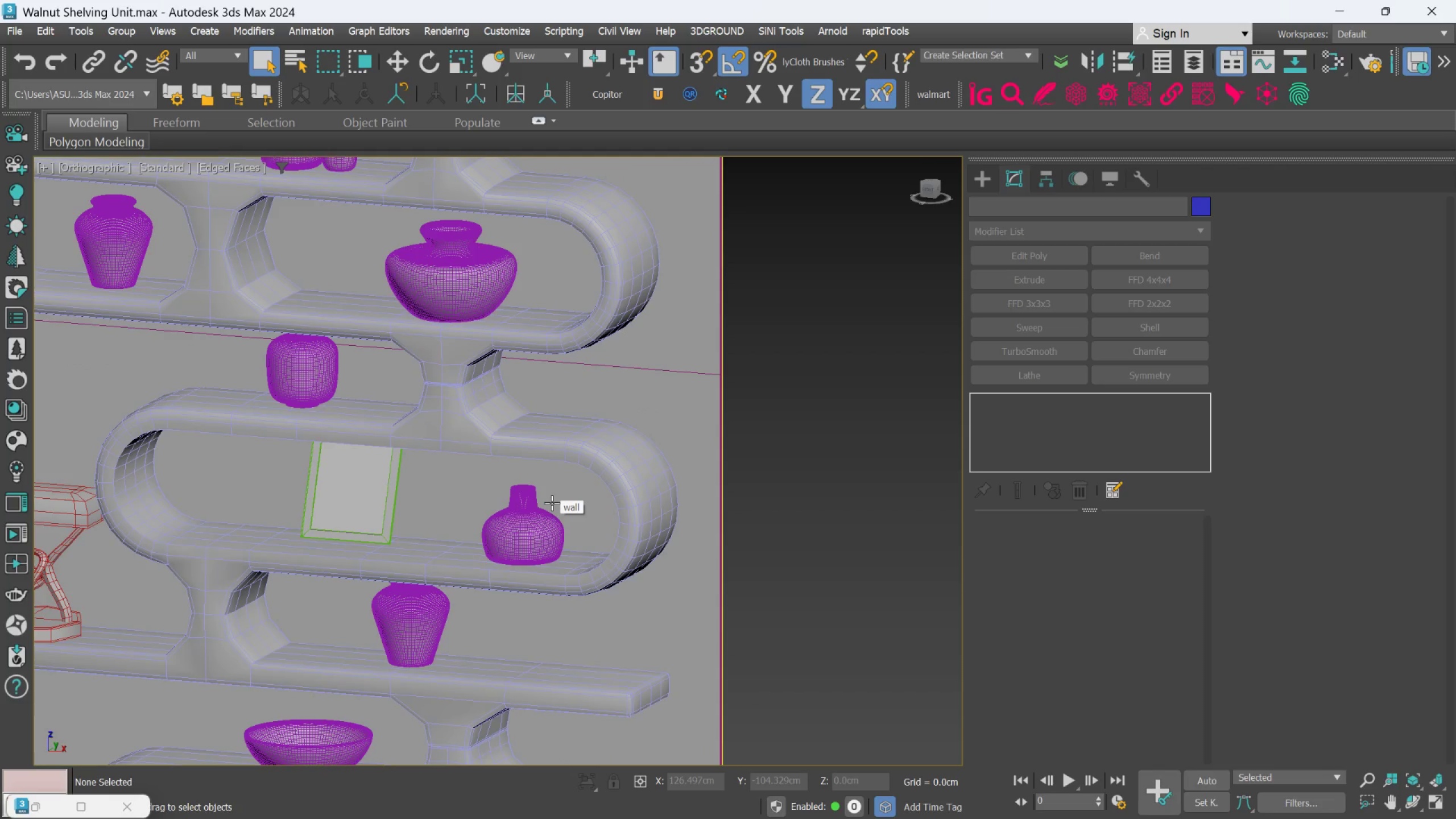 
key(F4)
 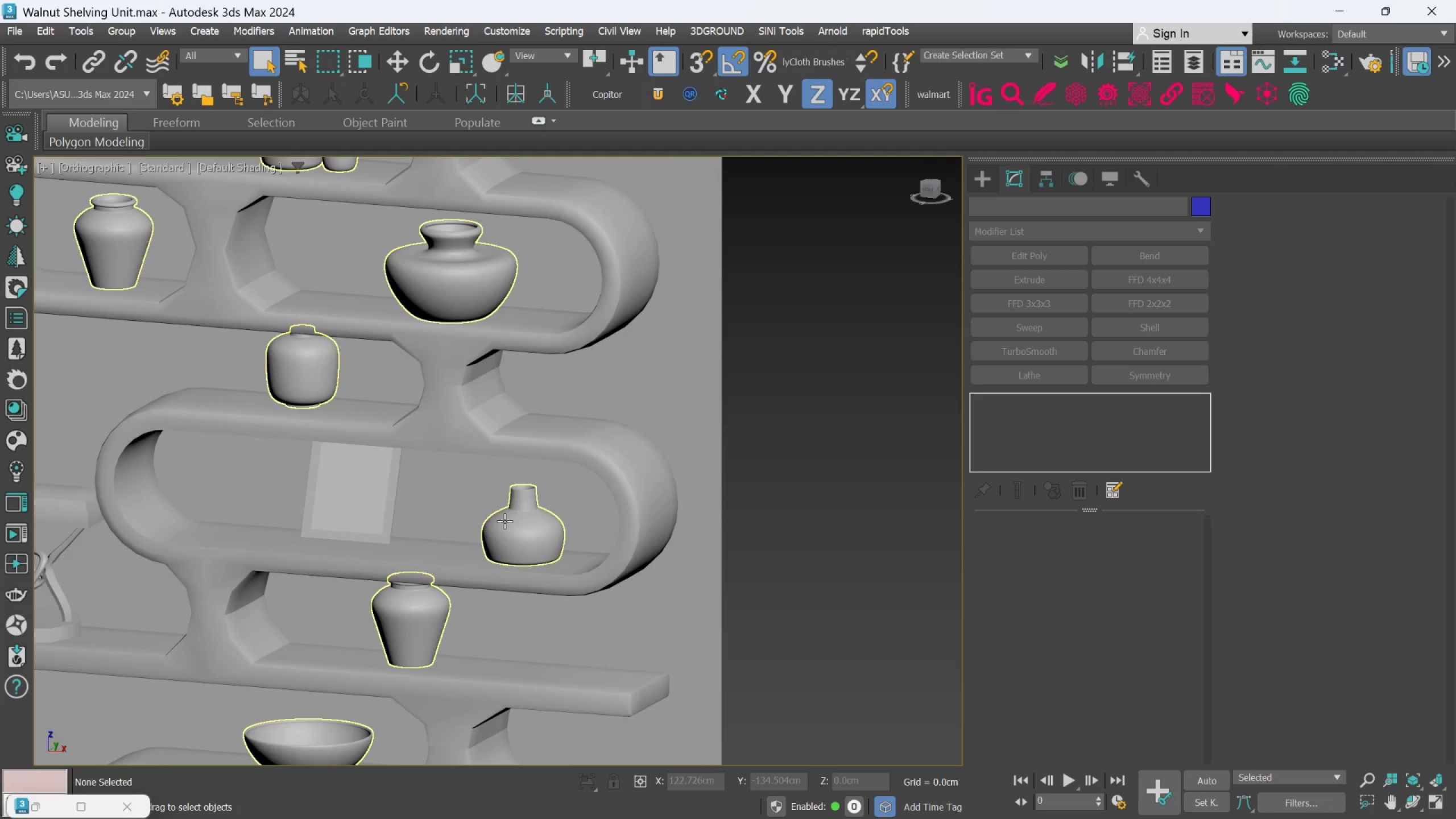 
scroll: coordinate [504, 521], scroll_direction: up, amount: 1.0
 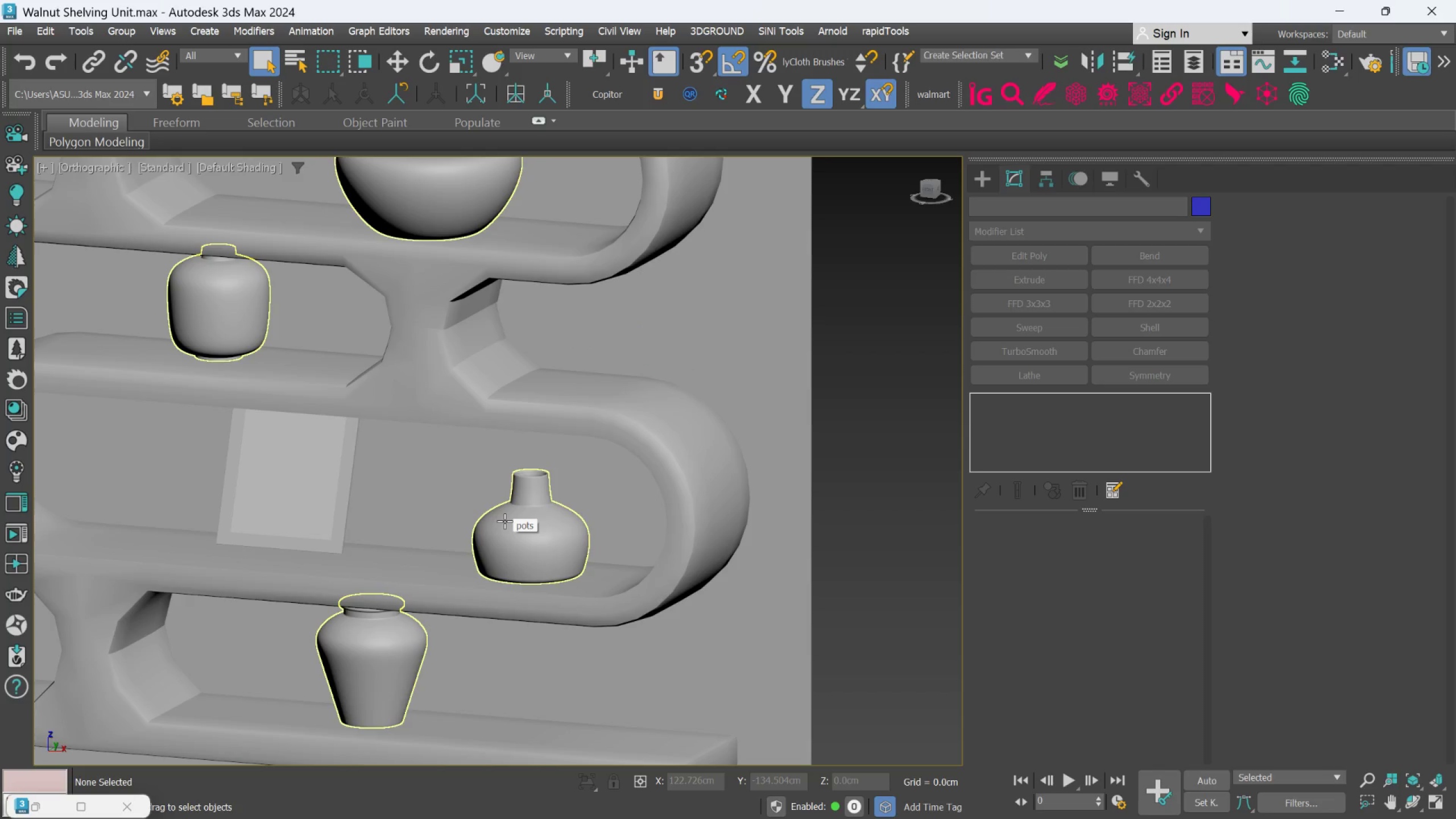 
left_click([504, 521])
 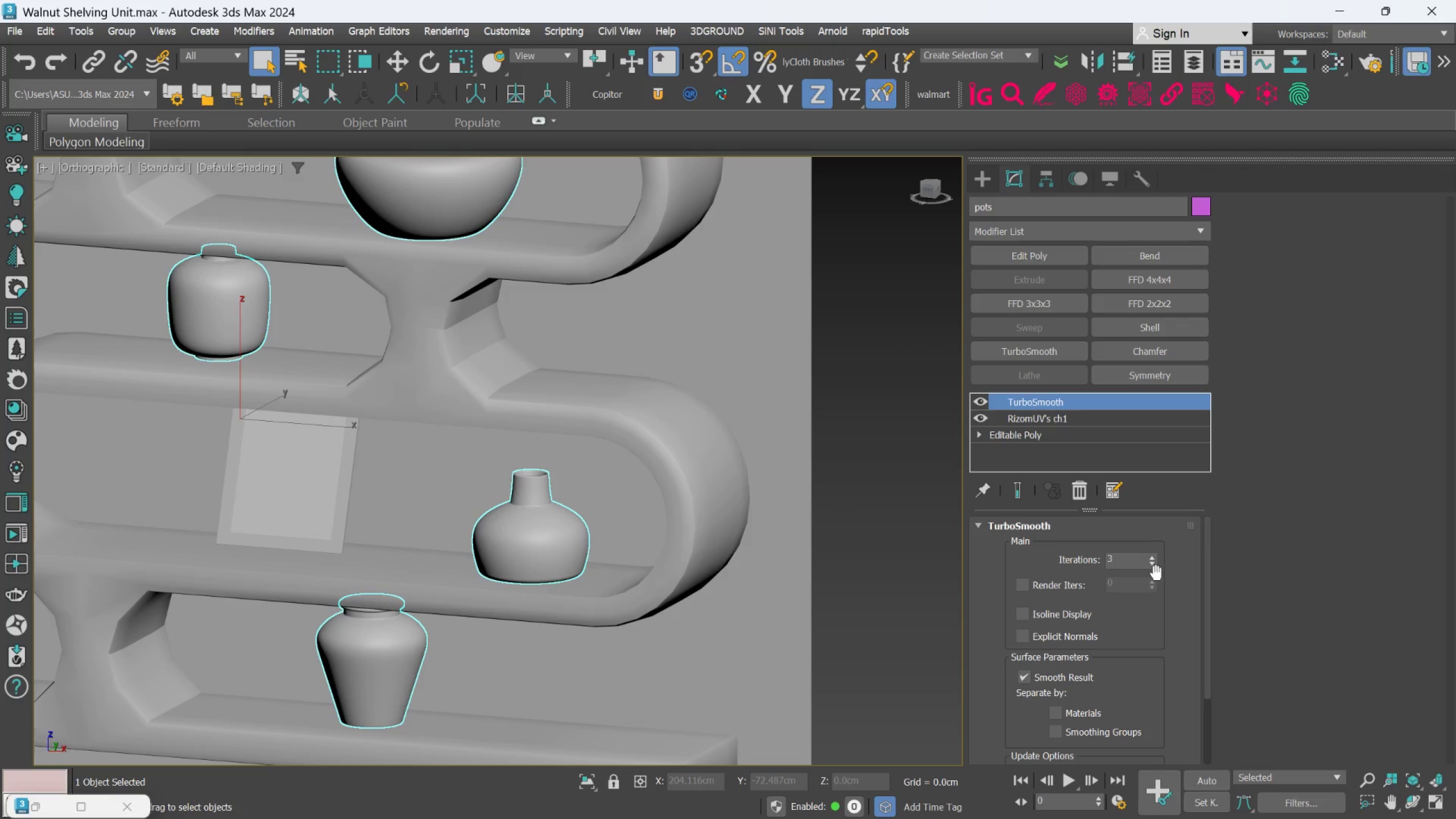 
left_click([1157, 574])
 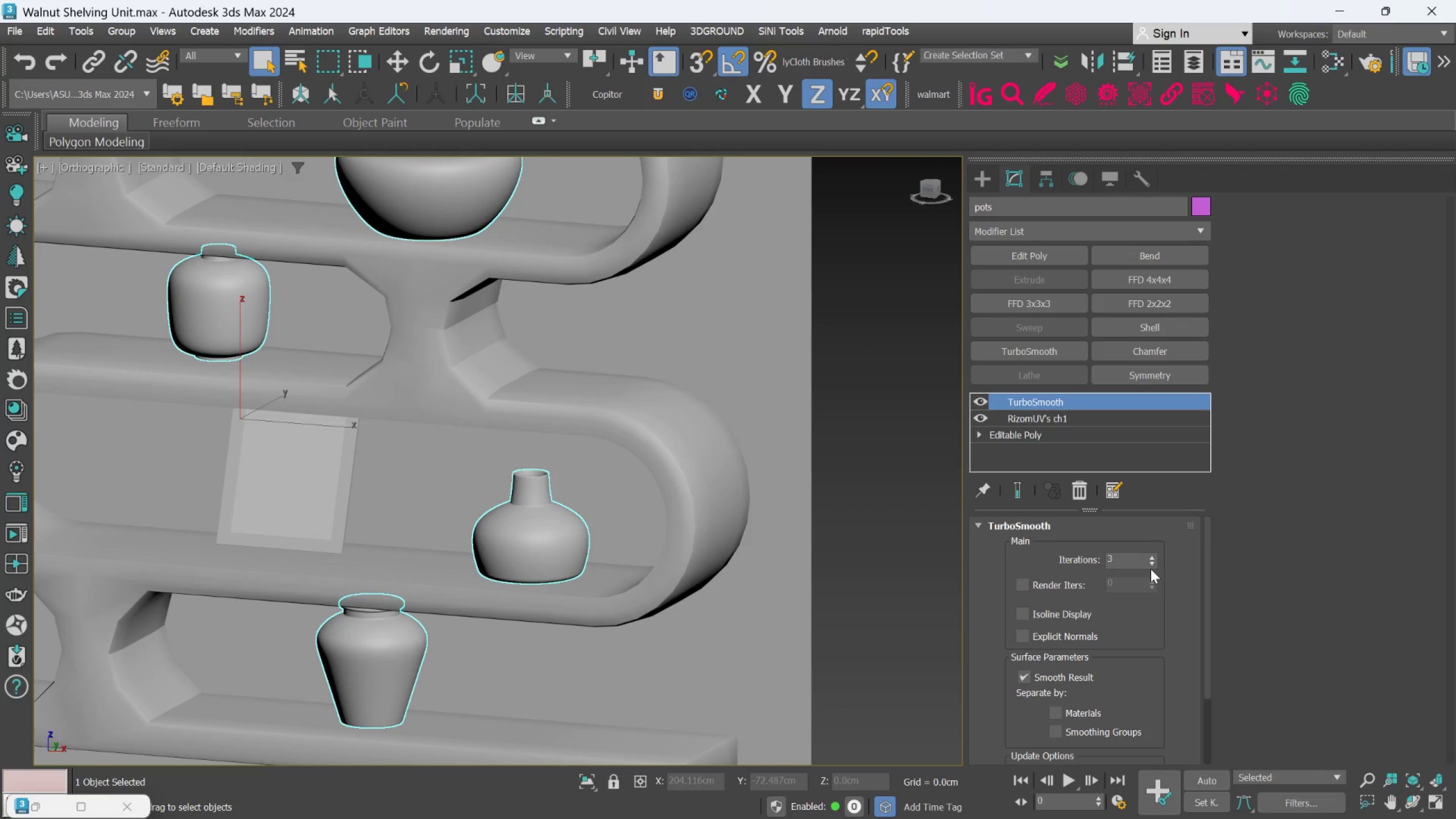 
left_click([1149, 564])
 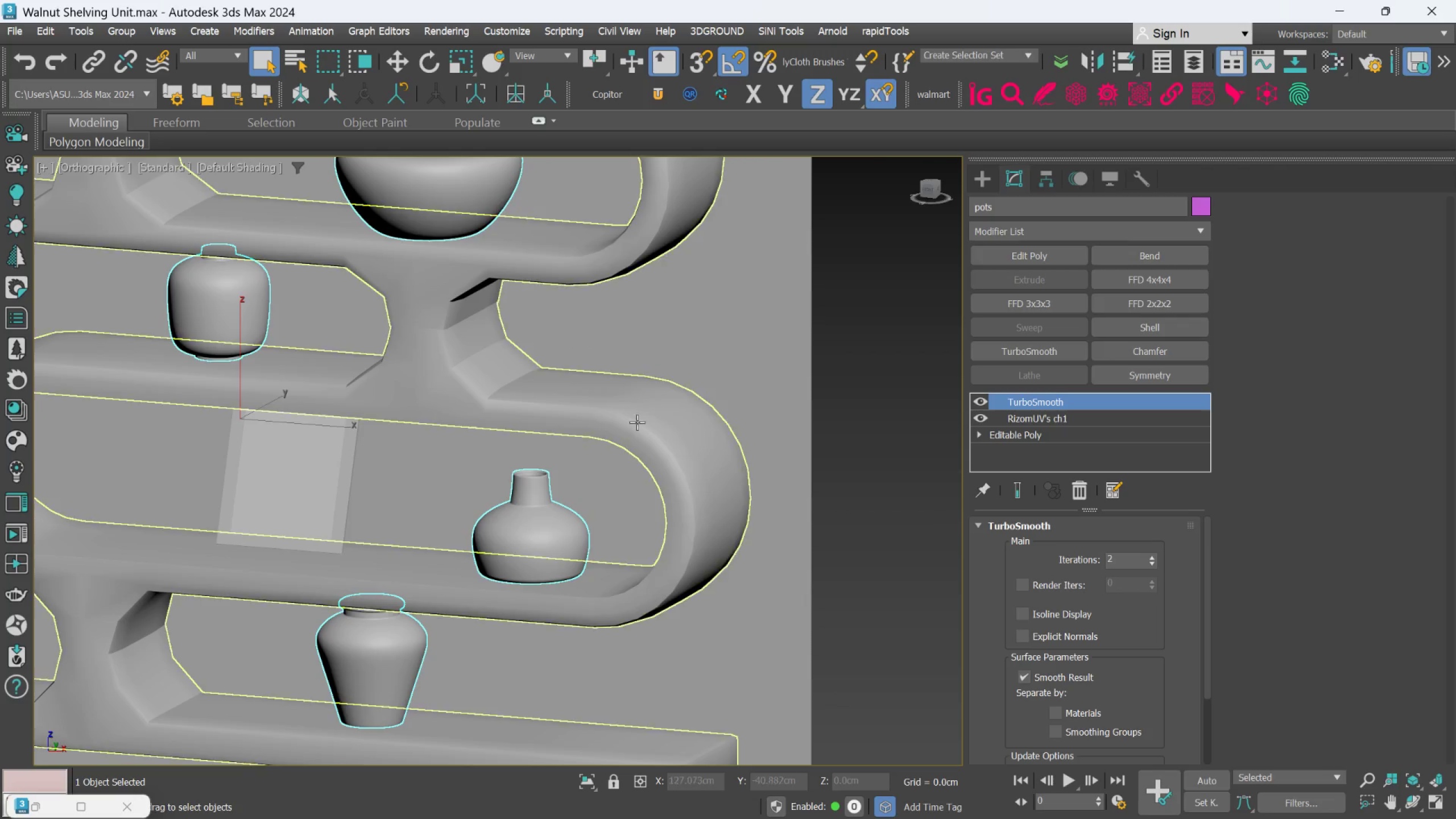 
scroll: coordinate [573, 400], scroll_direction: down, amount: 2.0
 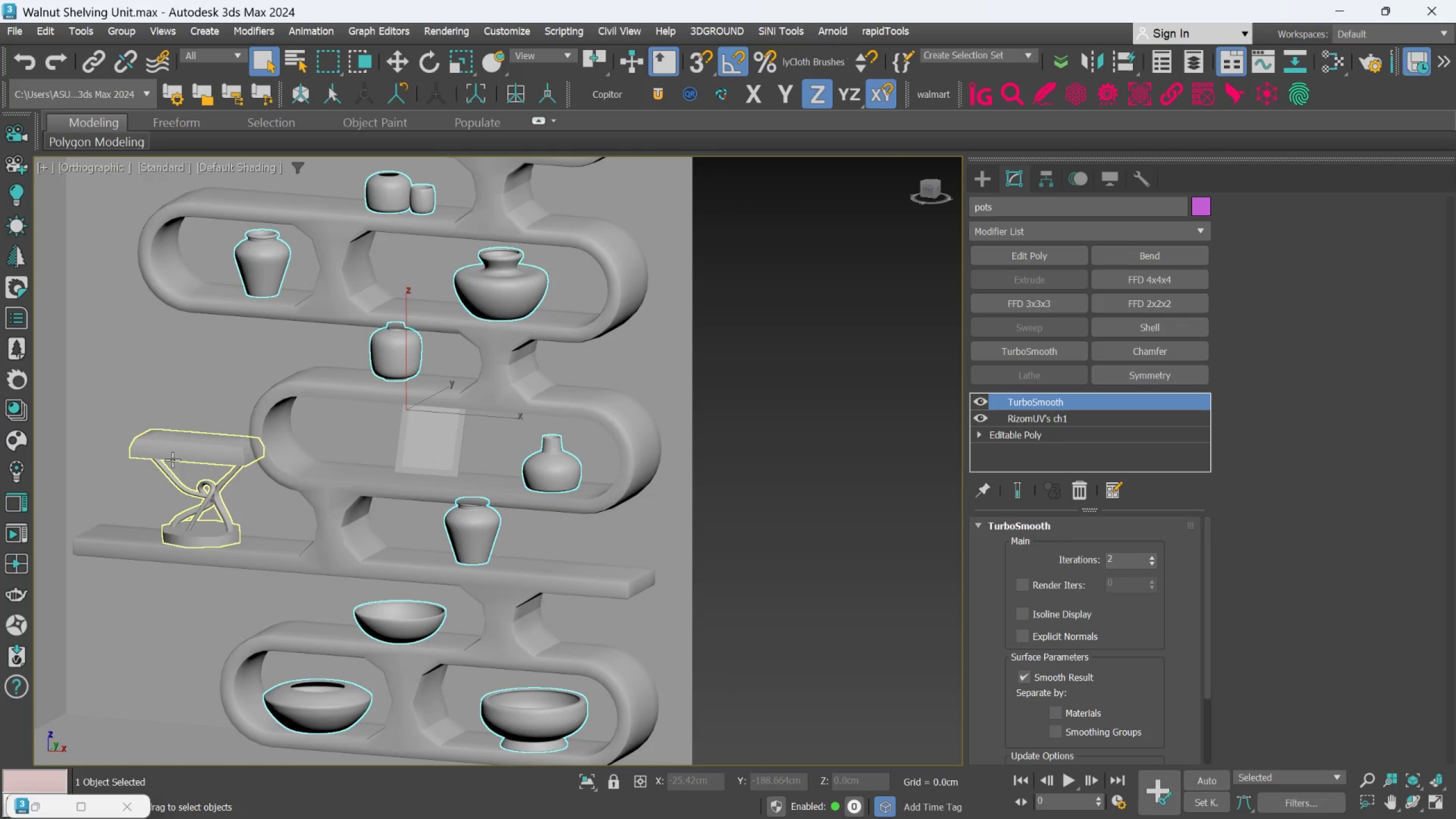 
left_click([172, 460])
 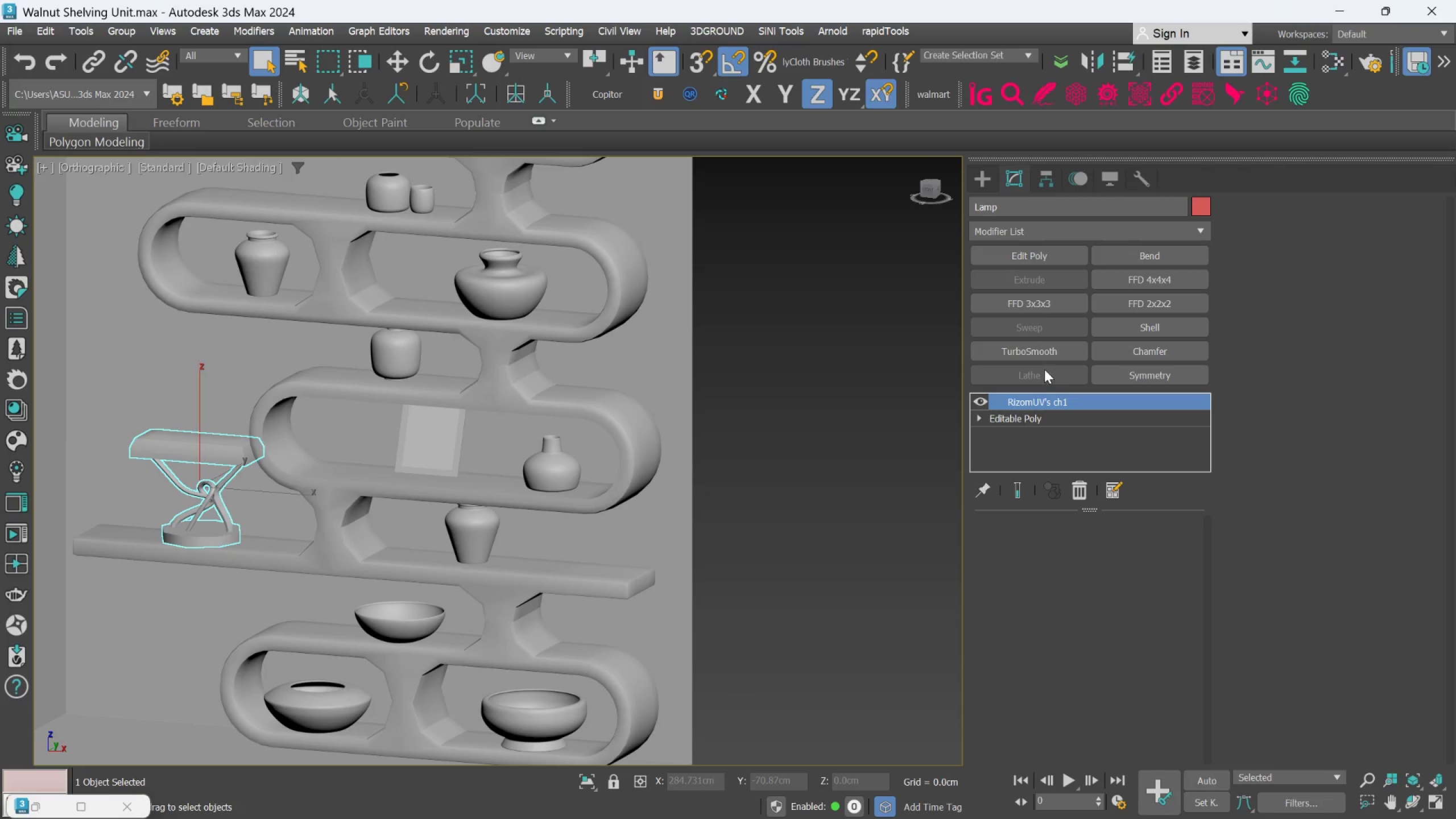 
left_click([1044, 355])
 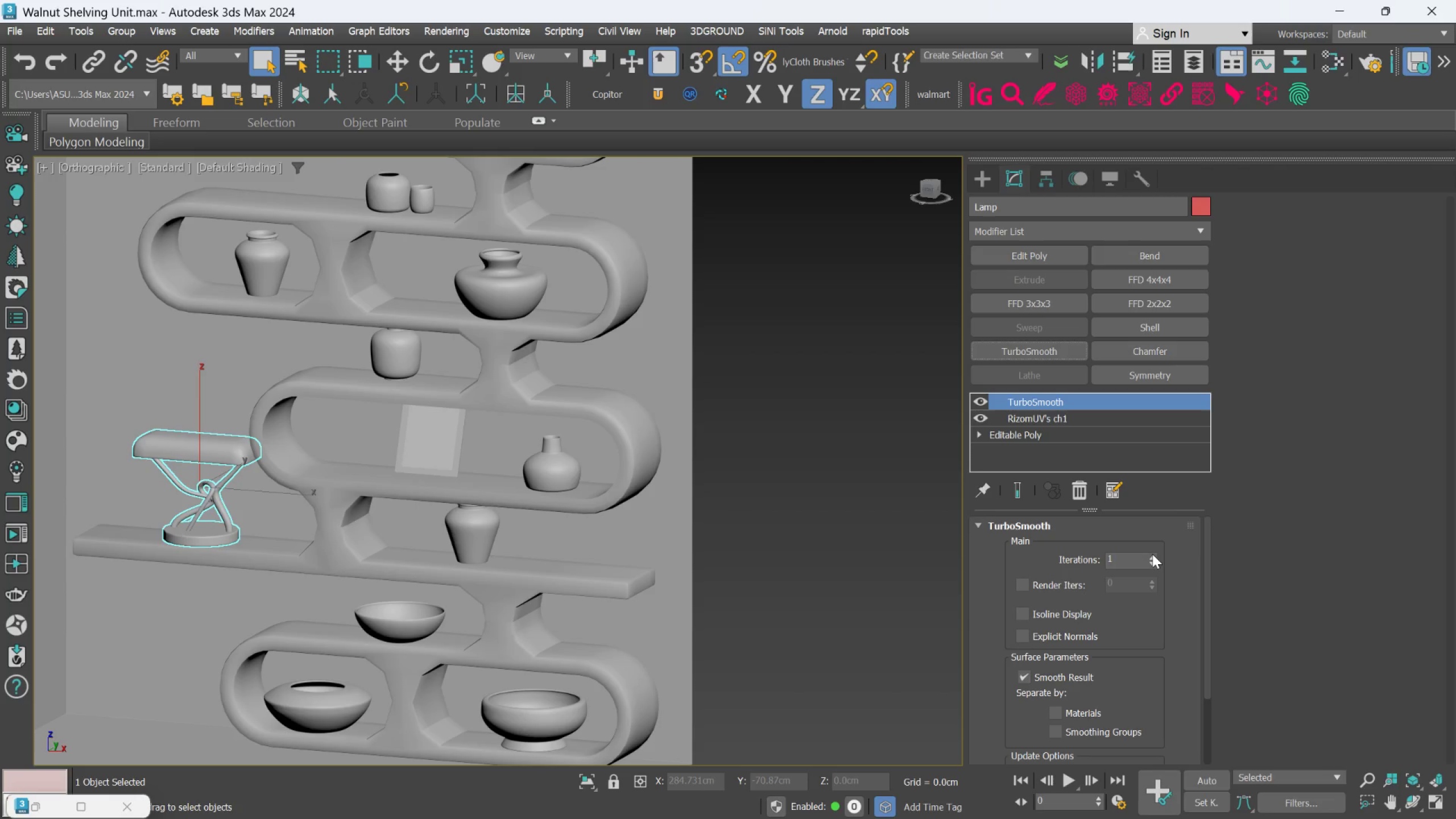 
double_click([1152, 555])
 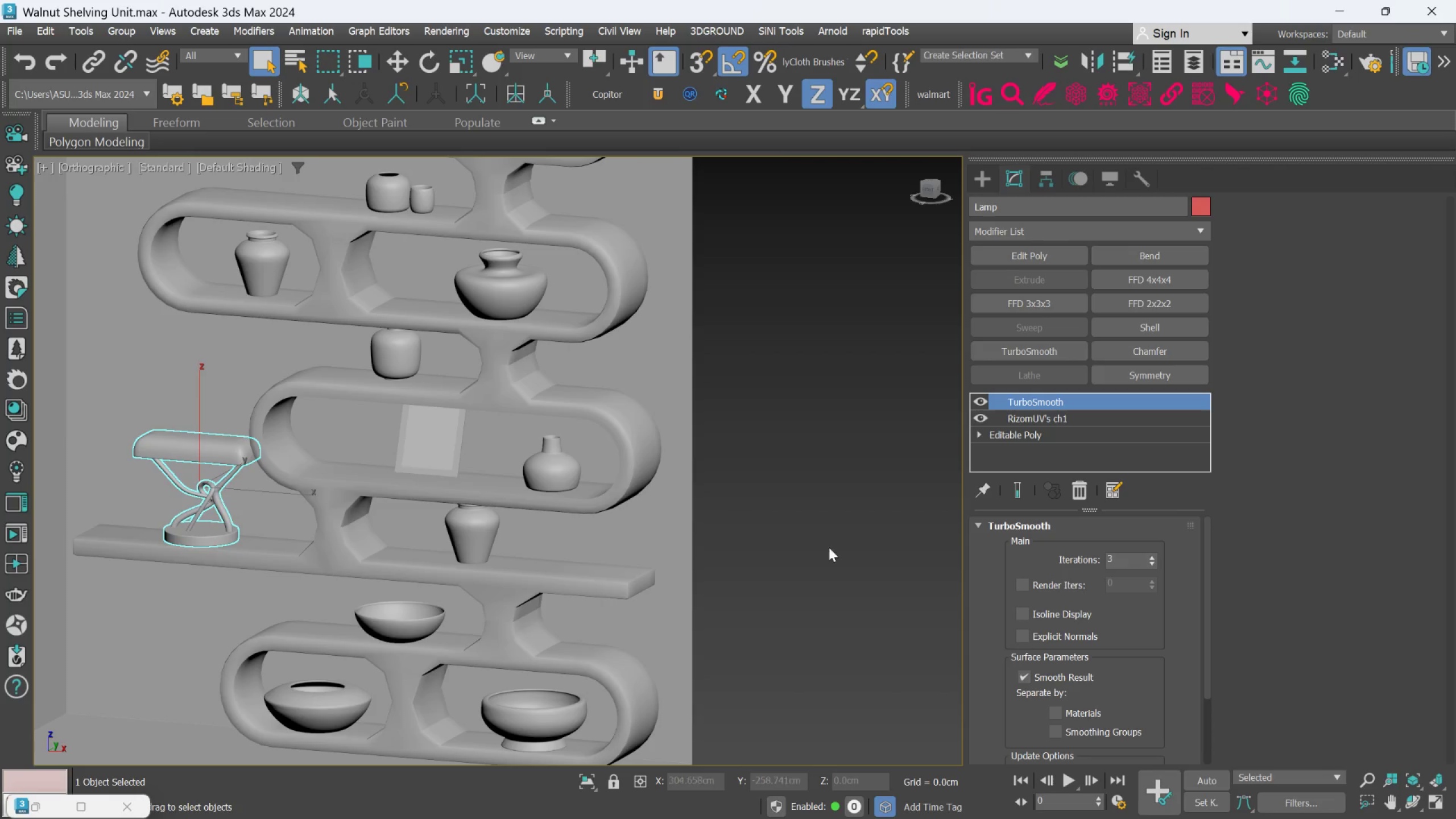 
scroll: coordinate [826, 547], scroll_direction: down, amount: 1.0
 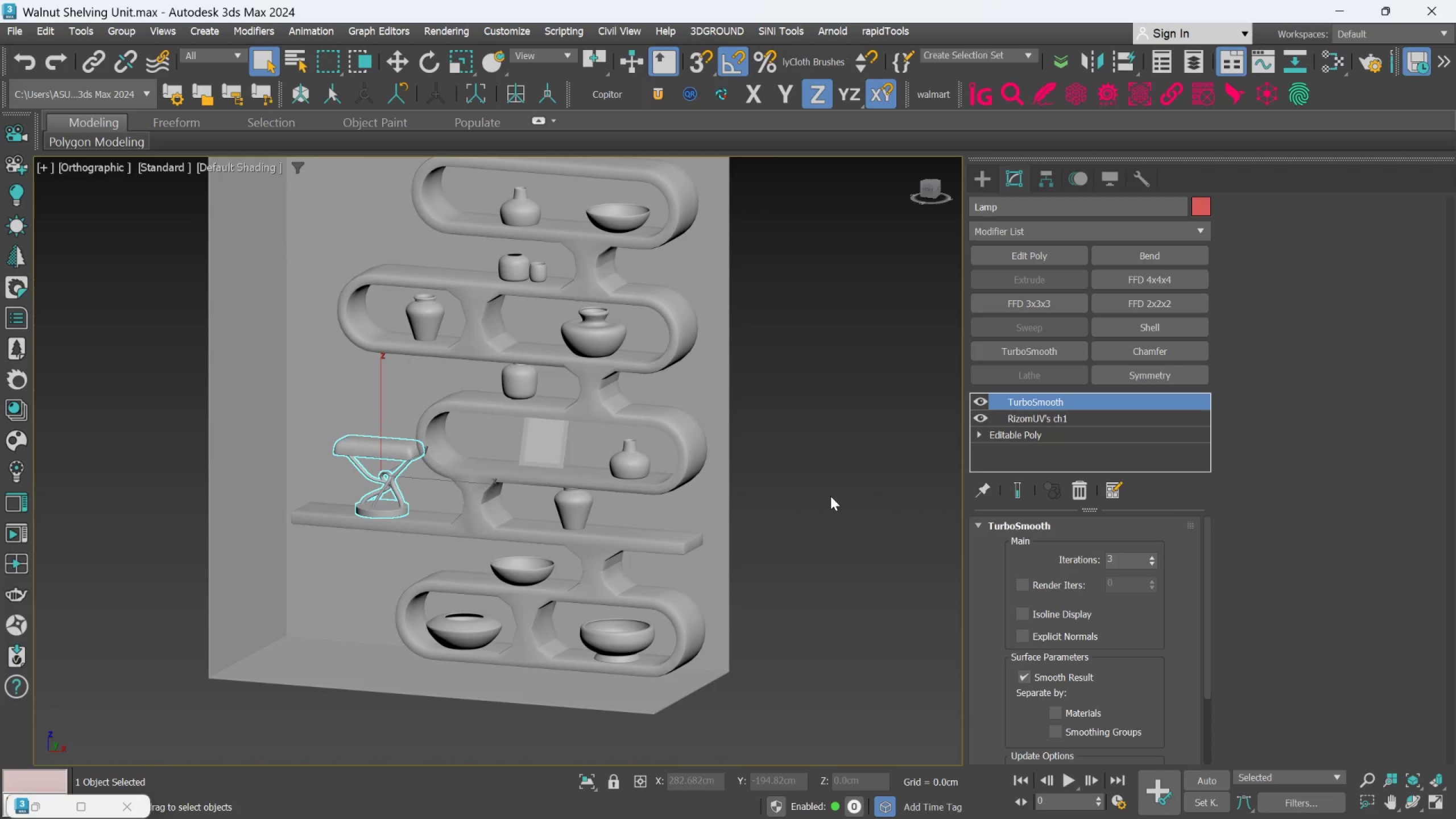 
wait(7.54)
 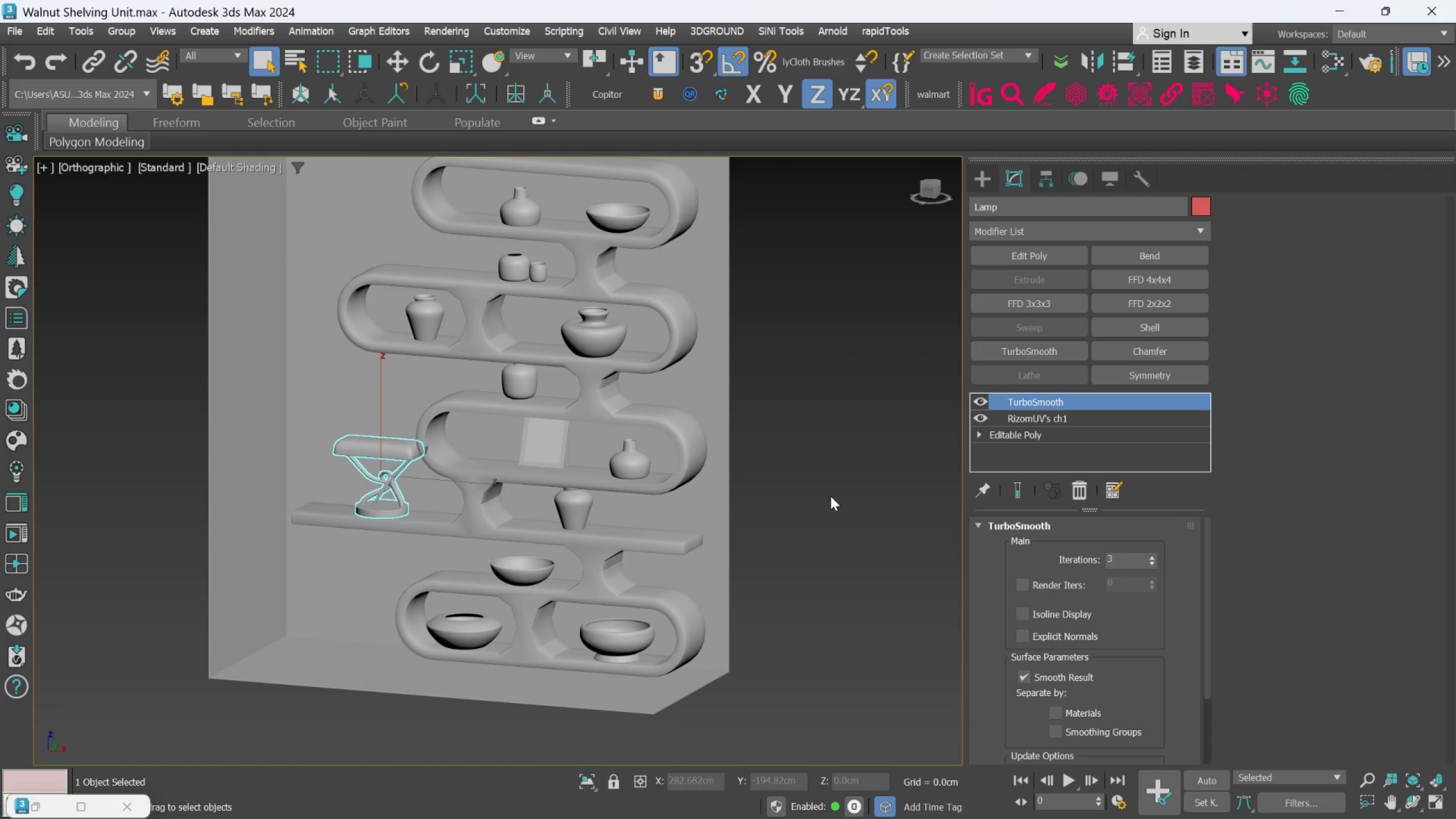 
left_click([652, 300])
 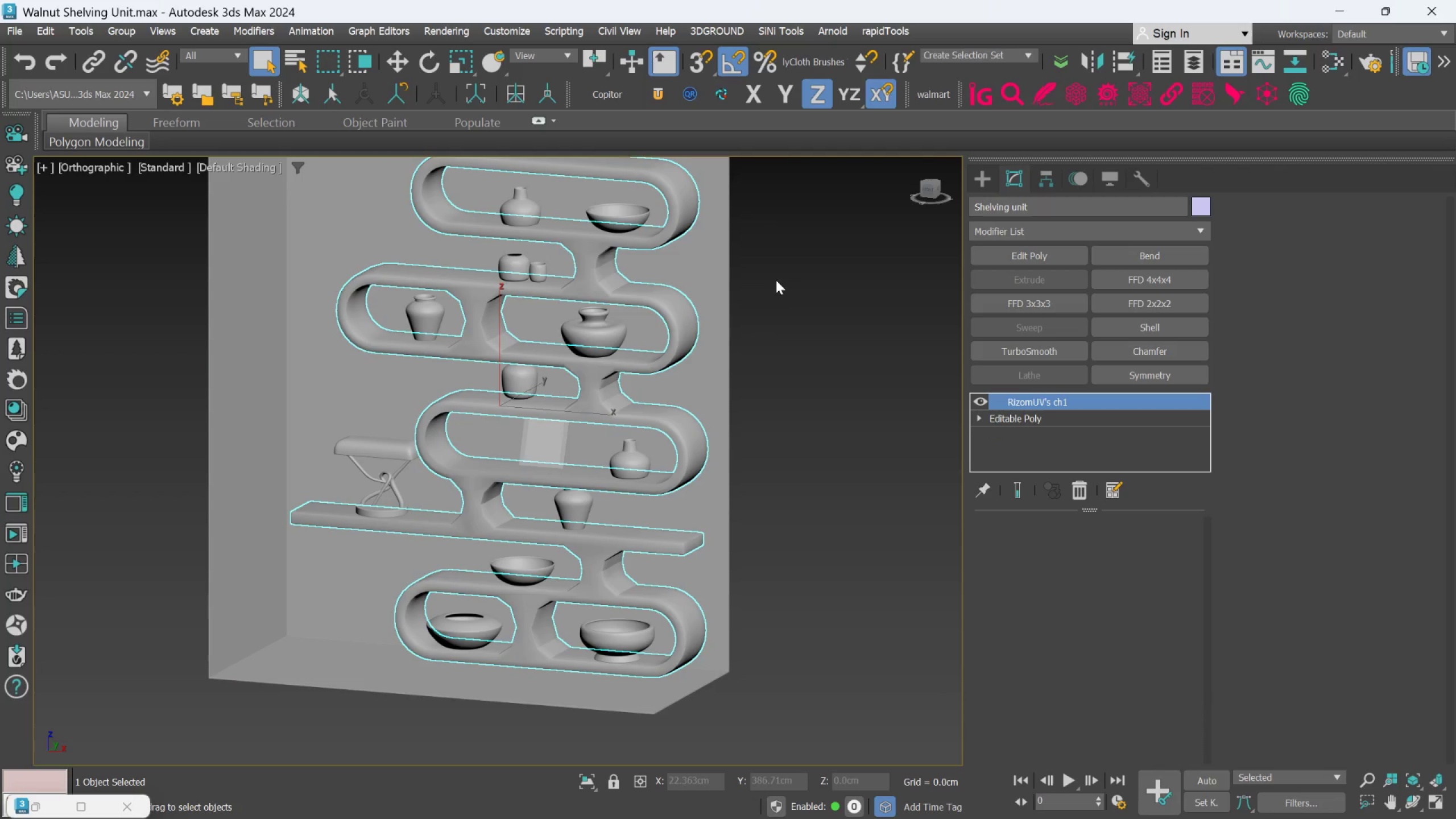 
left_click([785, 304])
 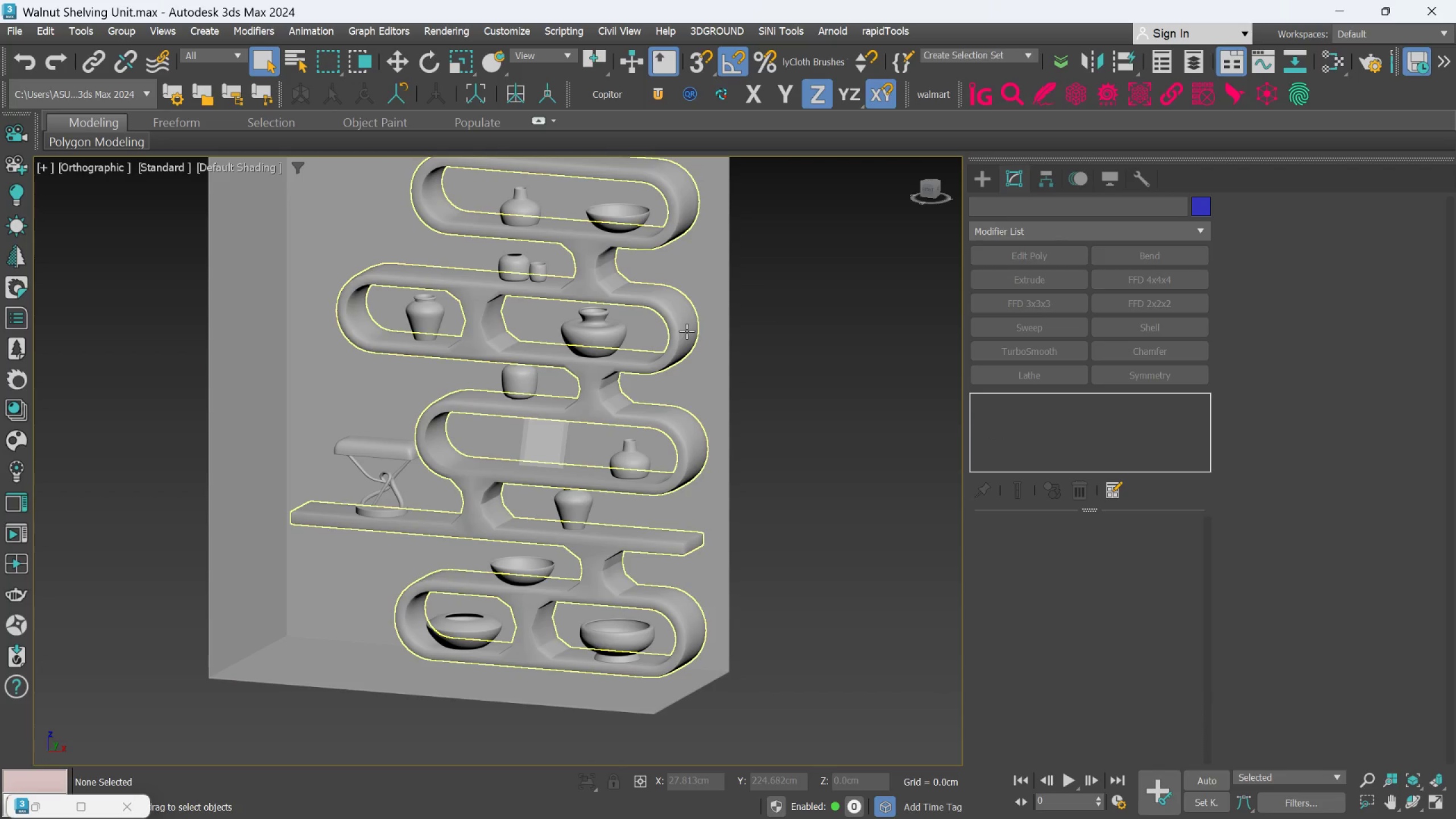 
left_click([686, 331])
 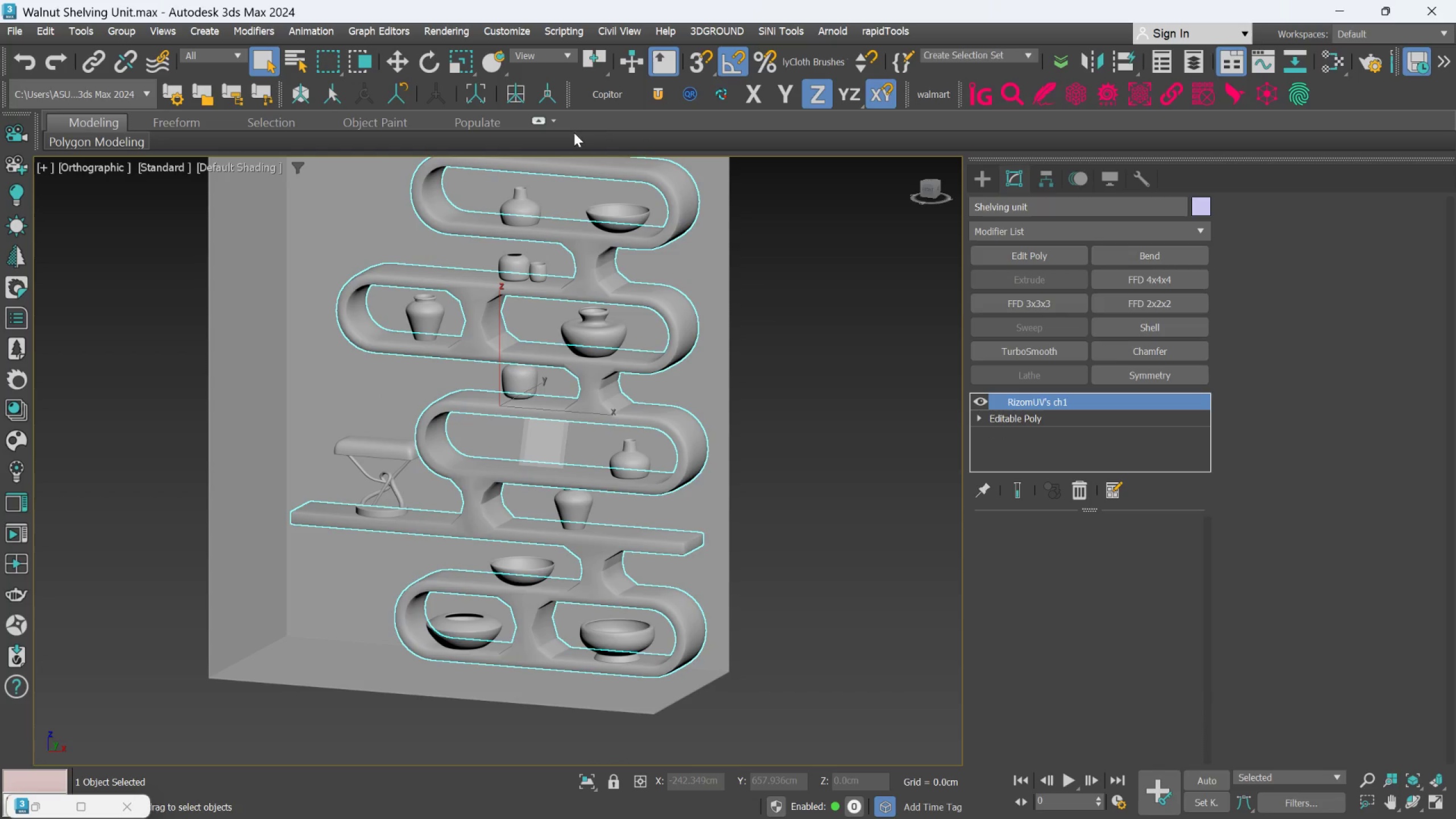 
left_click([718, 102])
 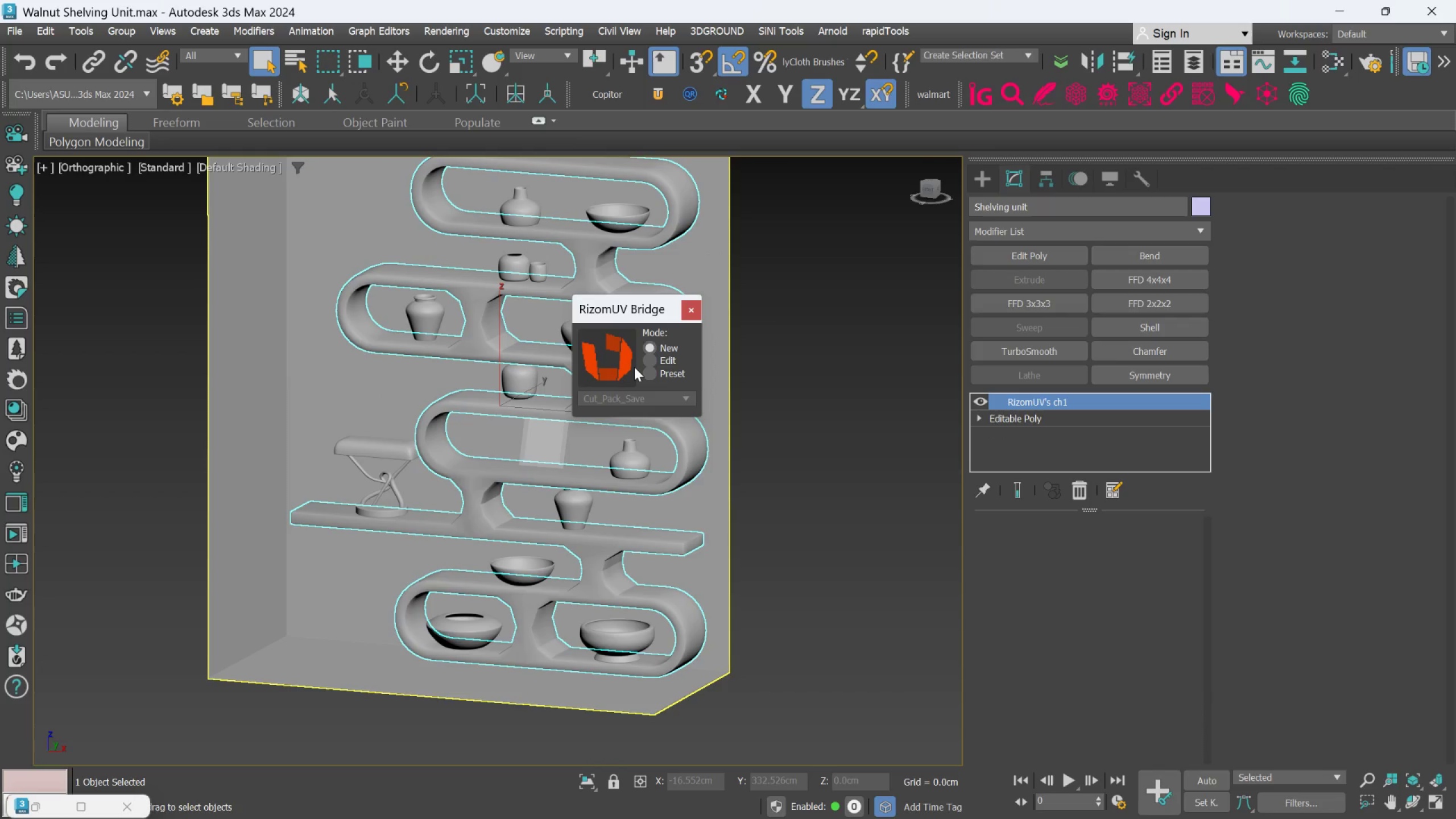 
left_click([634, 367])
 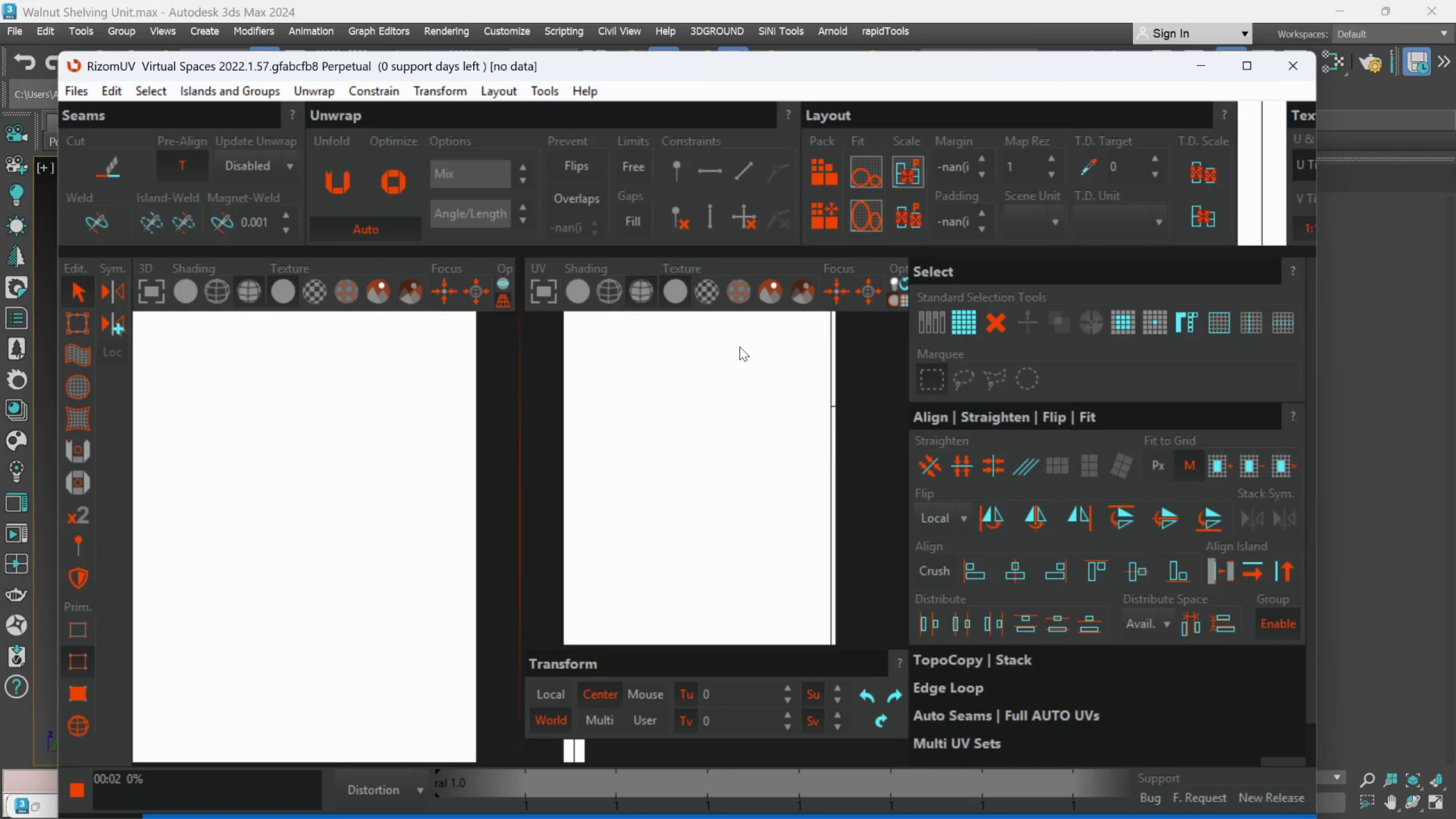 
wait(7.84)
 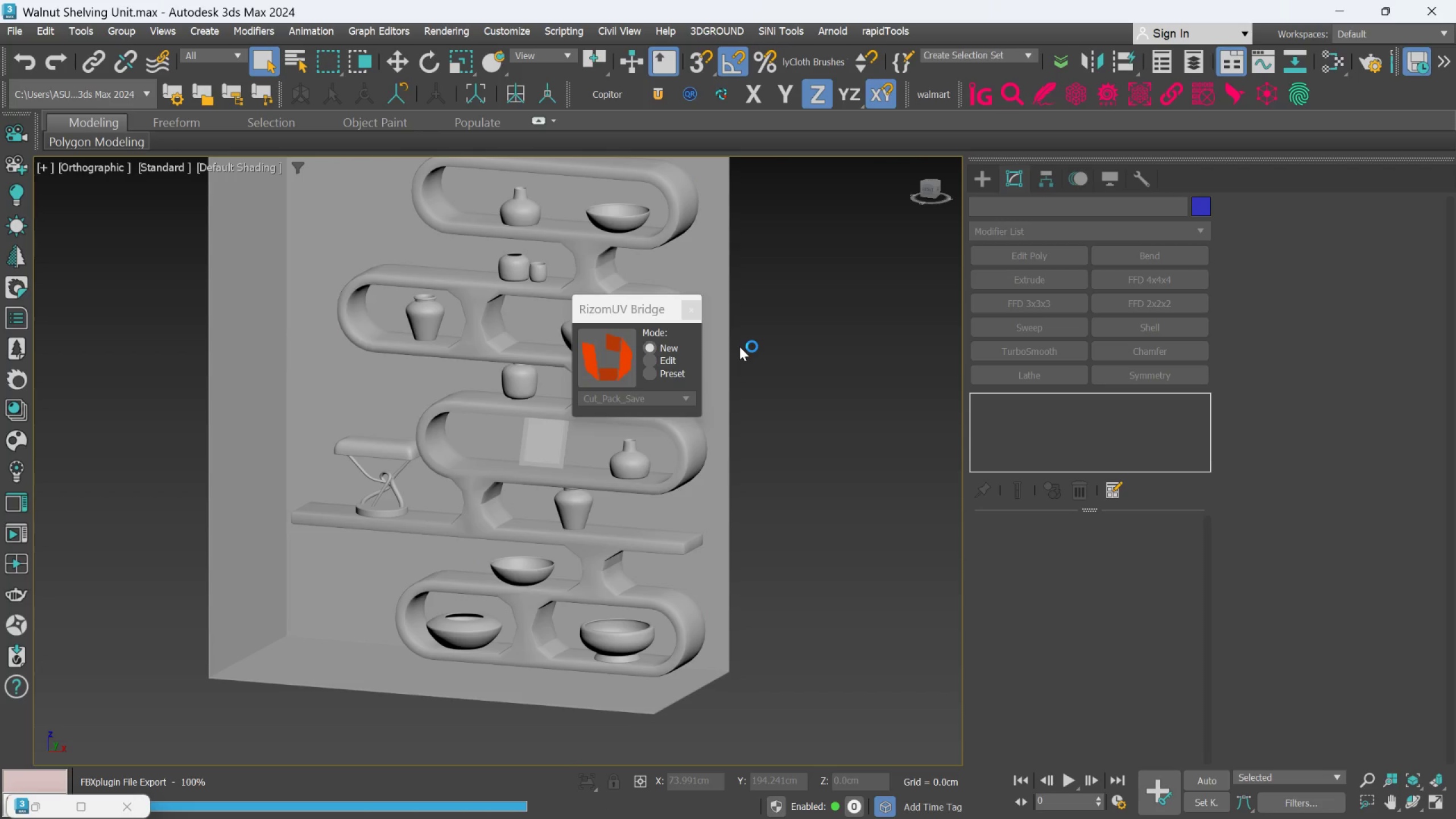 
scroll: coordinate [320, 421], scroll_direction: down, amount: 25.0
 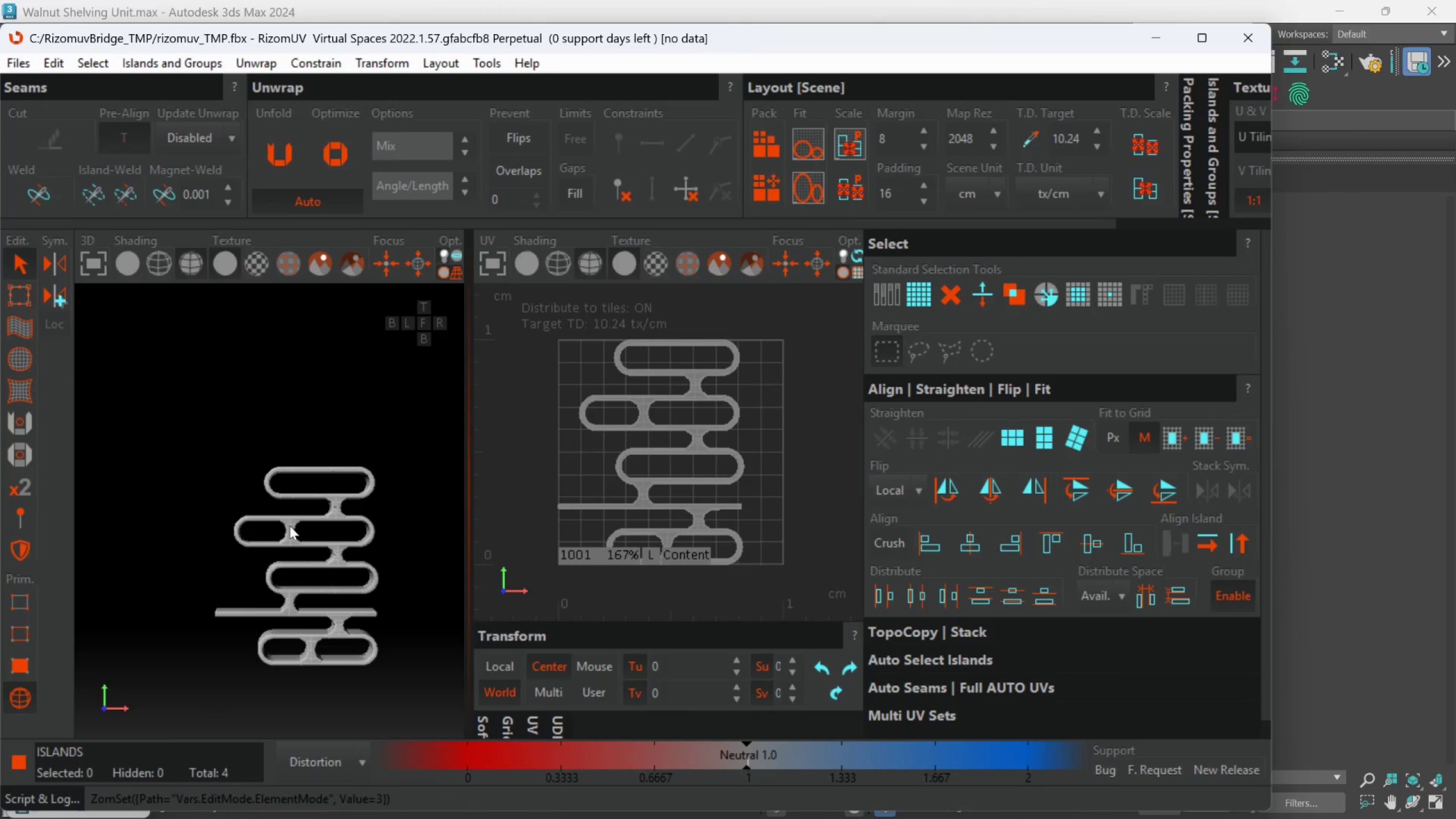 
left_click([327, 497])
 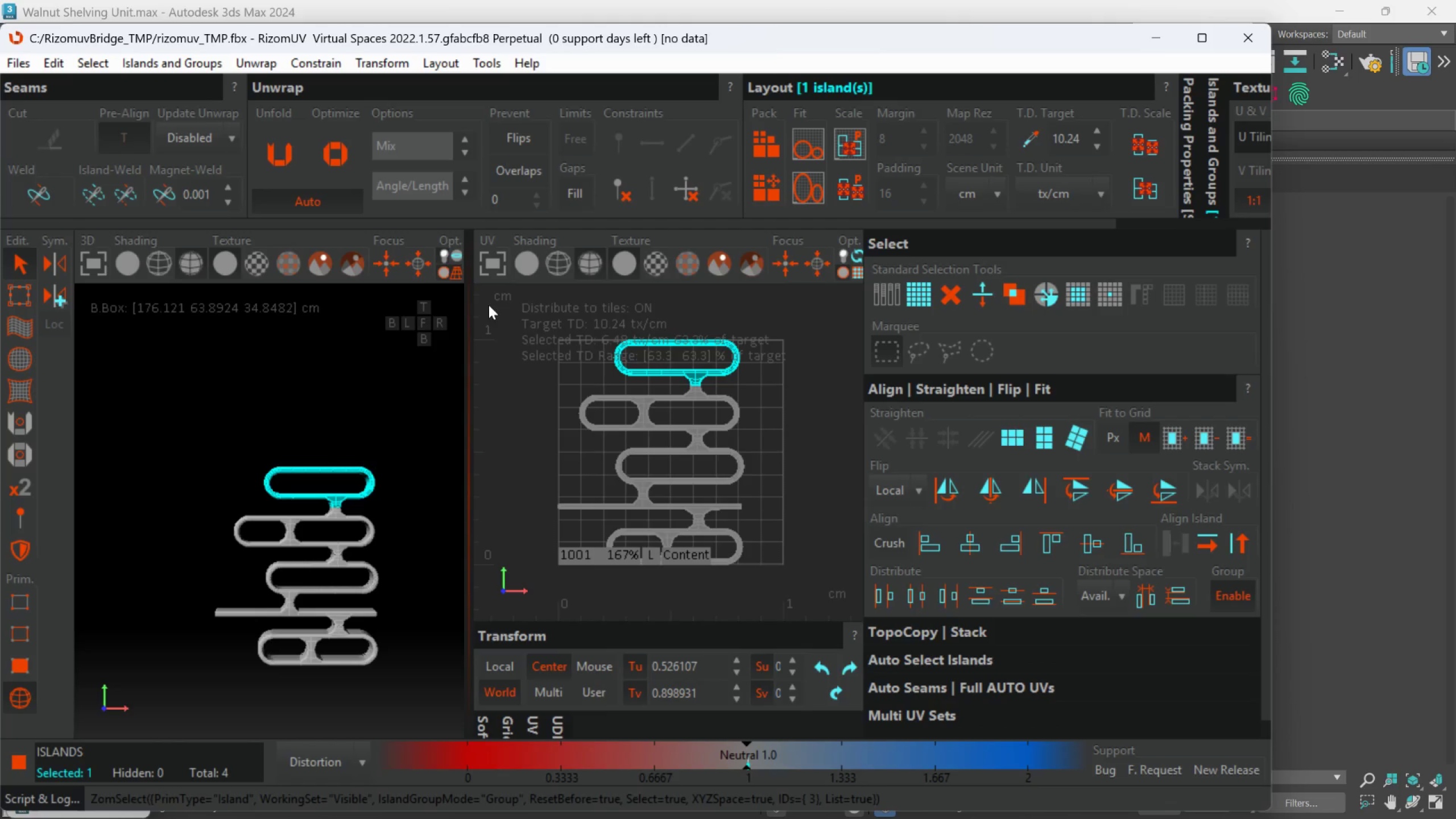 
left_click_drag(start_coordinate=[471, 320], to_coordinate=[640, 333])
 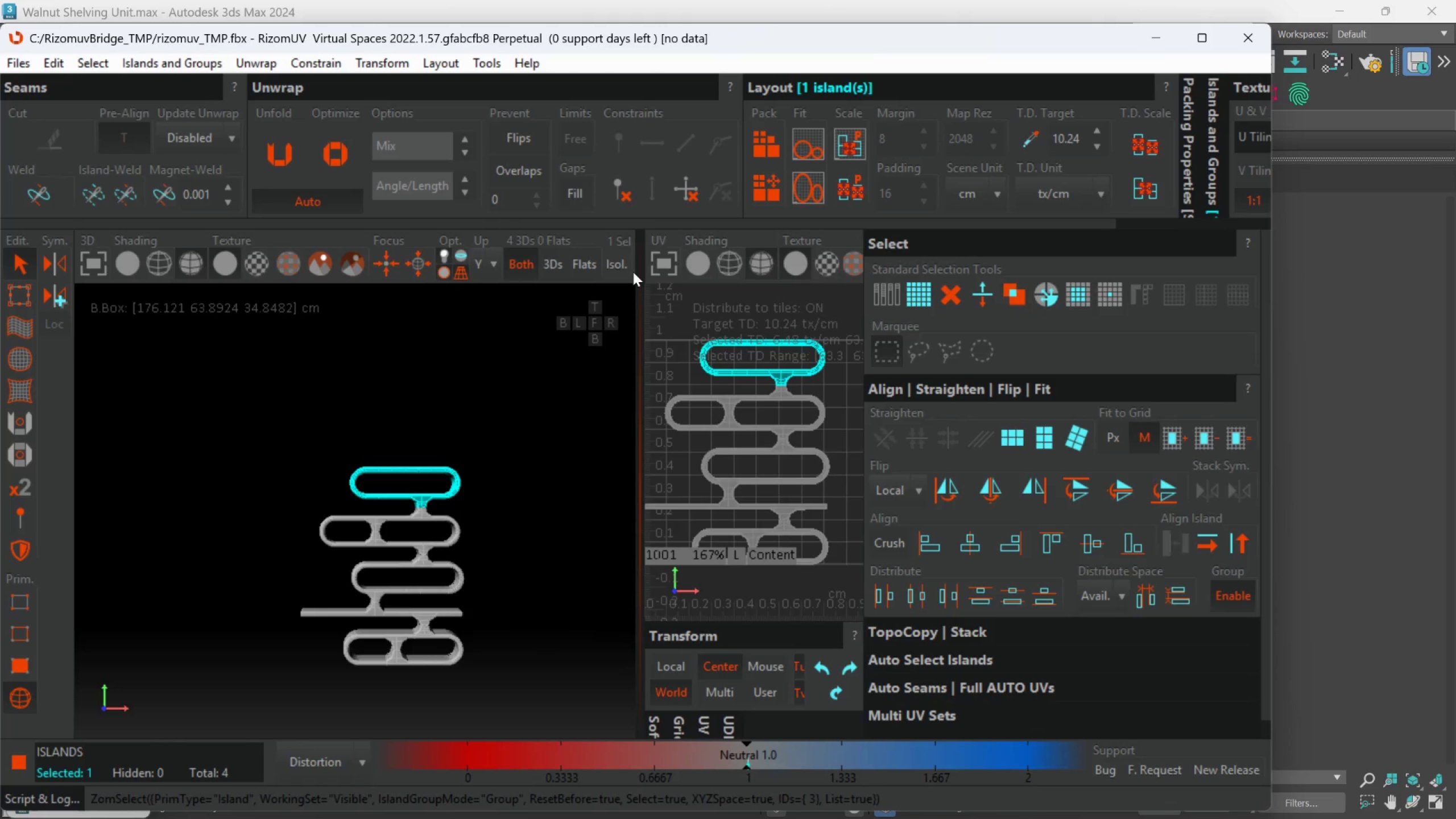 
left_click([619, 271])
 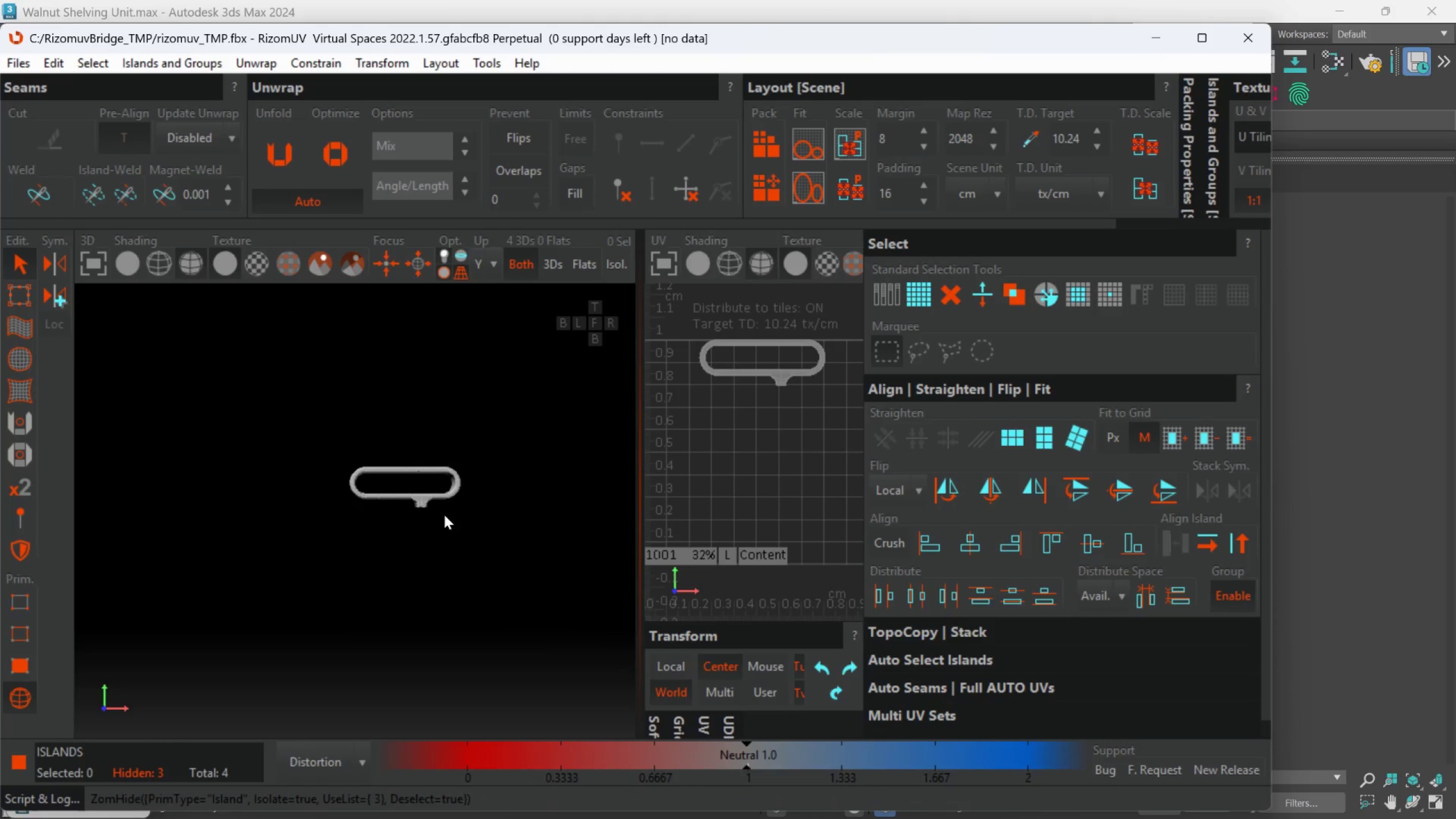 
scroll: coordinate [442, 516], scroll_direction: up, amount: 2.0
 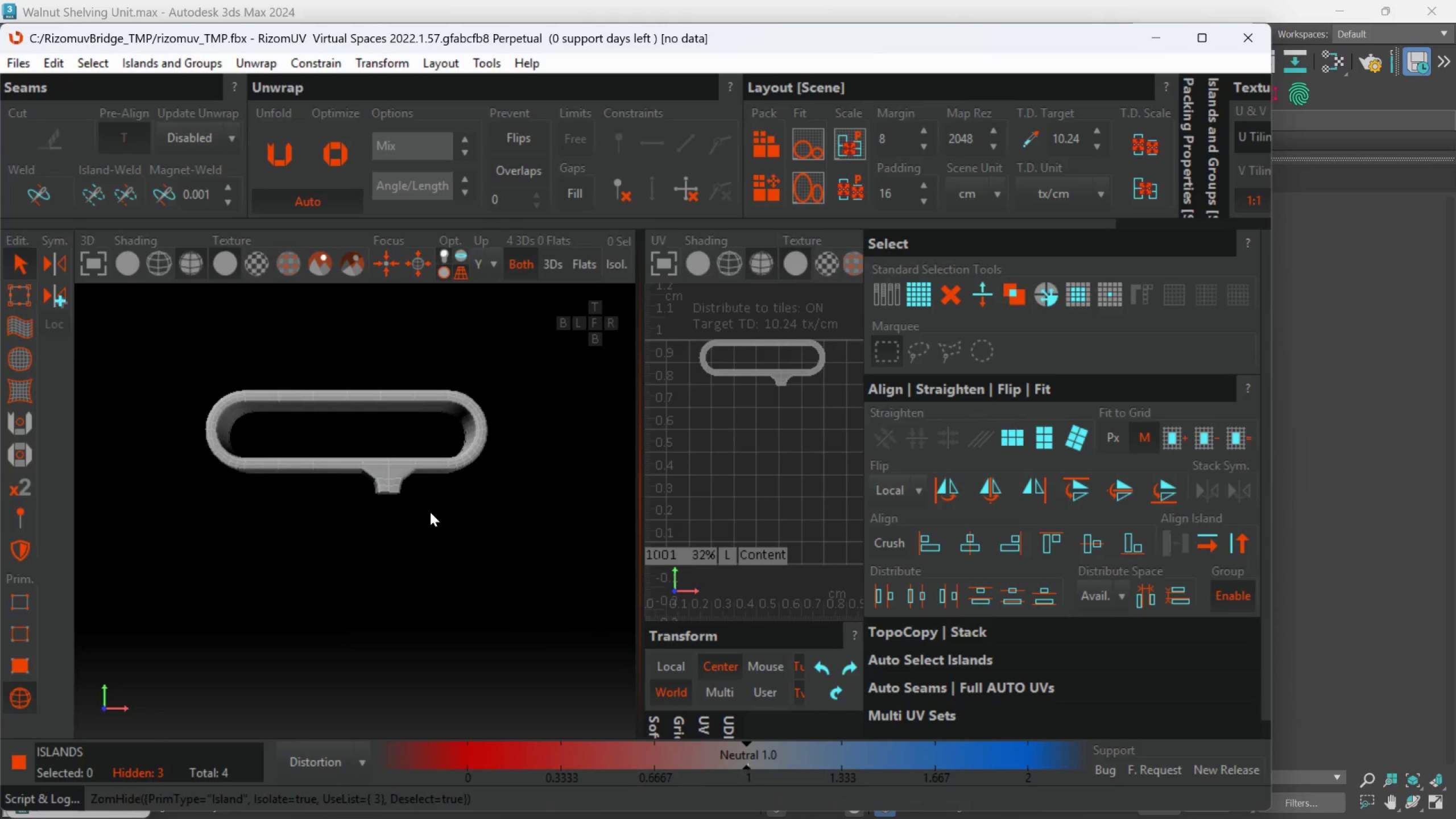 
hold_key(key=AltLeft, duration=0.56)
 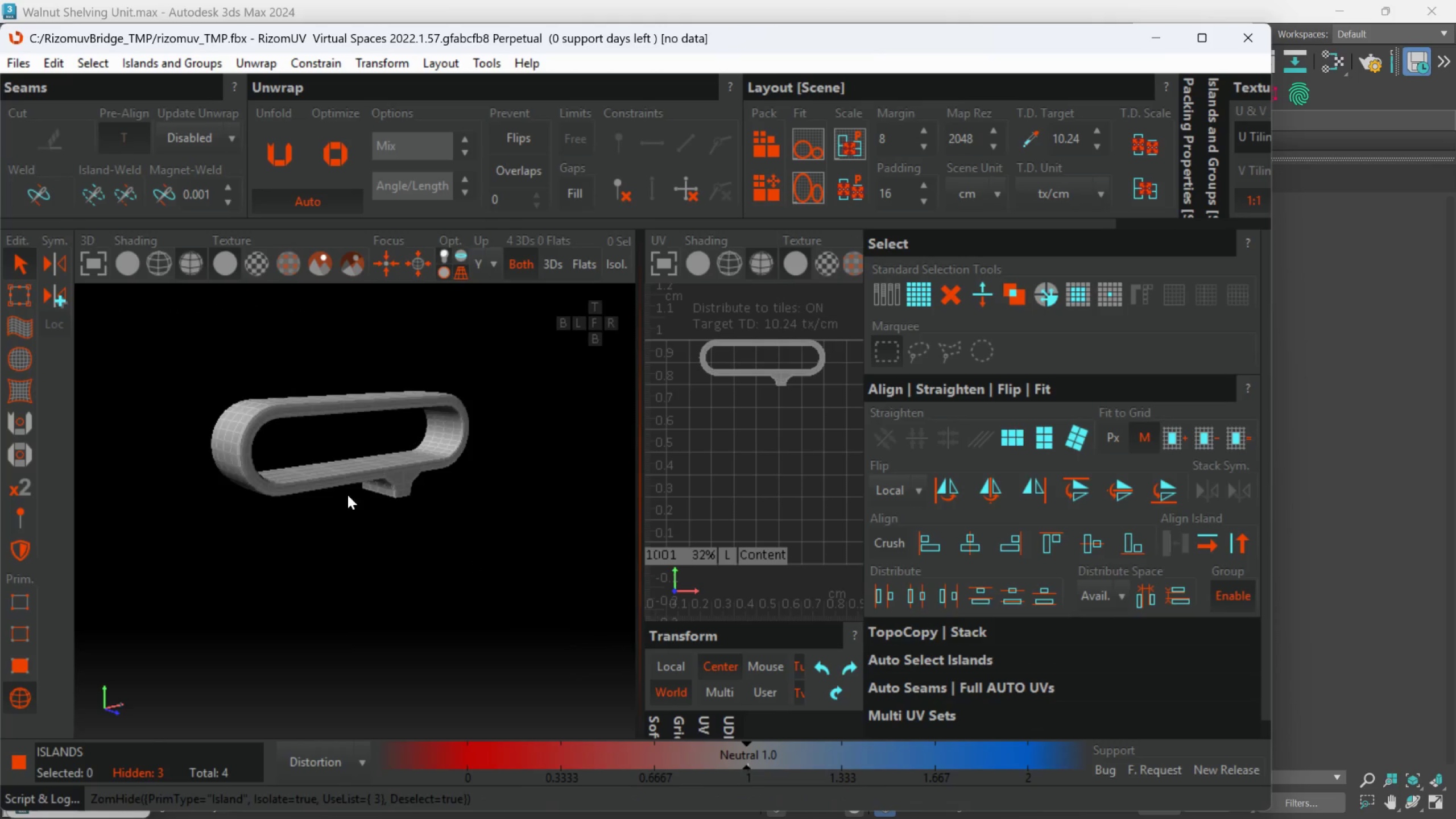 
hold_key(key=AltLeft, duration=0.5)
 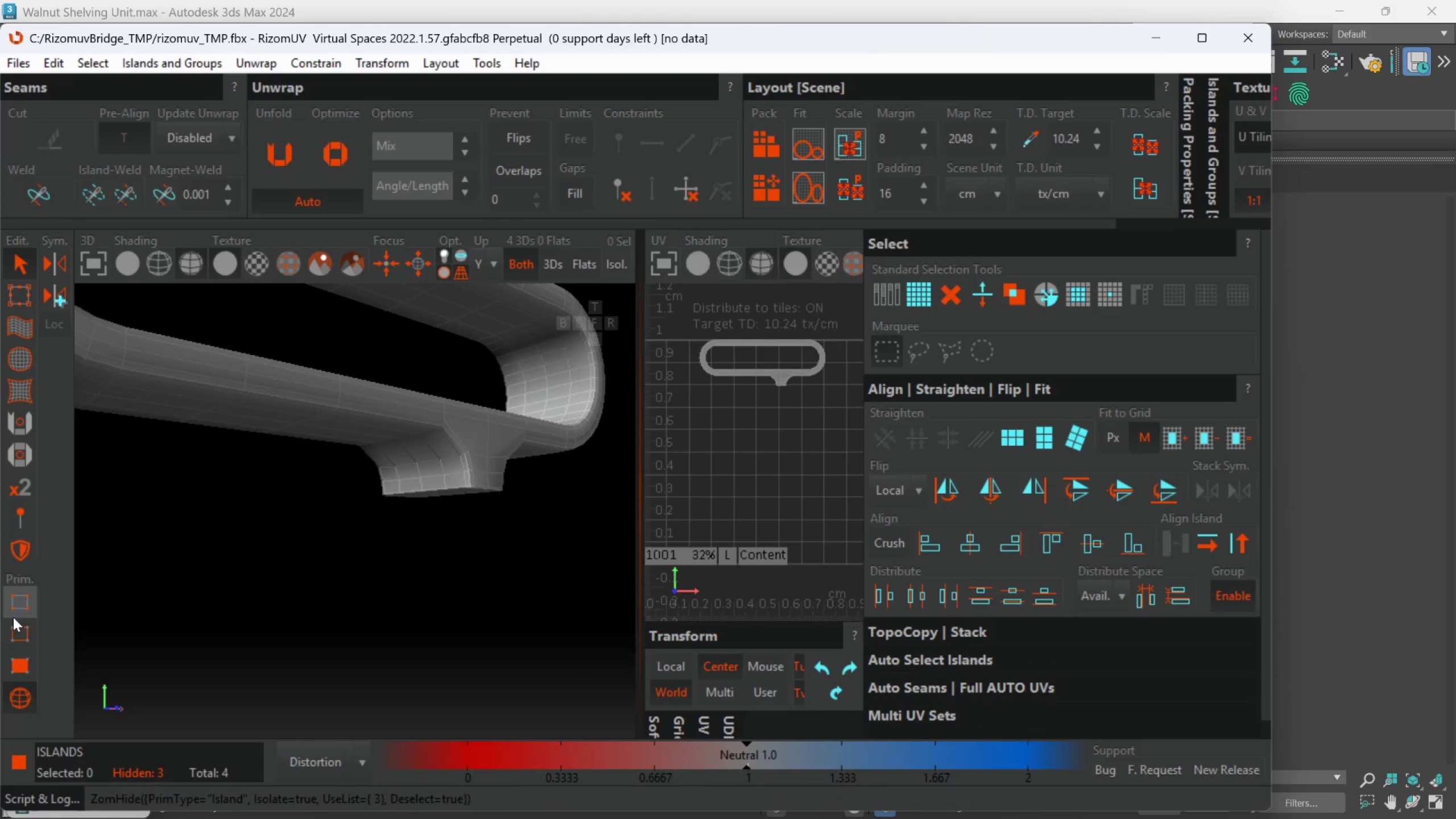 
scroll: coordinate [347, 493], scroll_direction: up, amount: 2.0
 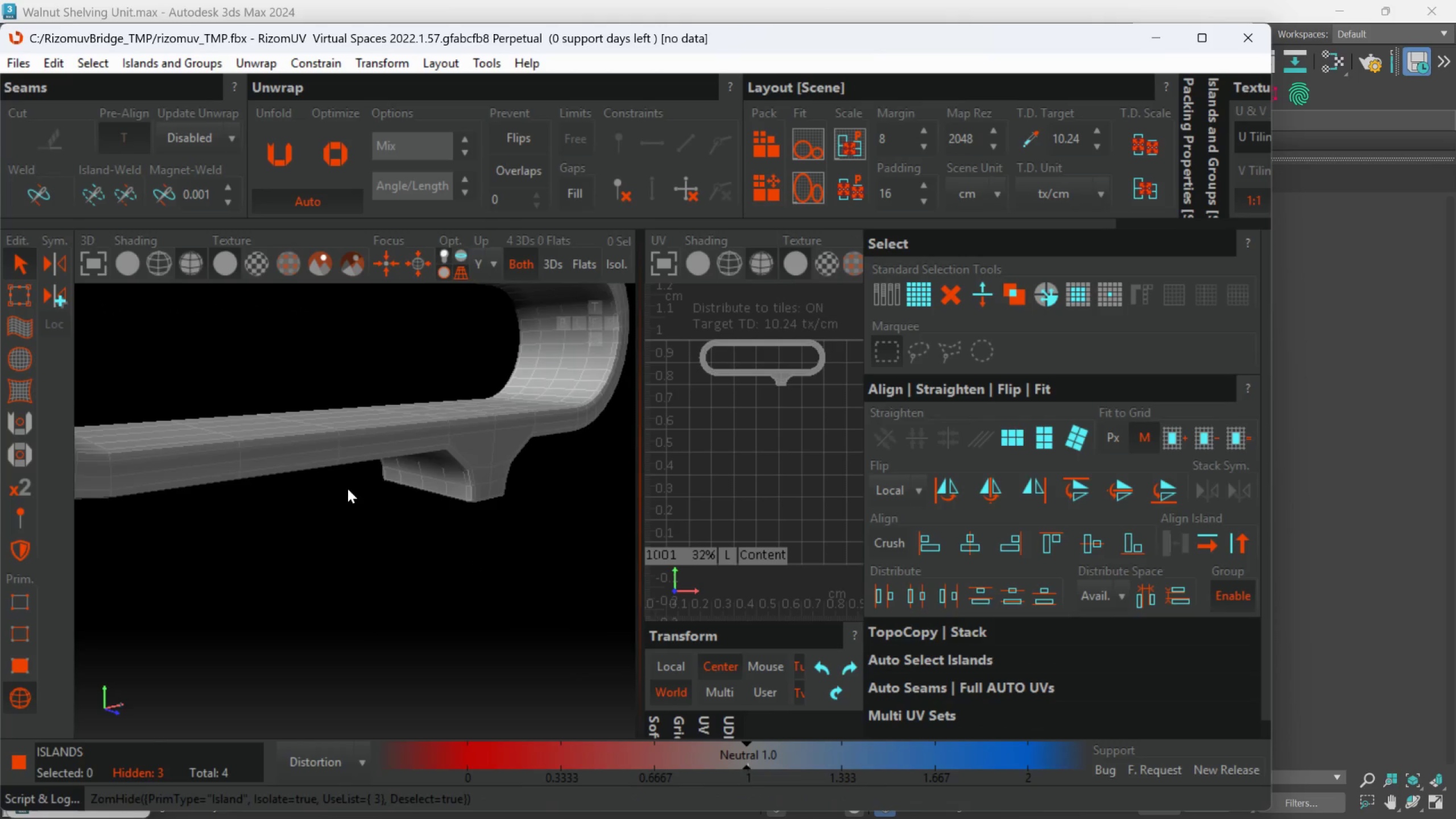 
left_click([13, 618])
 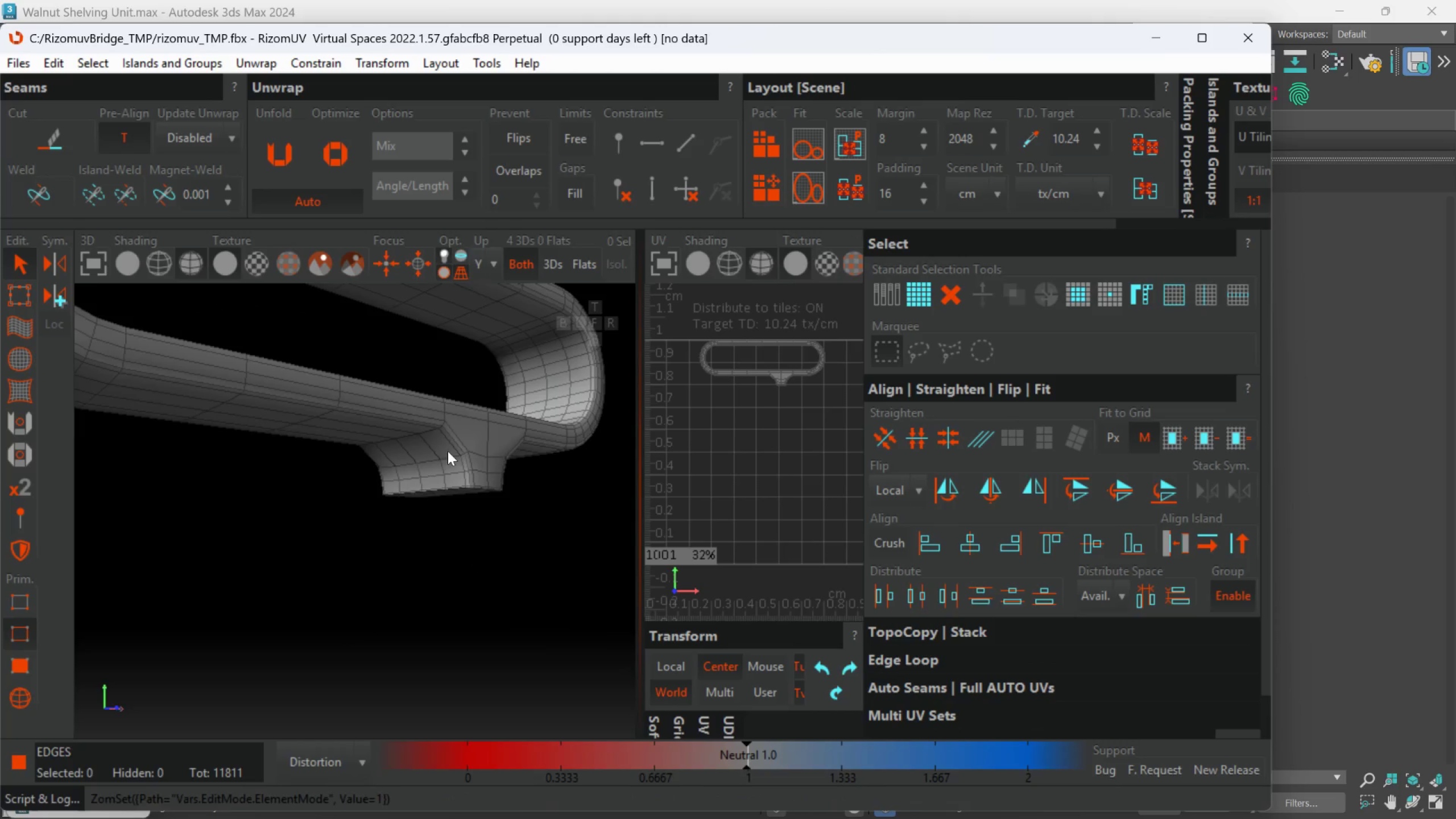 
scroll: coordinate [452, 437], scroll_direction: up, amount: 1.0
 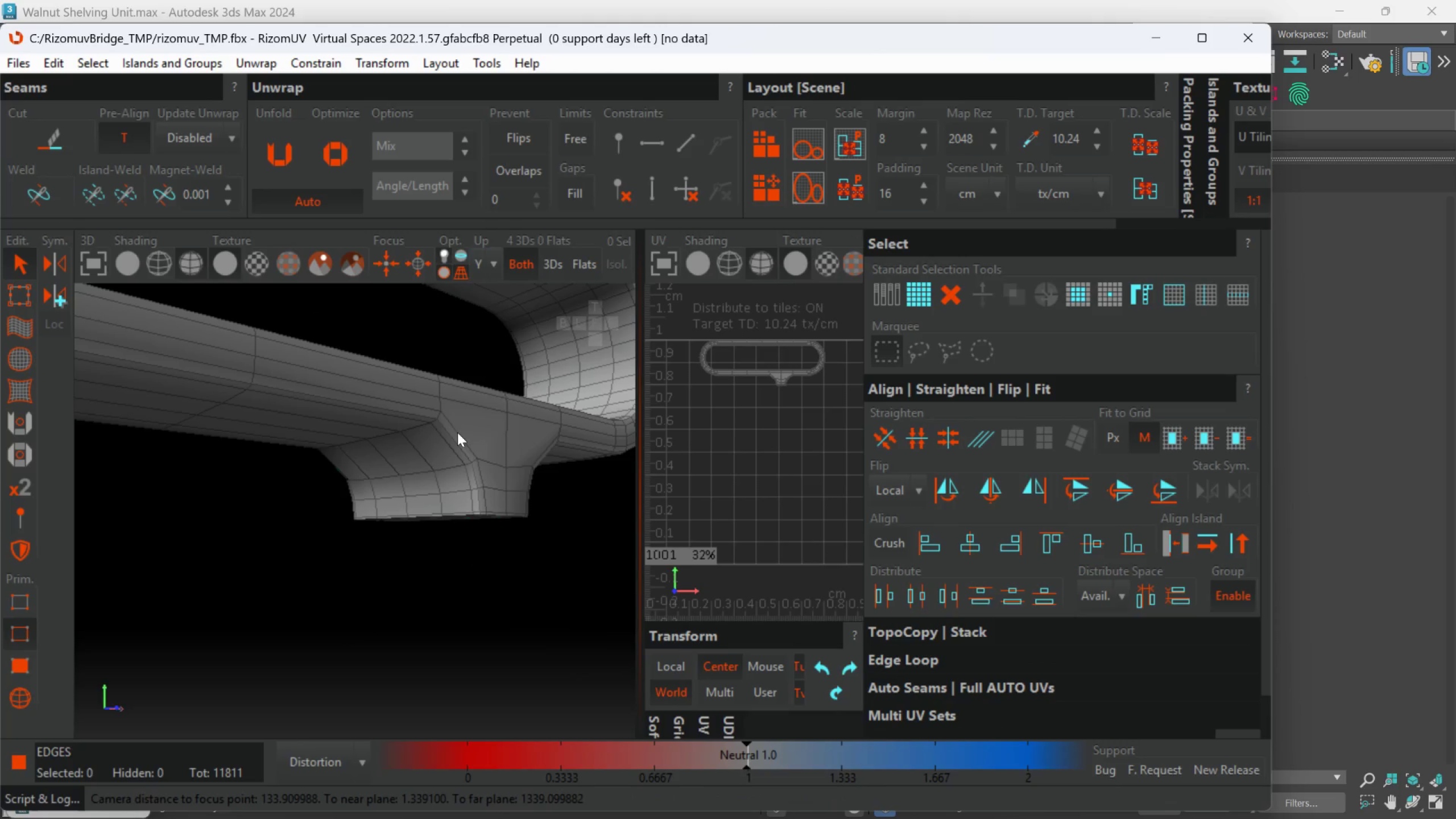 
double_click([457, 432])
 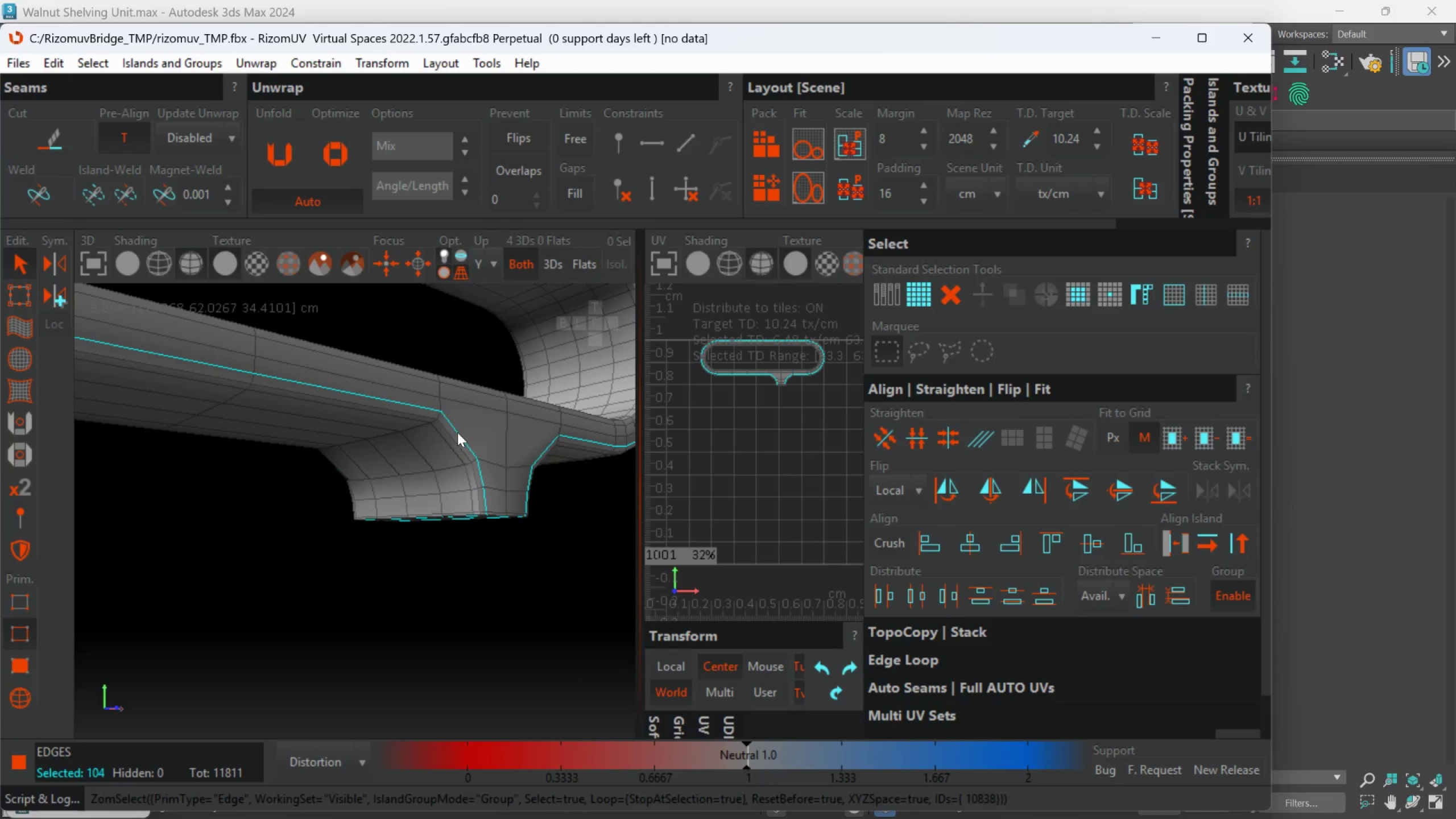 
hold_key(key=AltLeft, duration=1.02)
 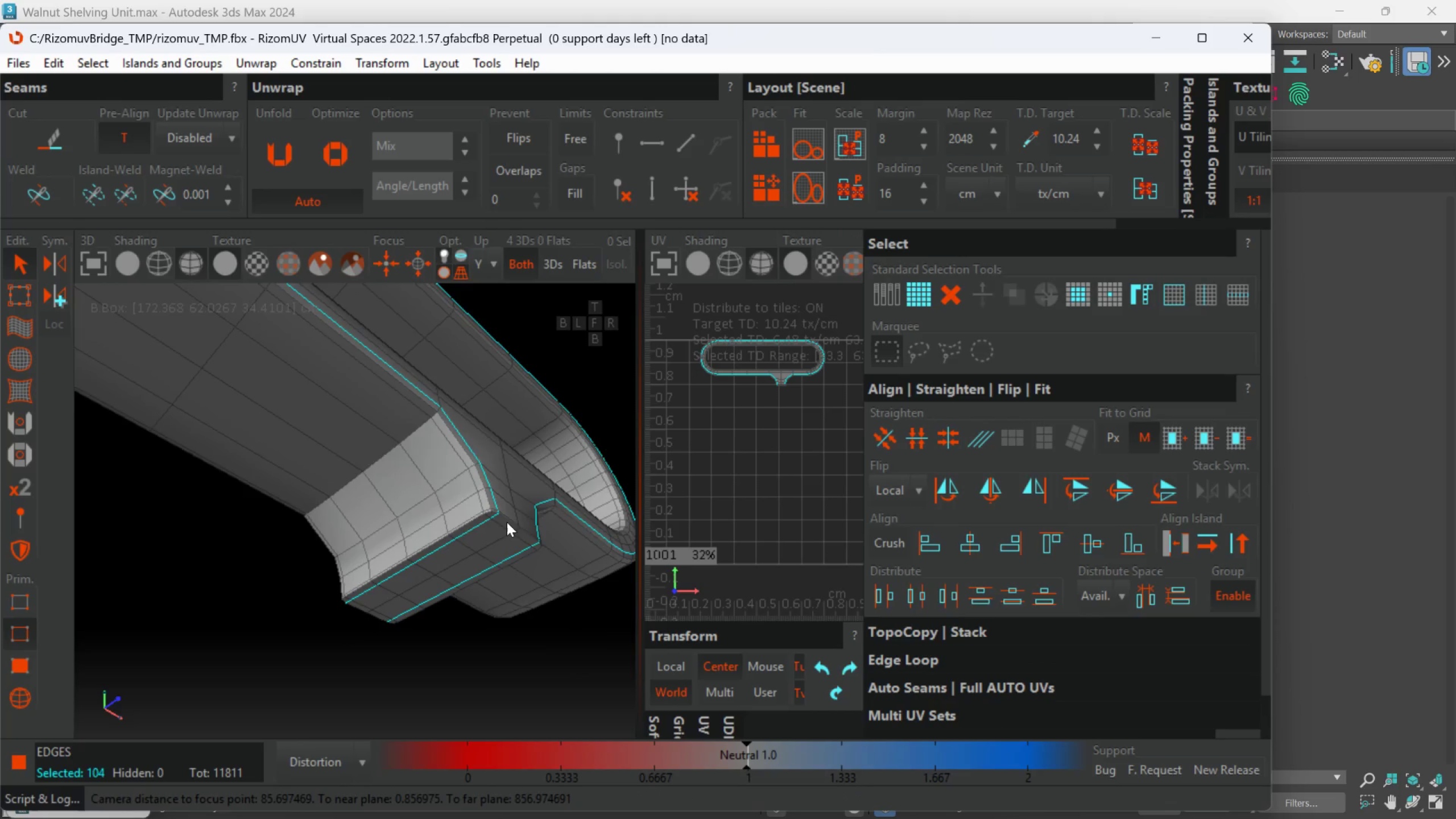 
key(Alt+AltLeft)
 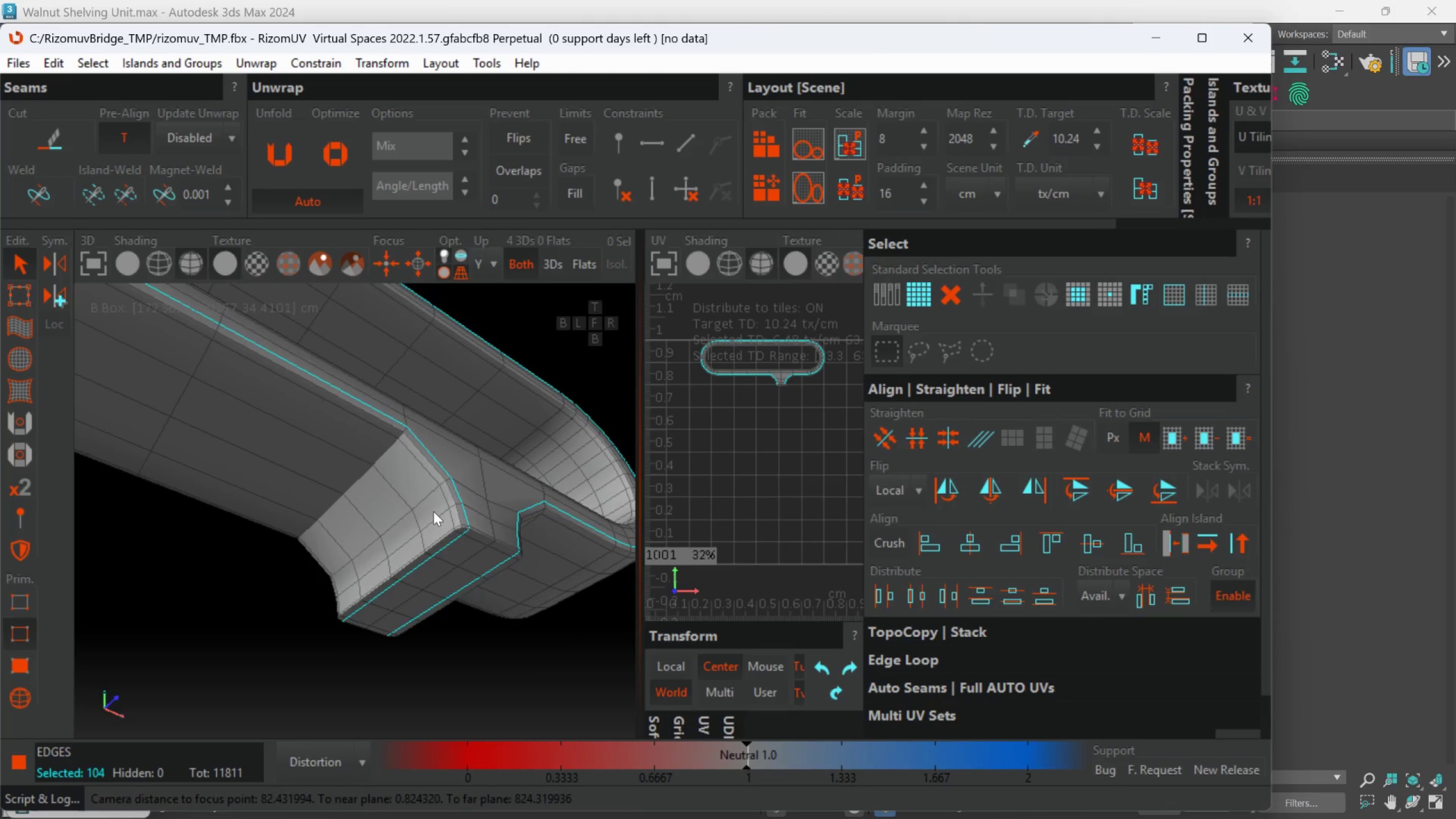 
scroll: coordinate [438, 506], scroll_direction: up, amount: 2.0
 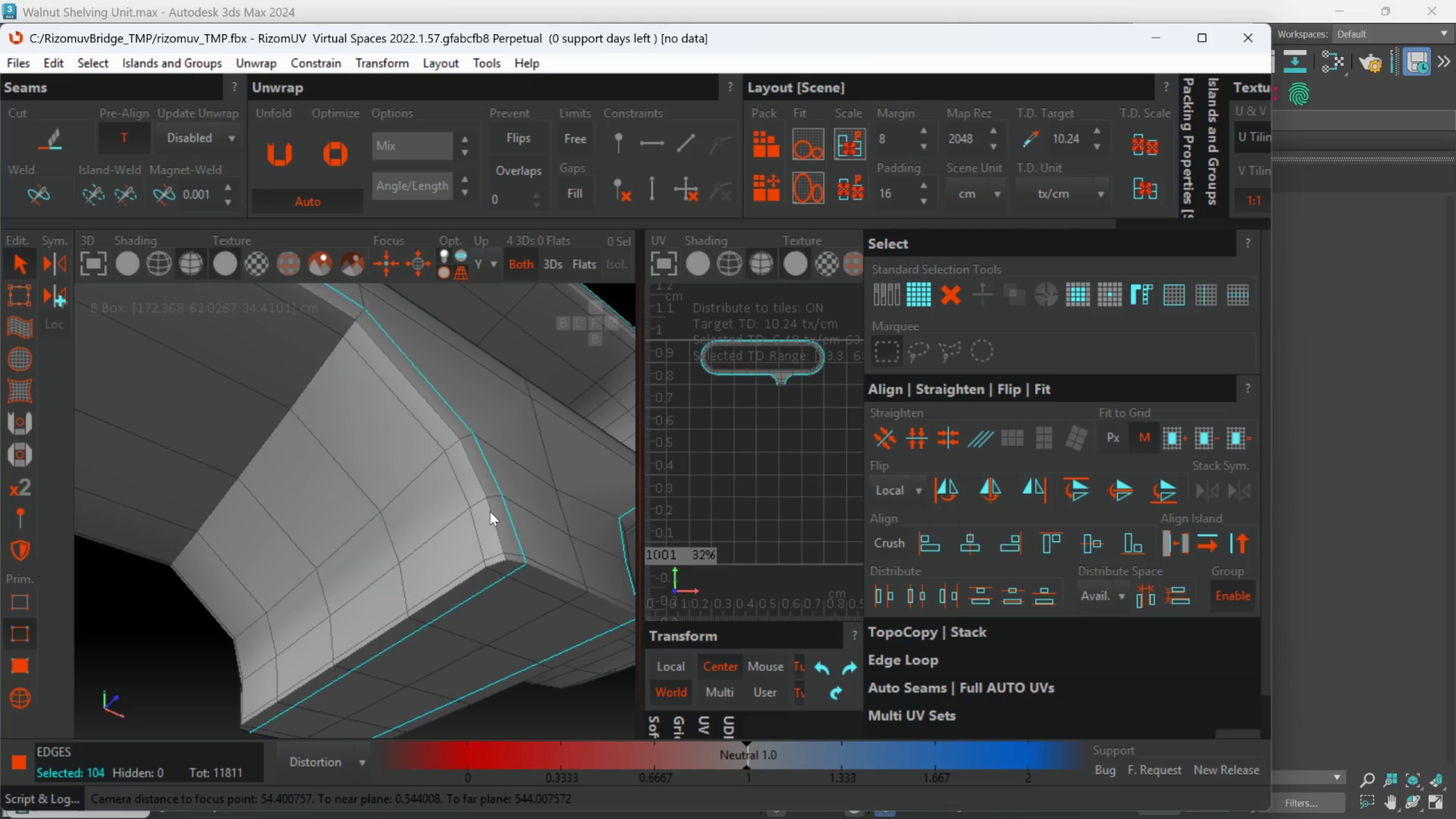 
double_click([490, 511])
 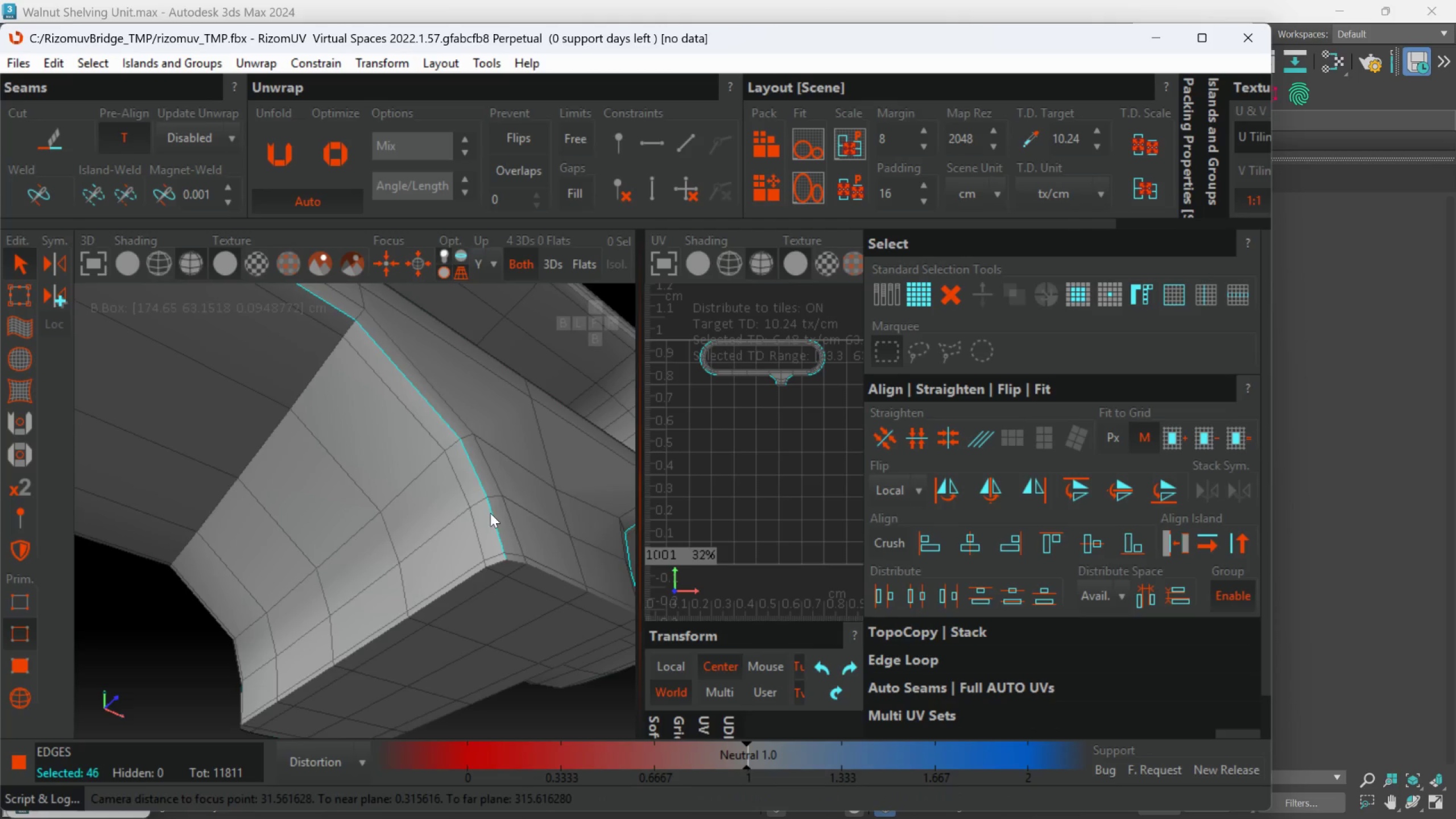 
hold_key(key=AltLeft, duration=0.34)
 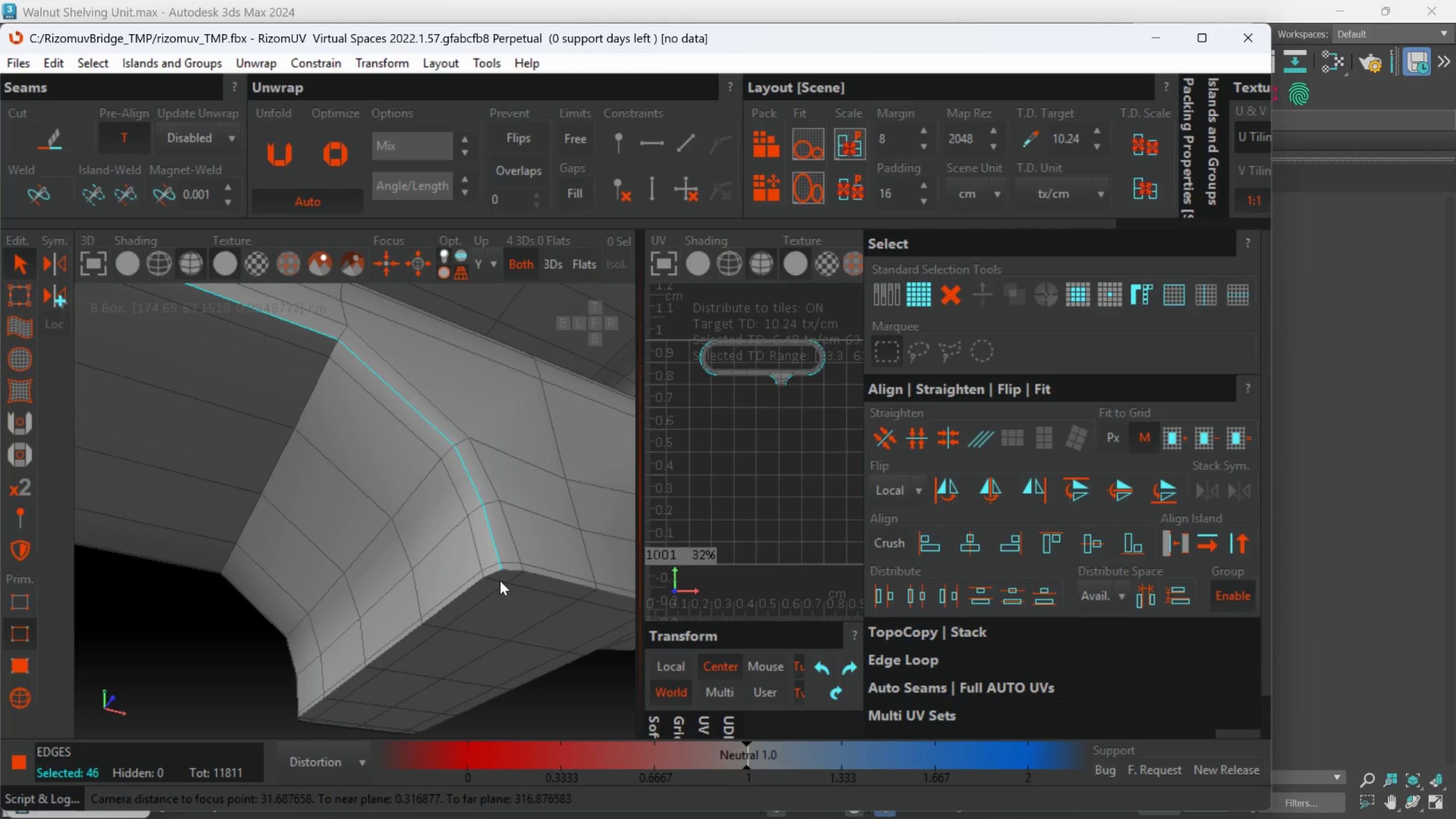 
hold_key(key=AltLeft, duration=0.8)
 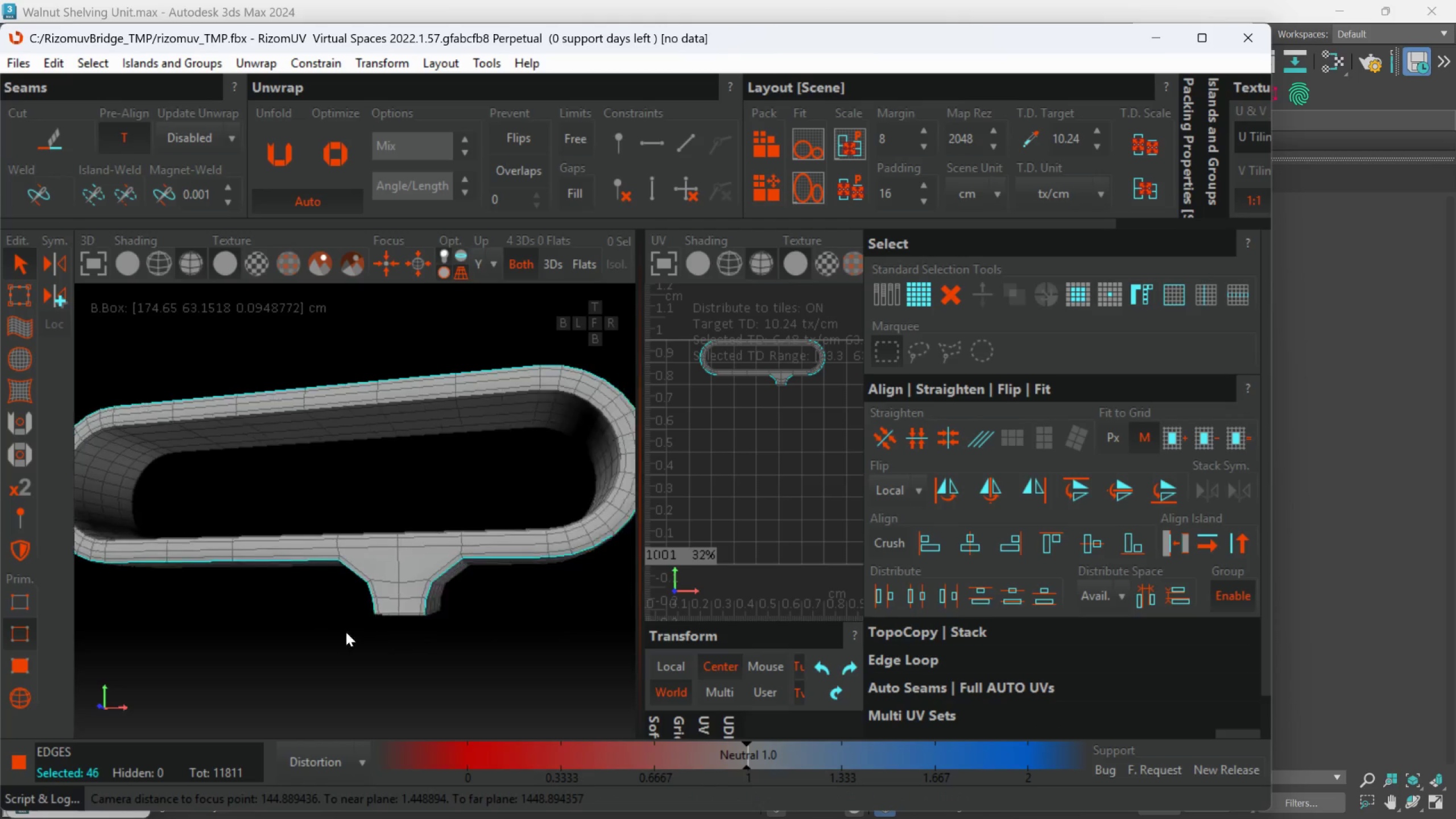 
scroll: coordinate [498, 577], scroll_direction: down, amount: 5.0
 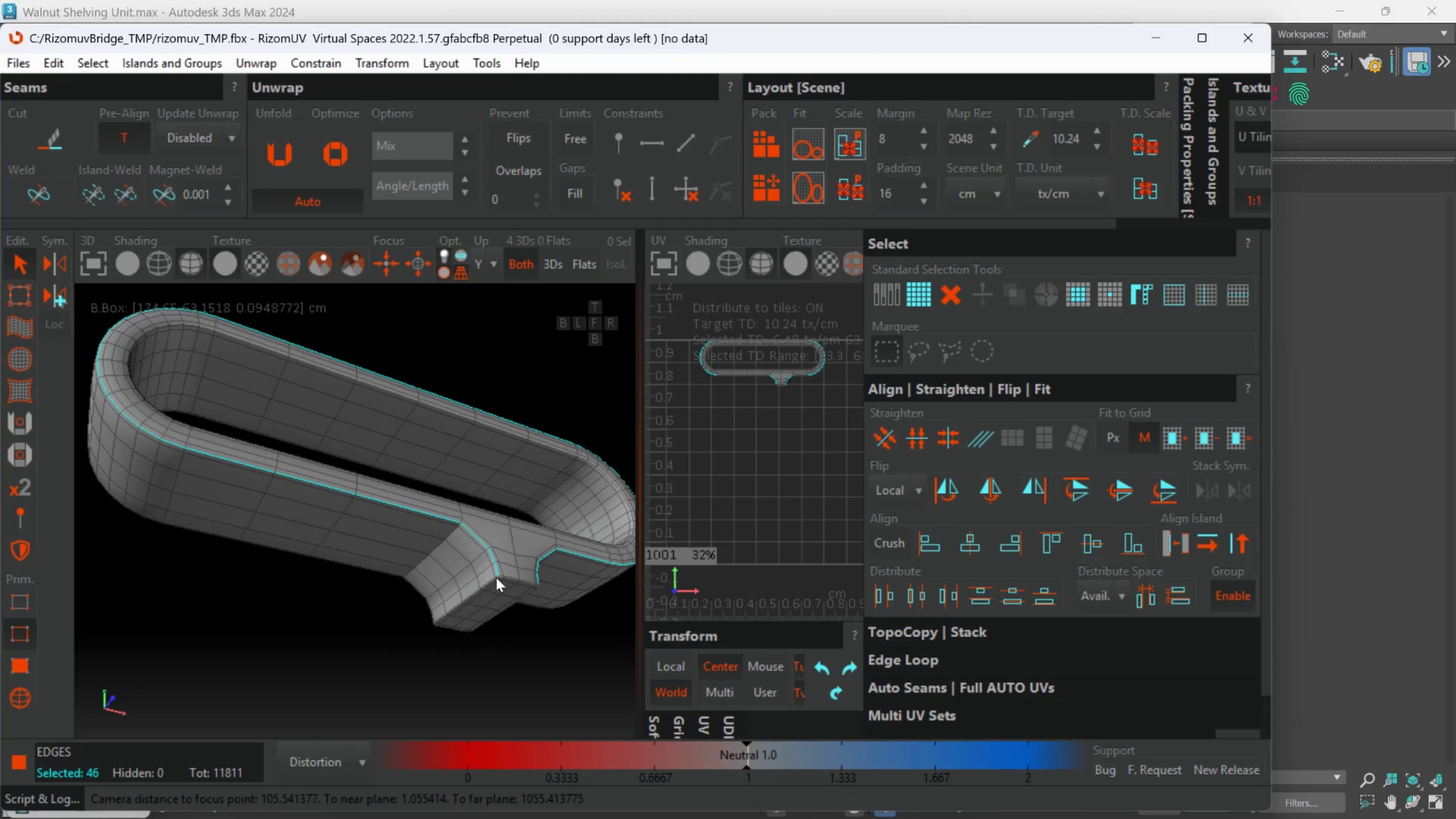 
hold_key(key=AltLeft, duration=2.27)
 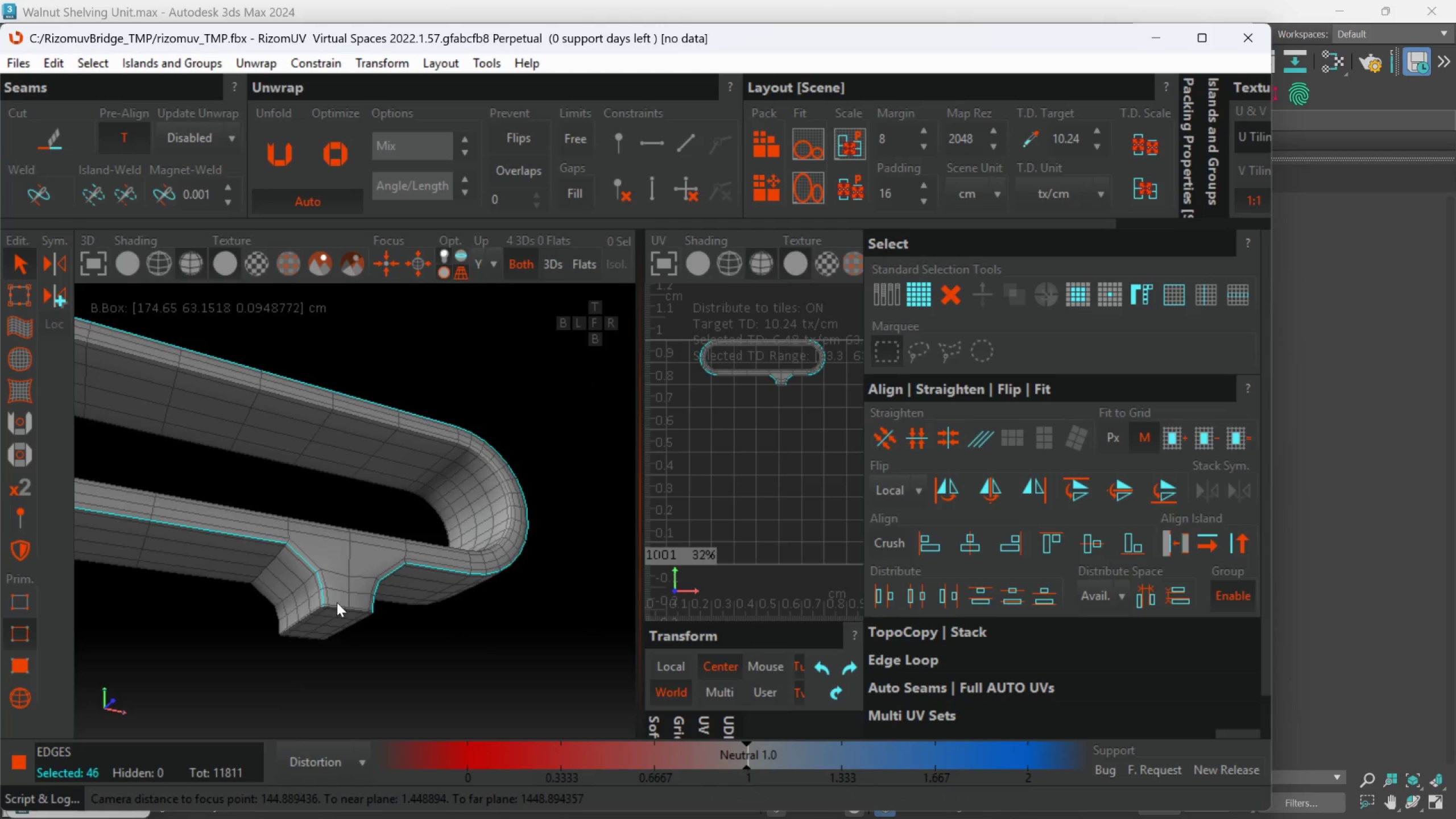 
hold_key(key=AltLeft, duration=1.02)
 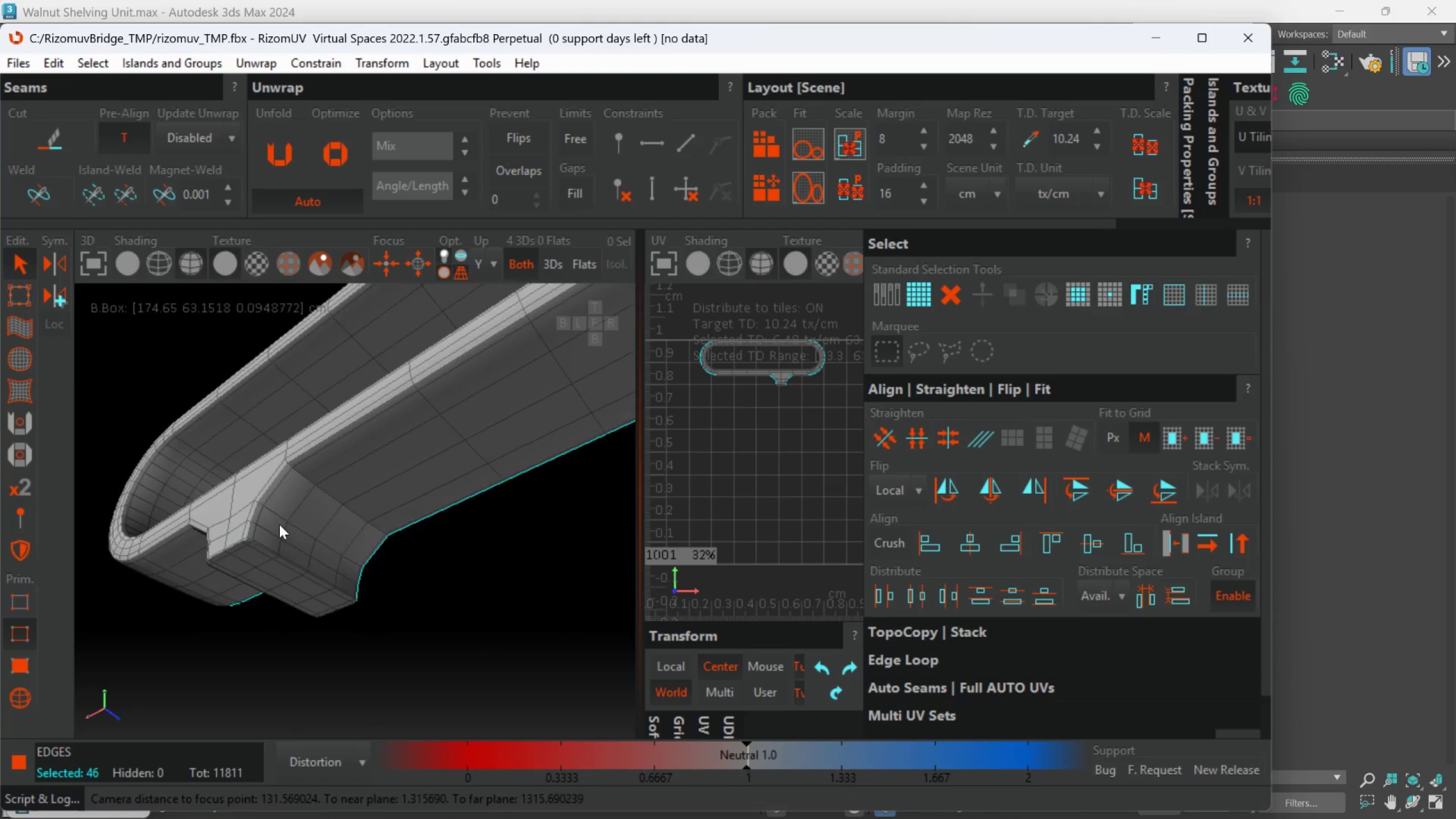 
hold_key(key=ControlLeft, duration=1.34)
 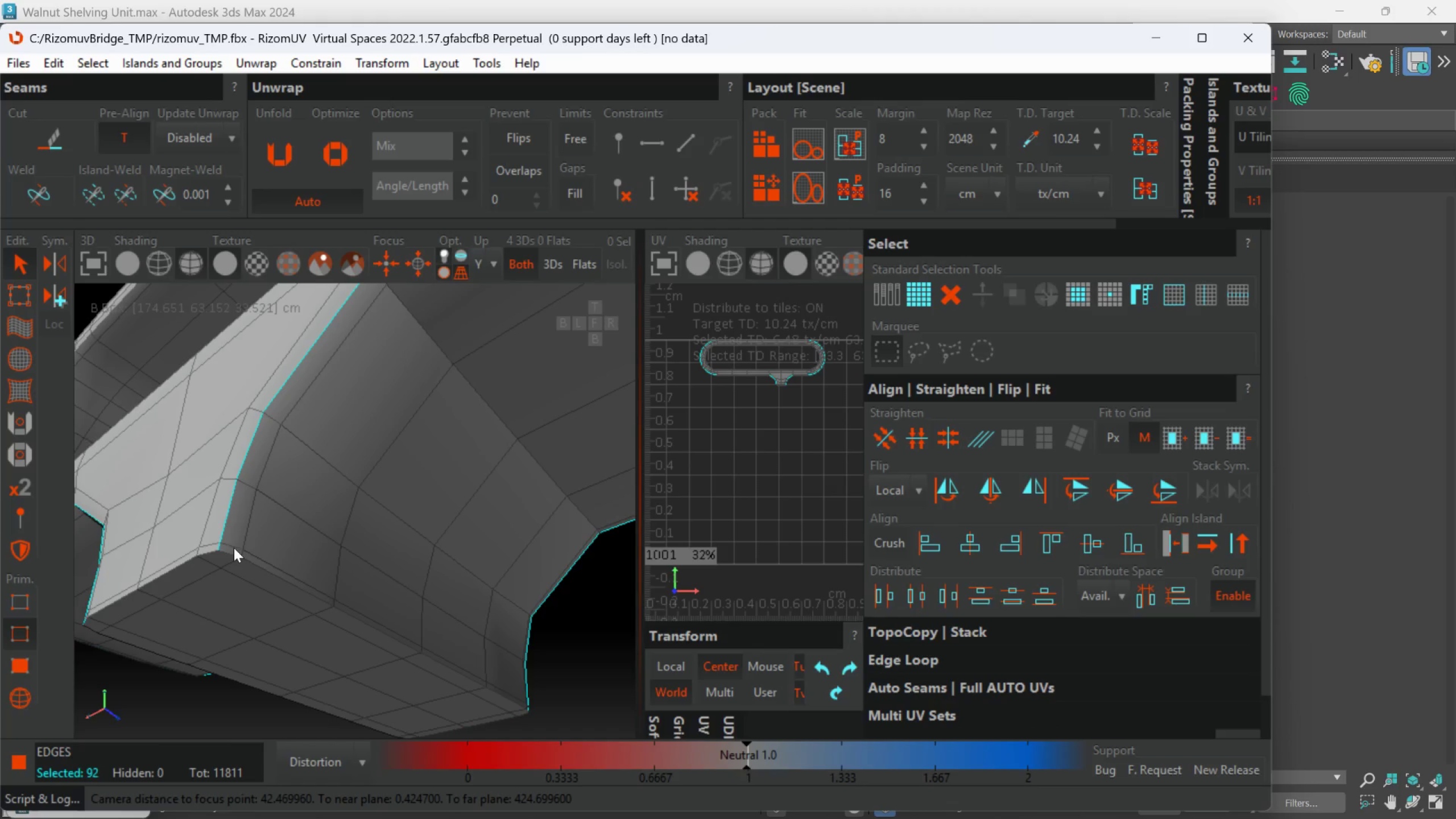 
scroll: coordinate [278, 525], scroll_direction: up, amount: 1.0
 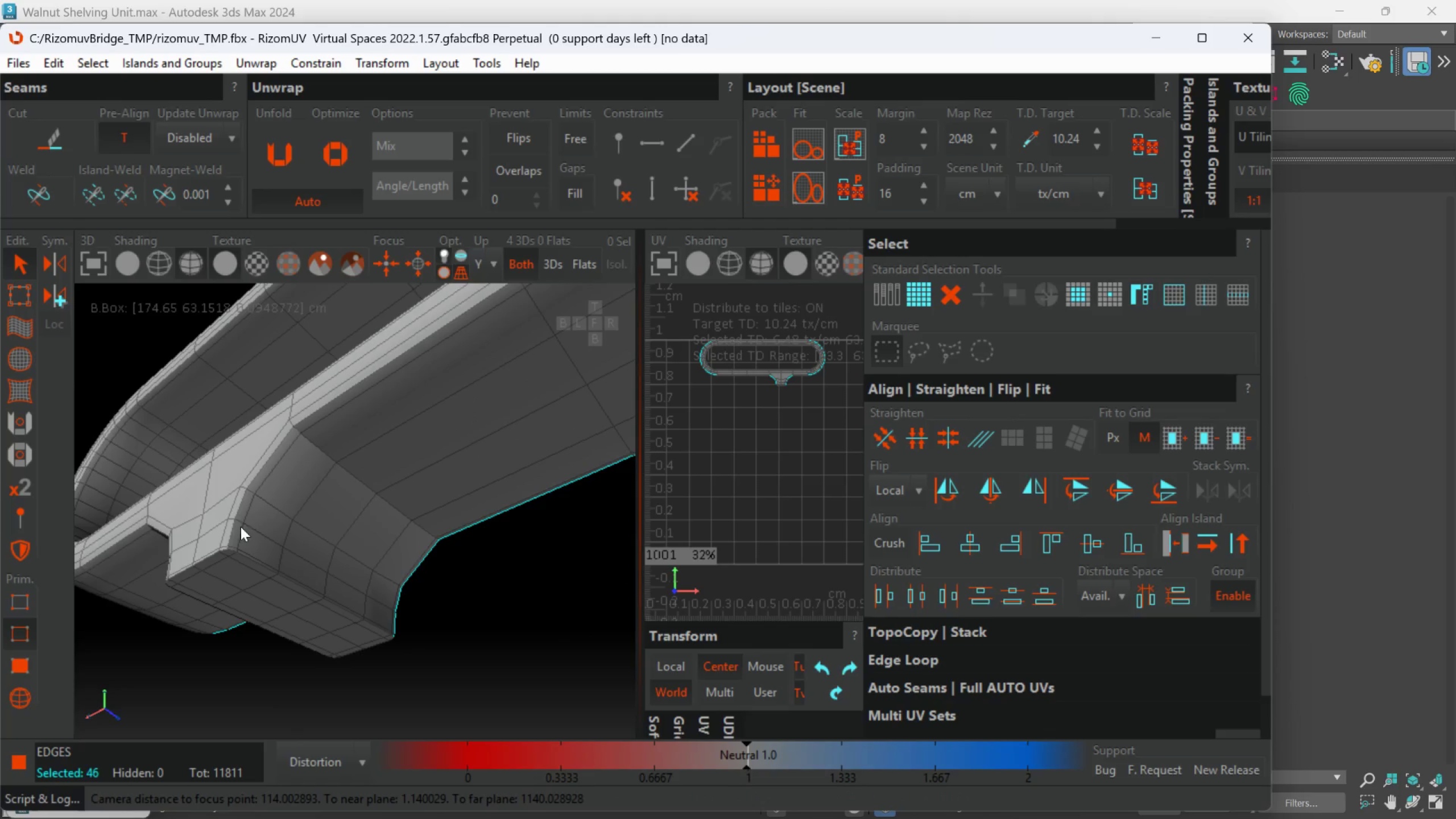 
double_click([230, 528])
 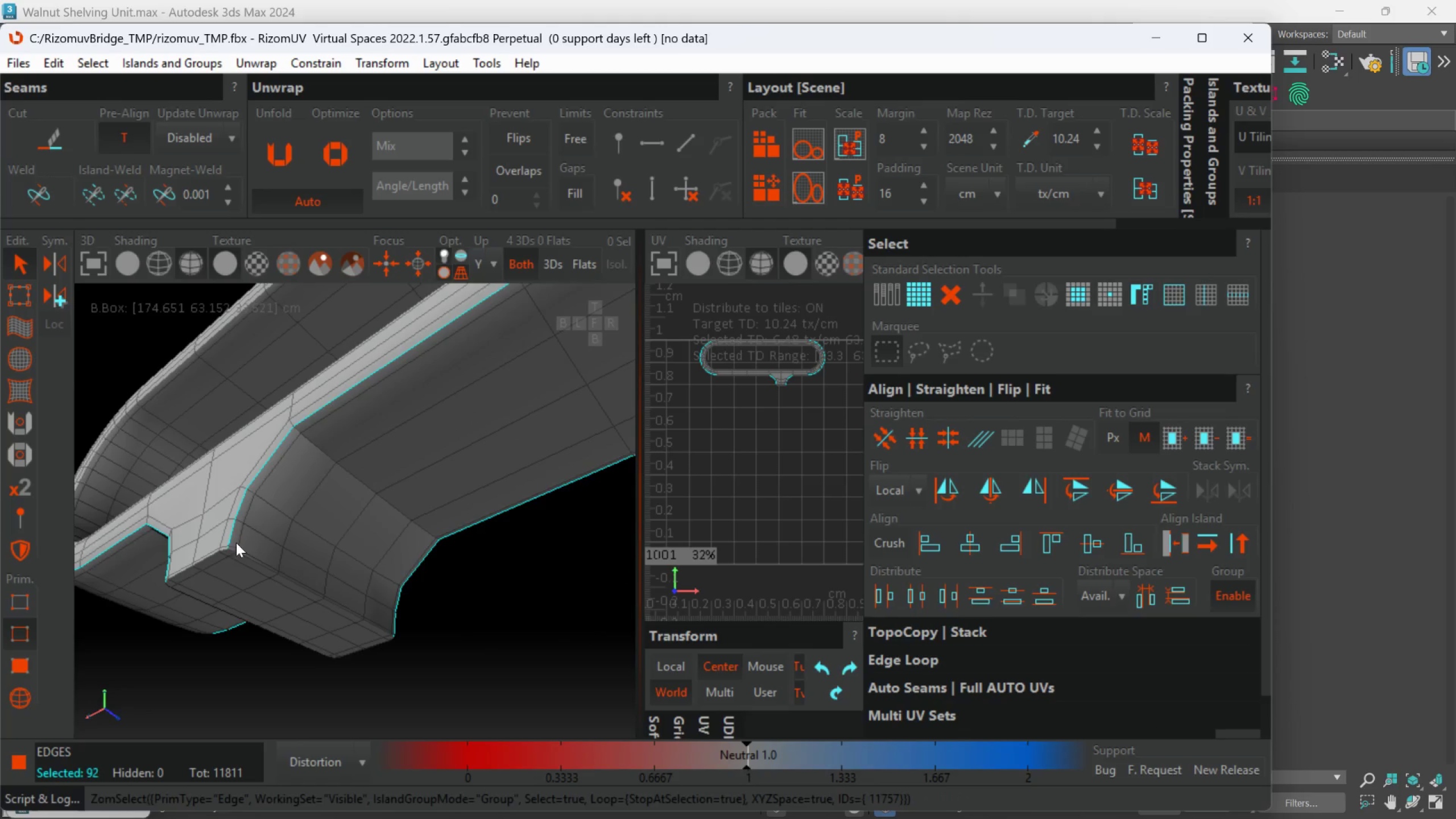 
hold_key(key=ControlLeft, duration=1.94)
 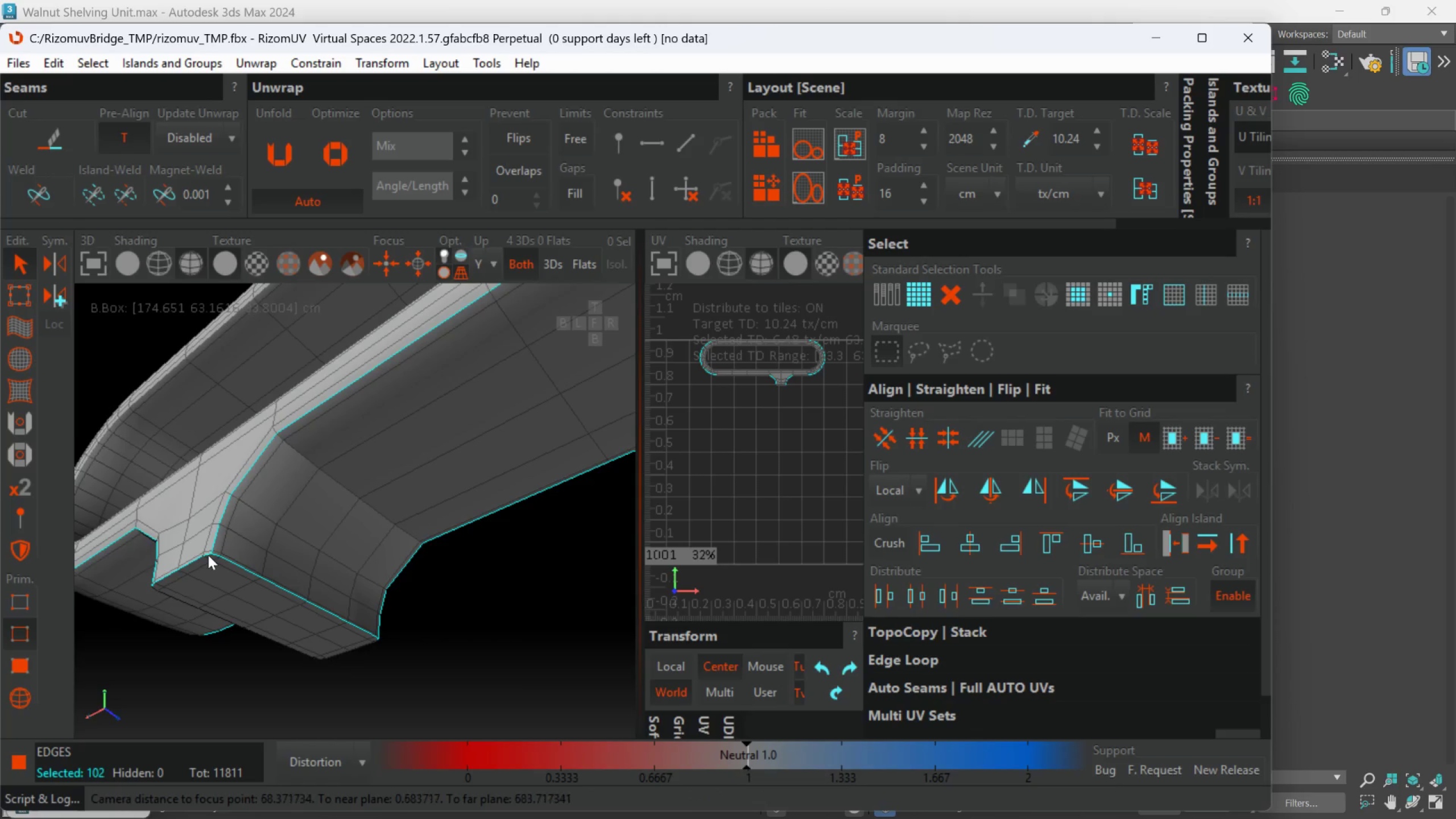 
scroll: coordinate [234, 548], scroll_direction: up, amount: 2.0
 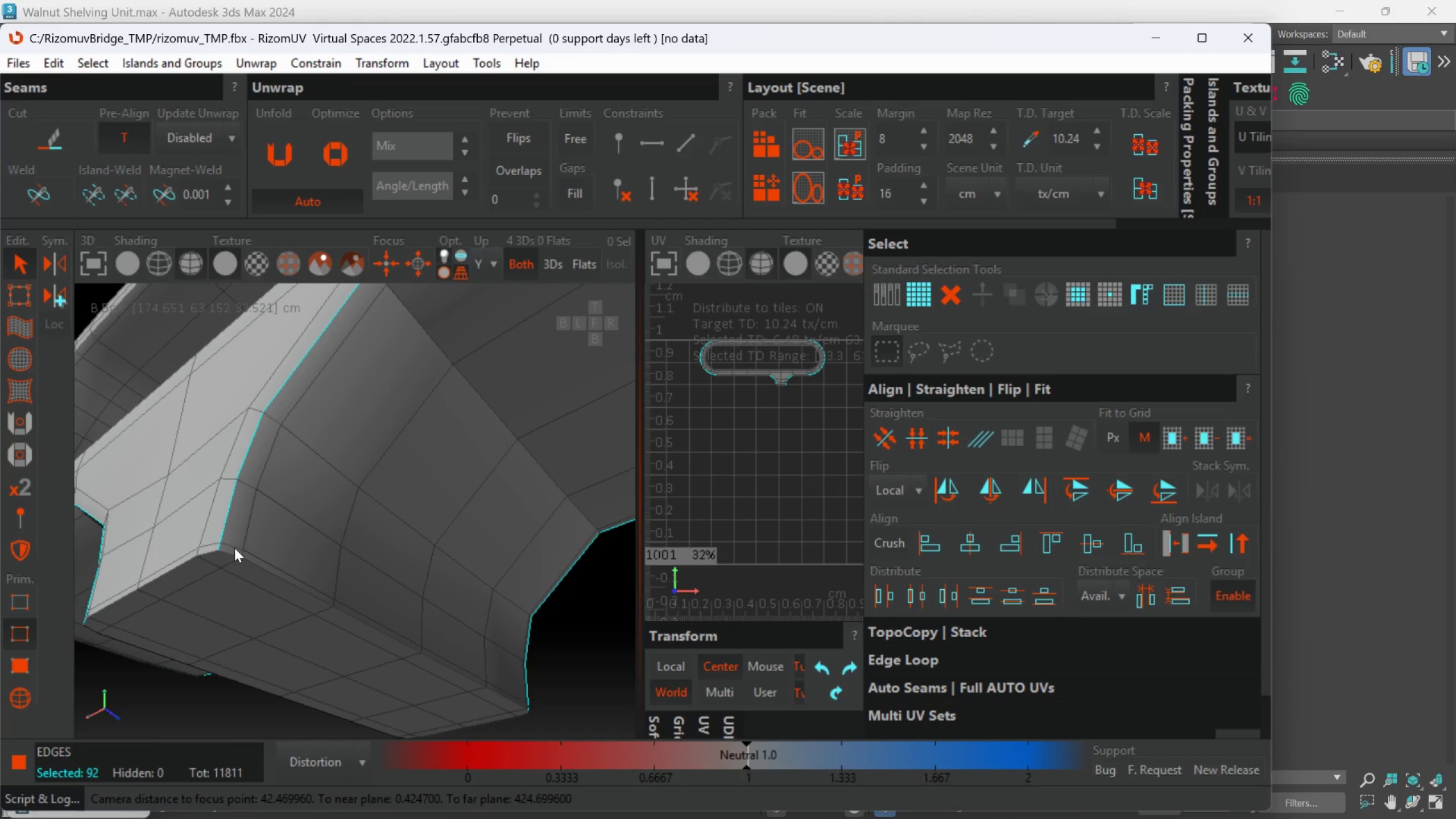 
double_click([231, 551])
 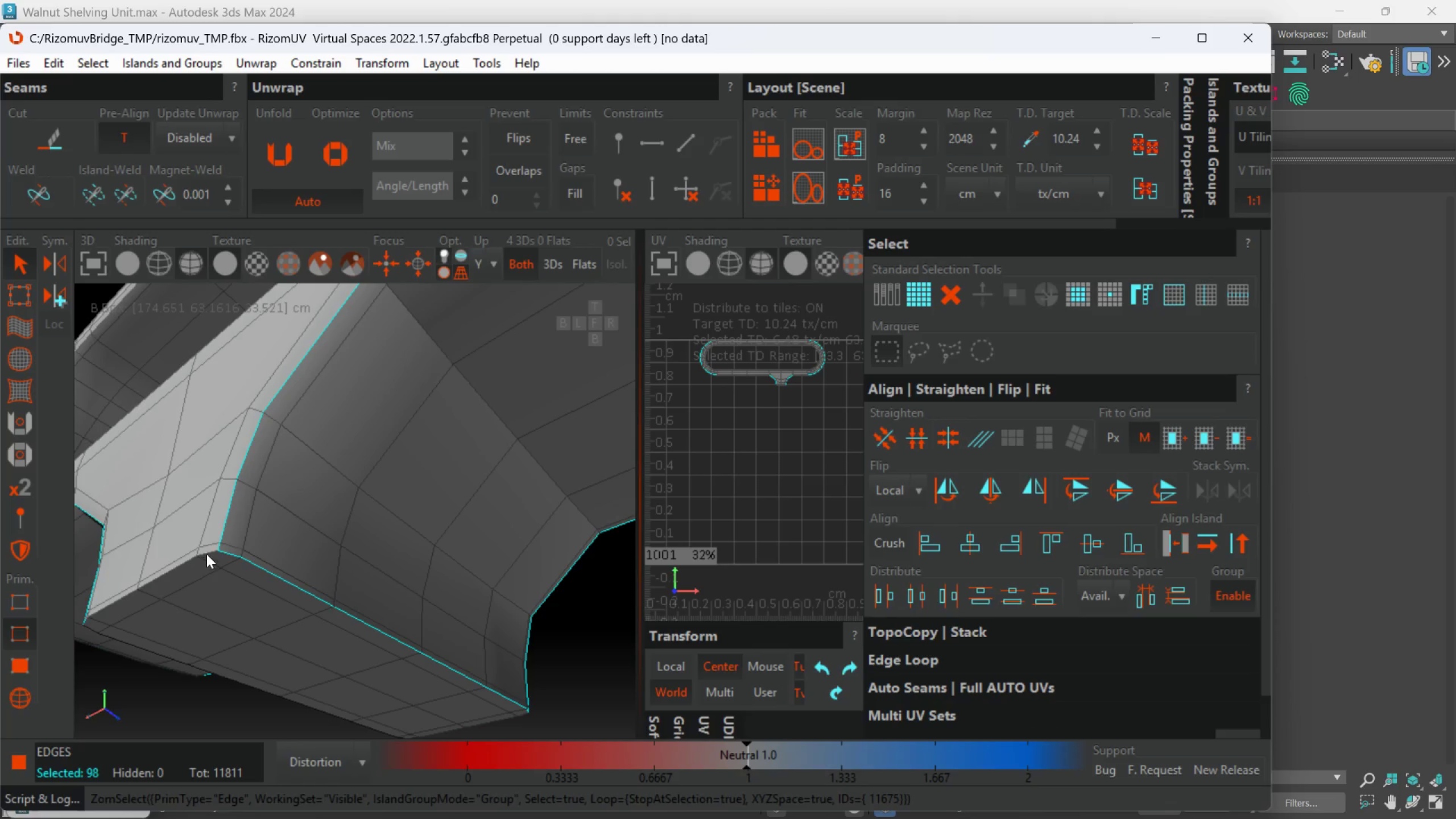 
double_click([206, 554])
 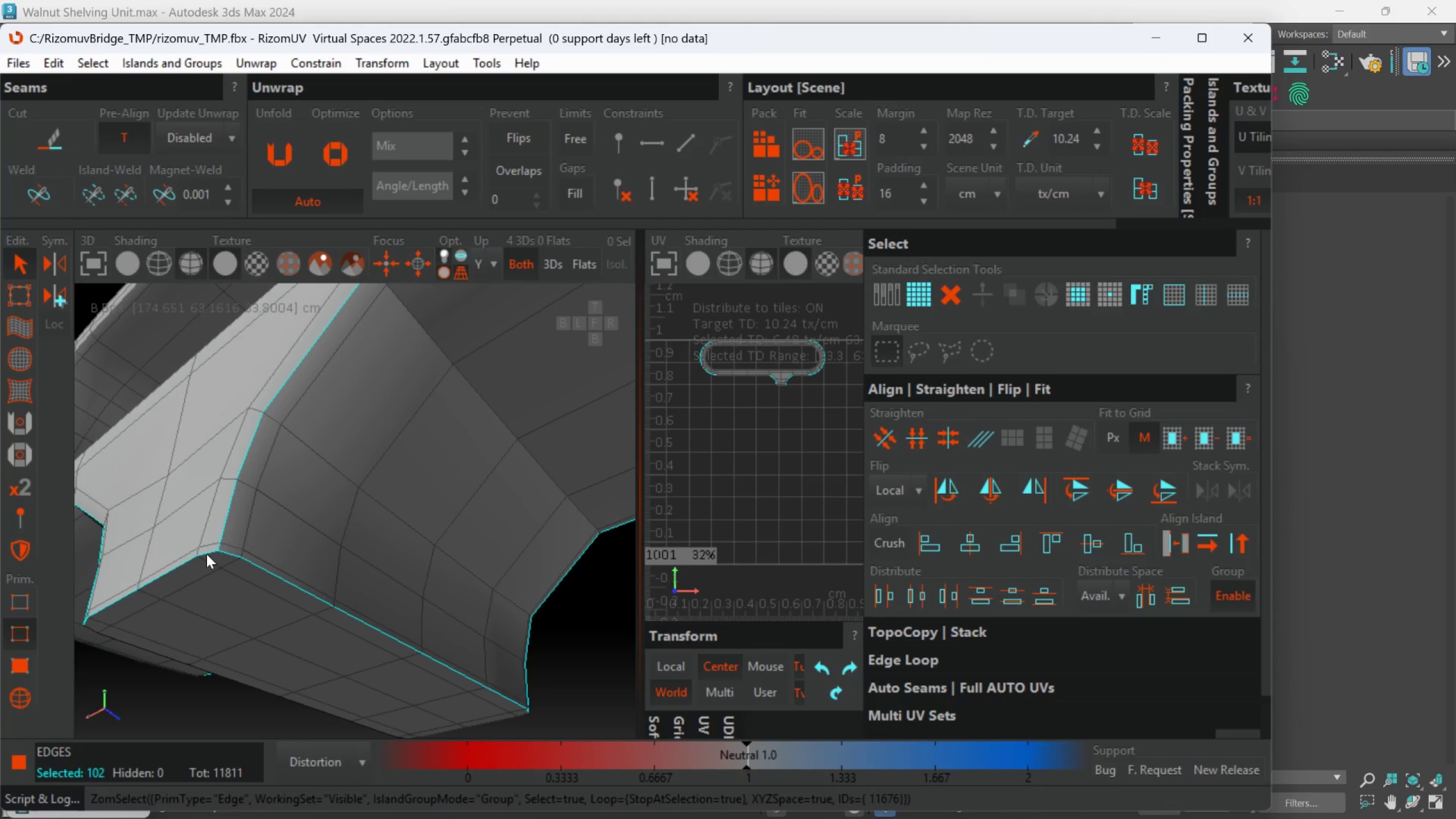 
hold_key(key=AltLeft, duration=1.19)
 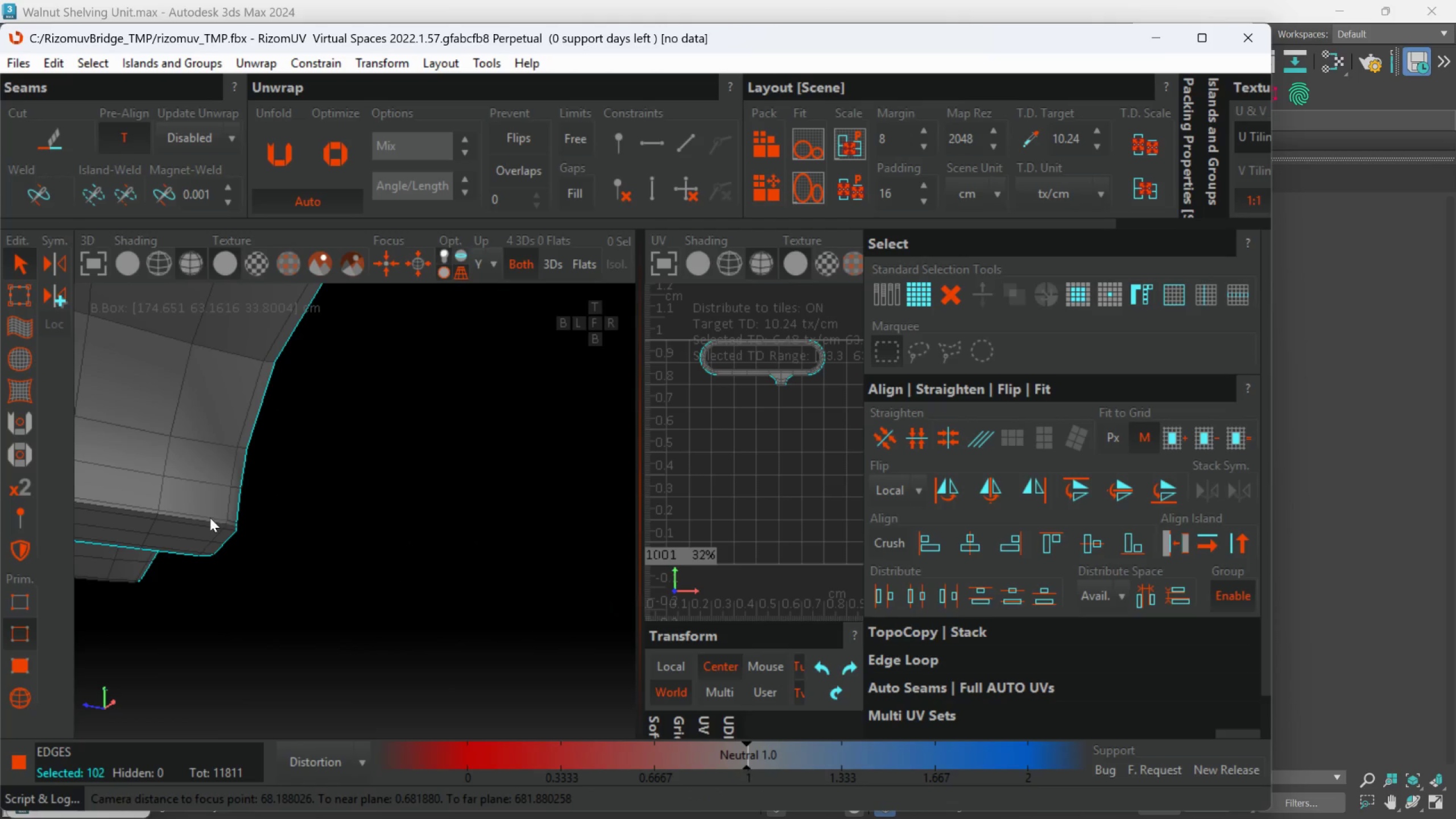 
scroll: coordinate [208, 555], scroll_direction: down, amount: 3.0
 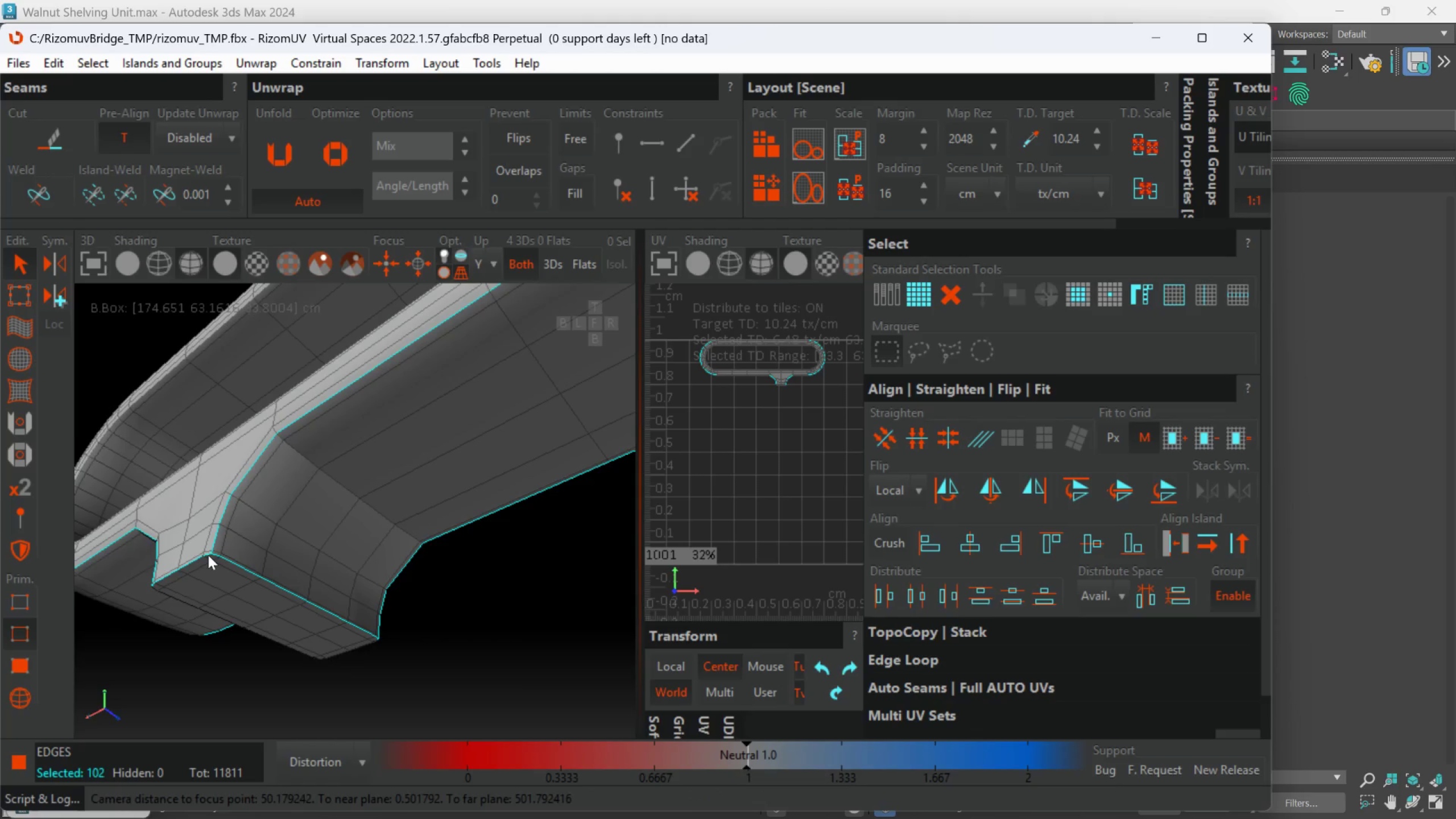 
hold_key(key=ControlLeft, duration=0.83)
 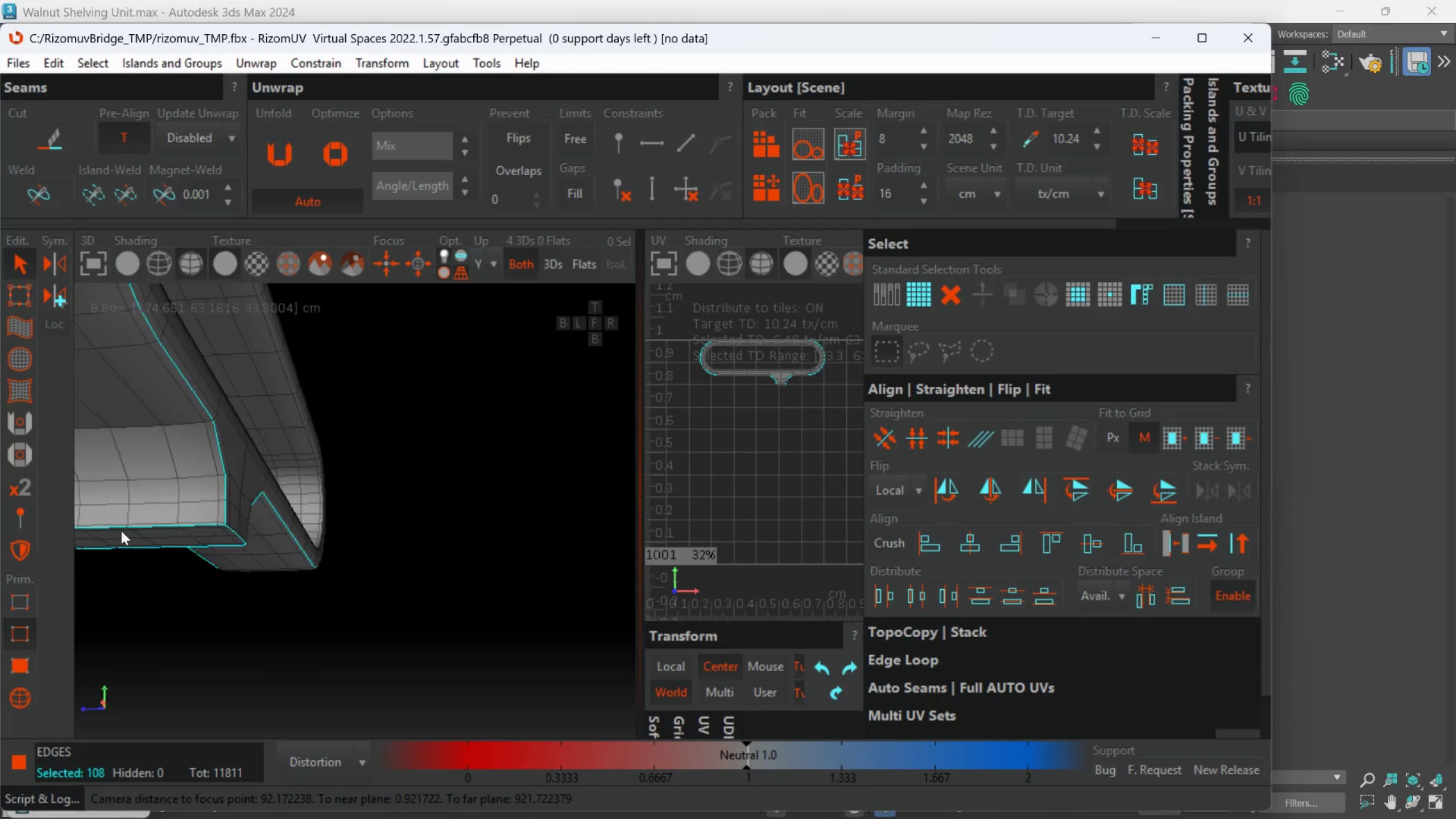 
scroll: coordinate [210, 518], scroll_direction: up, amount: 1.0
 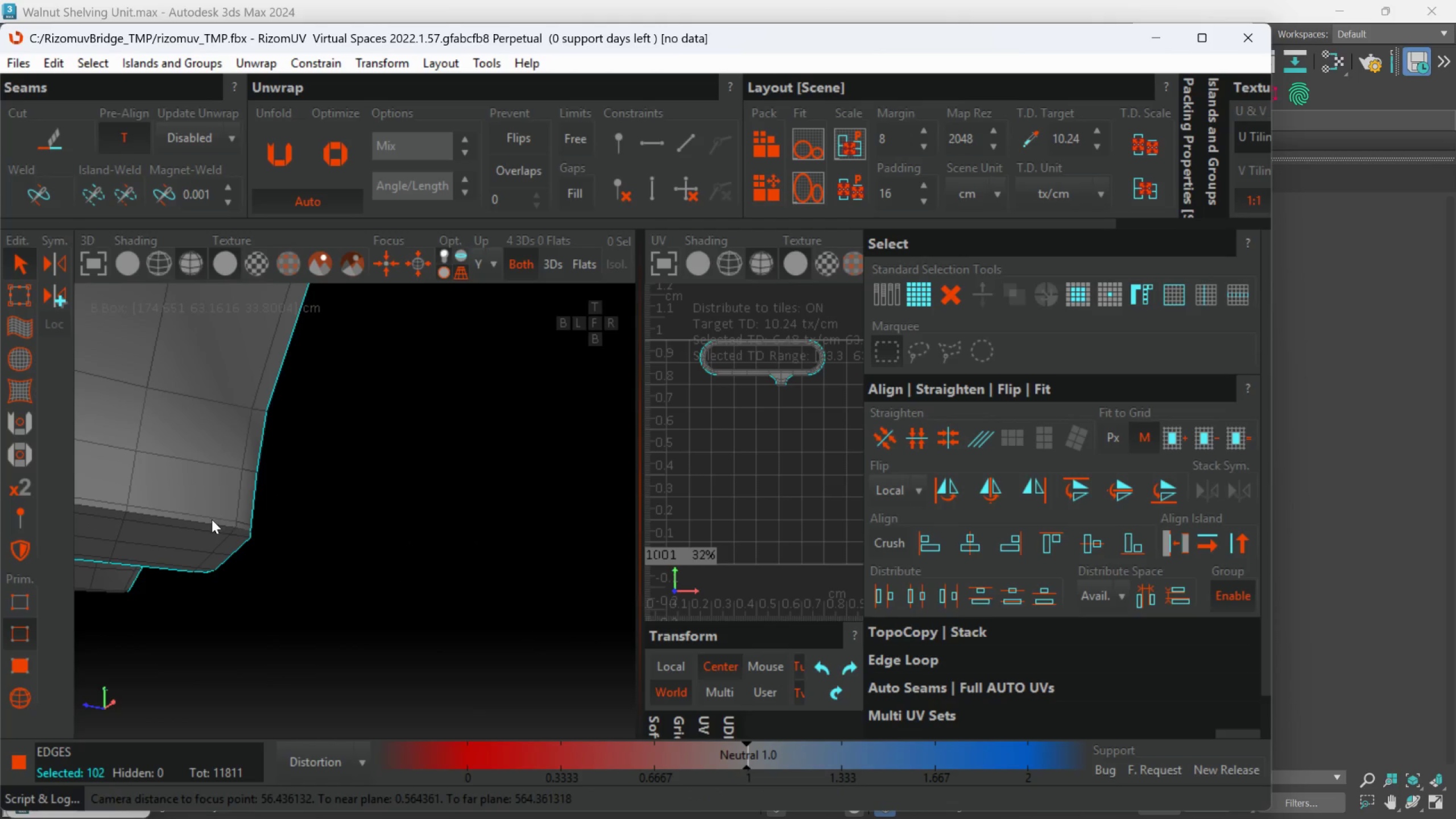 
double_click([211, 524])
 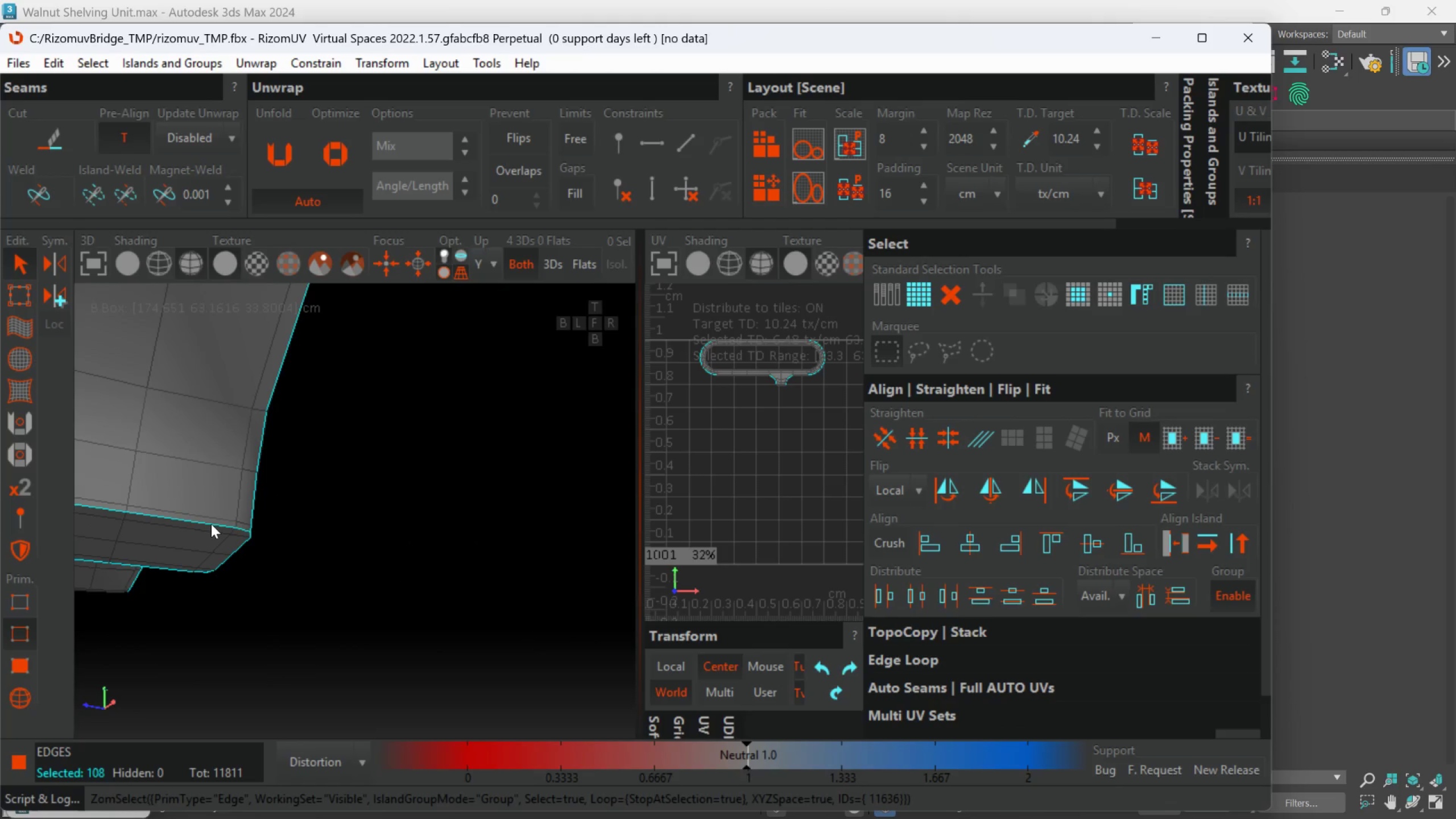 
hold_key(key=AltLeft, duration=0.58)
 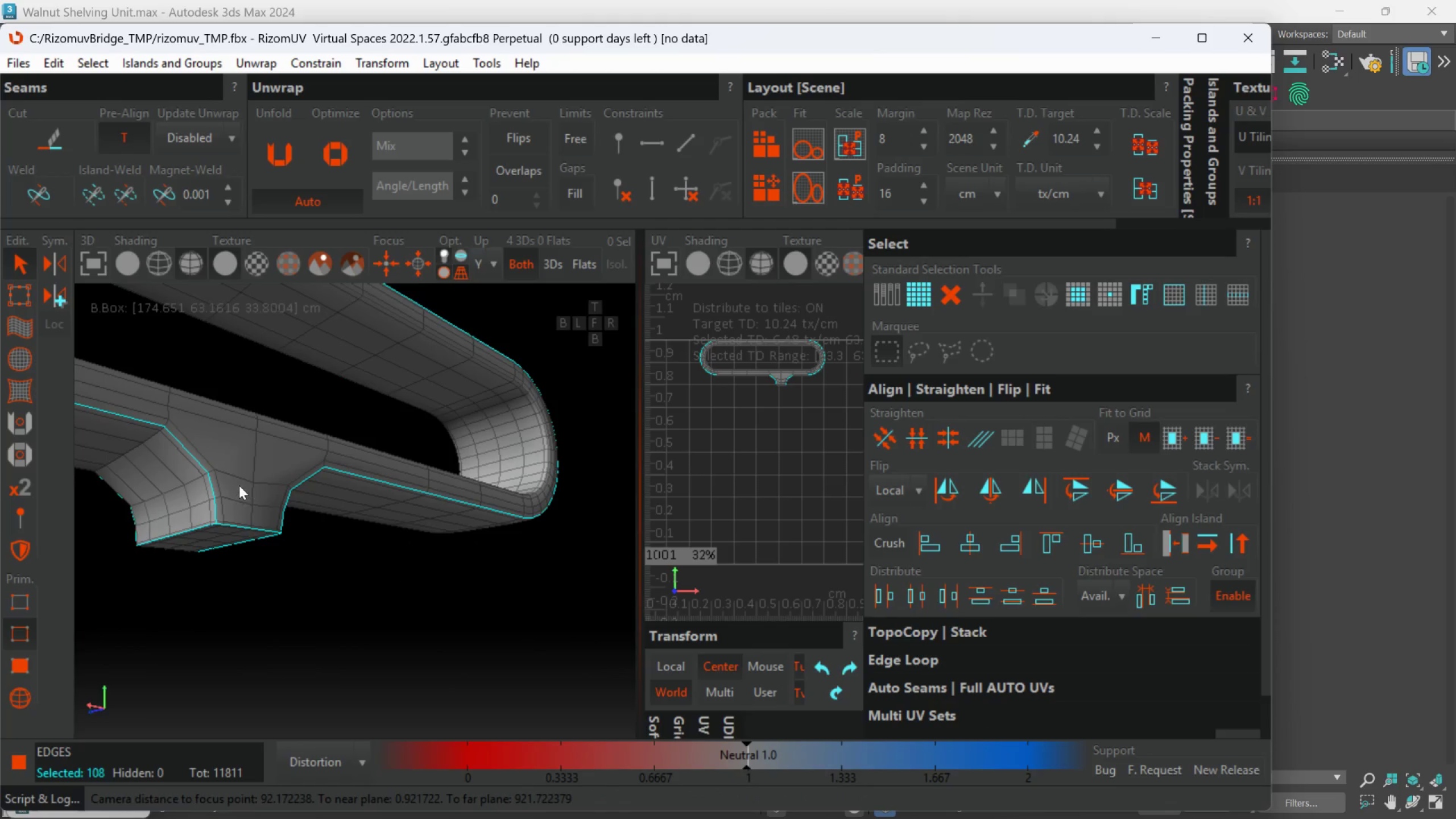 
scroll: coordinate [210, 525], scroll_direction: down, amount: 3.0
 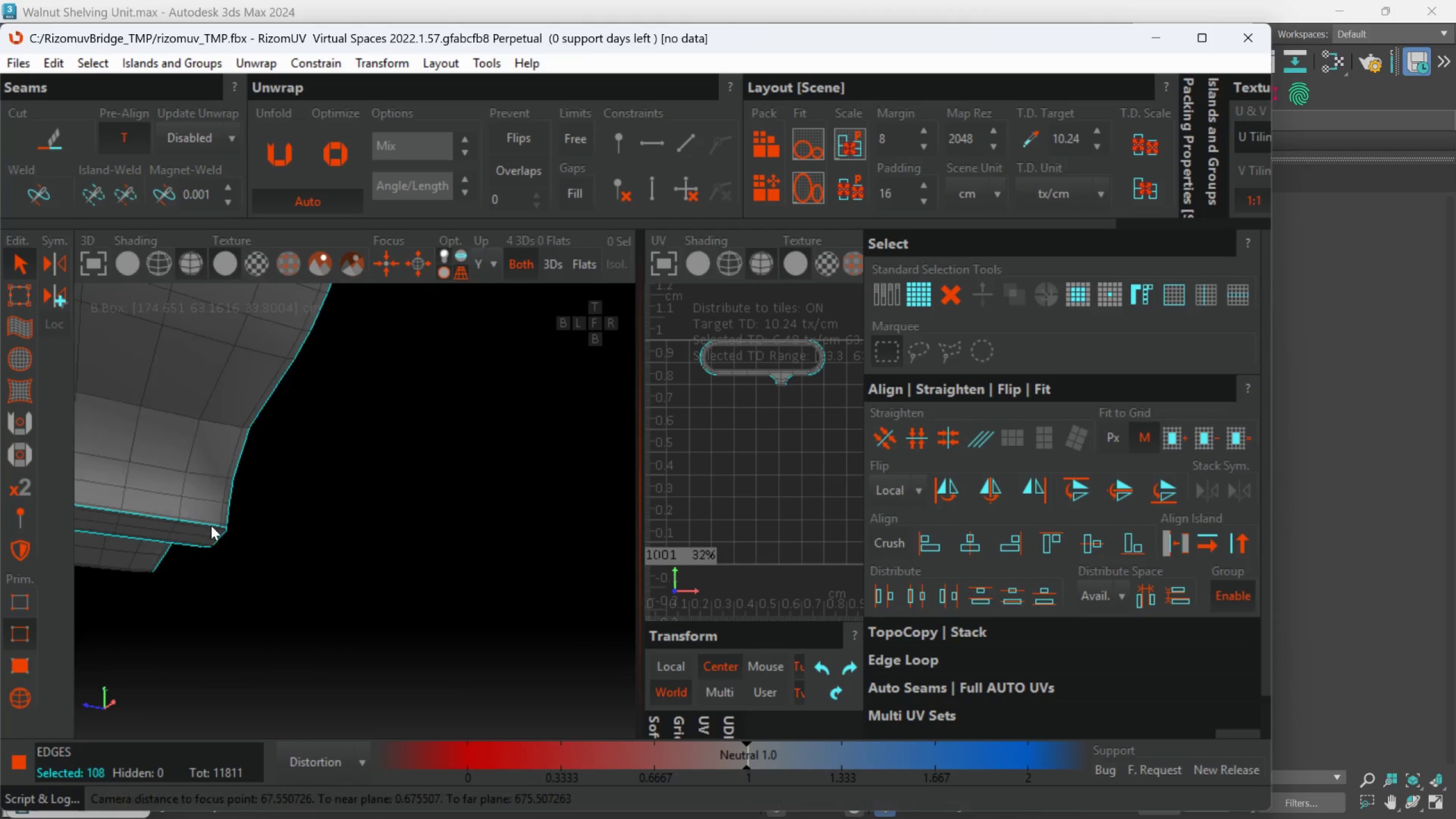 
hold_key(key=AltLeft, duration=0.53)
 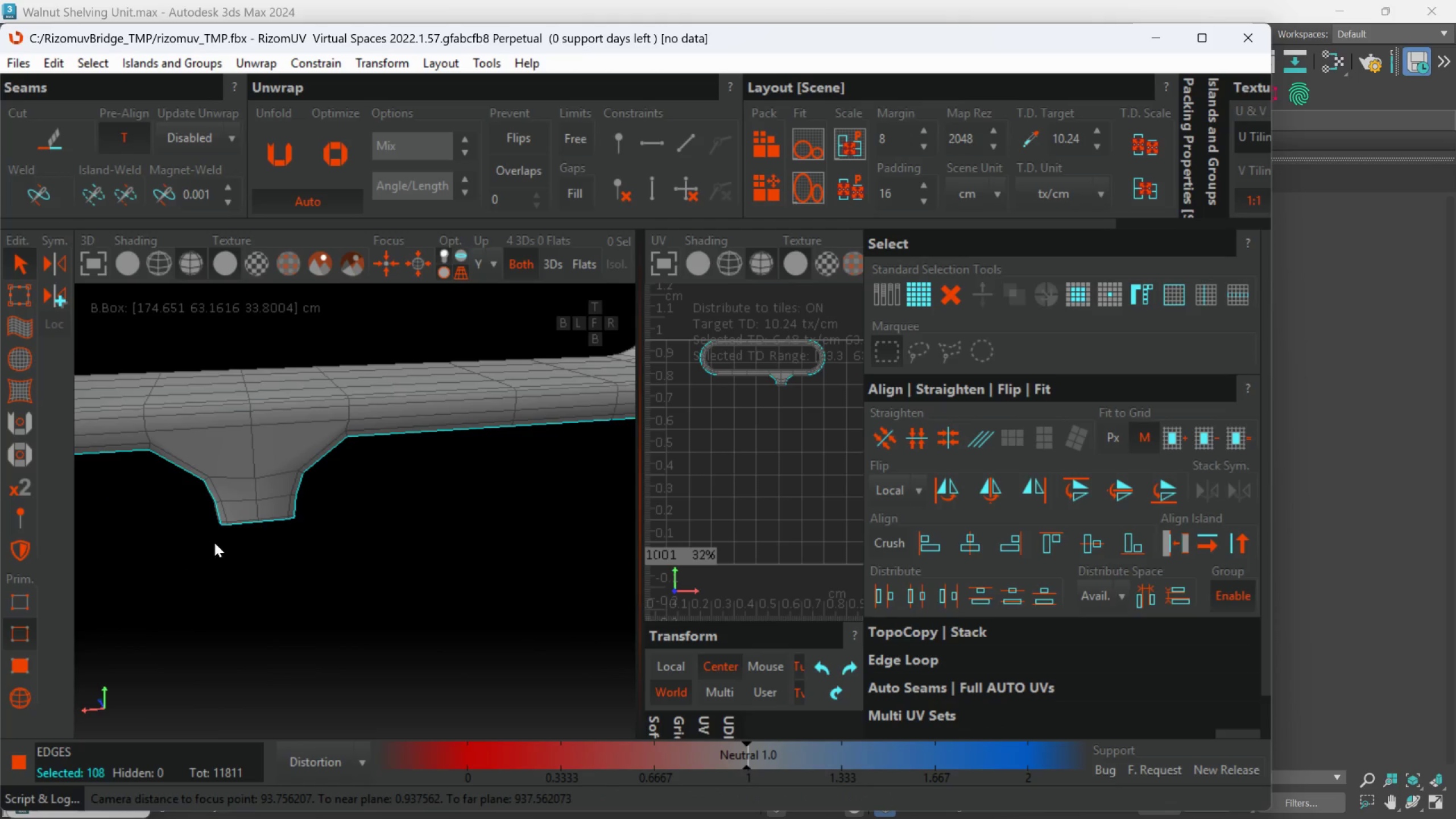 
hold_key(key=AltLeft, duration=0.66)
 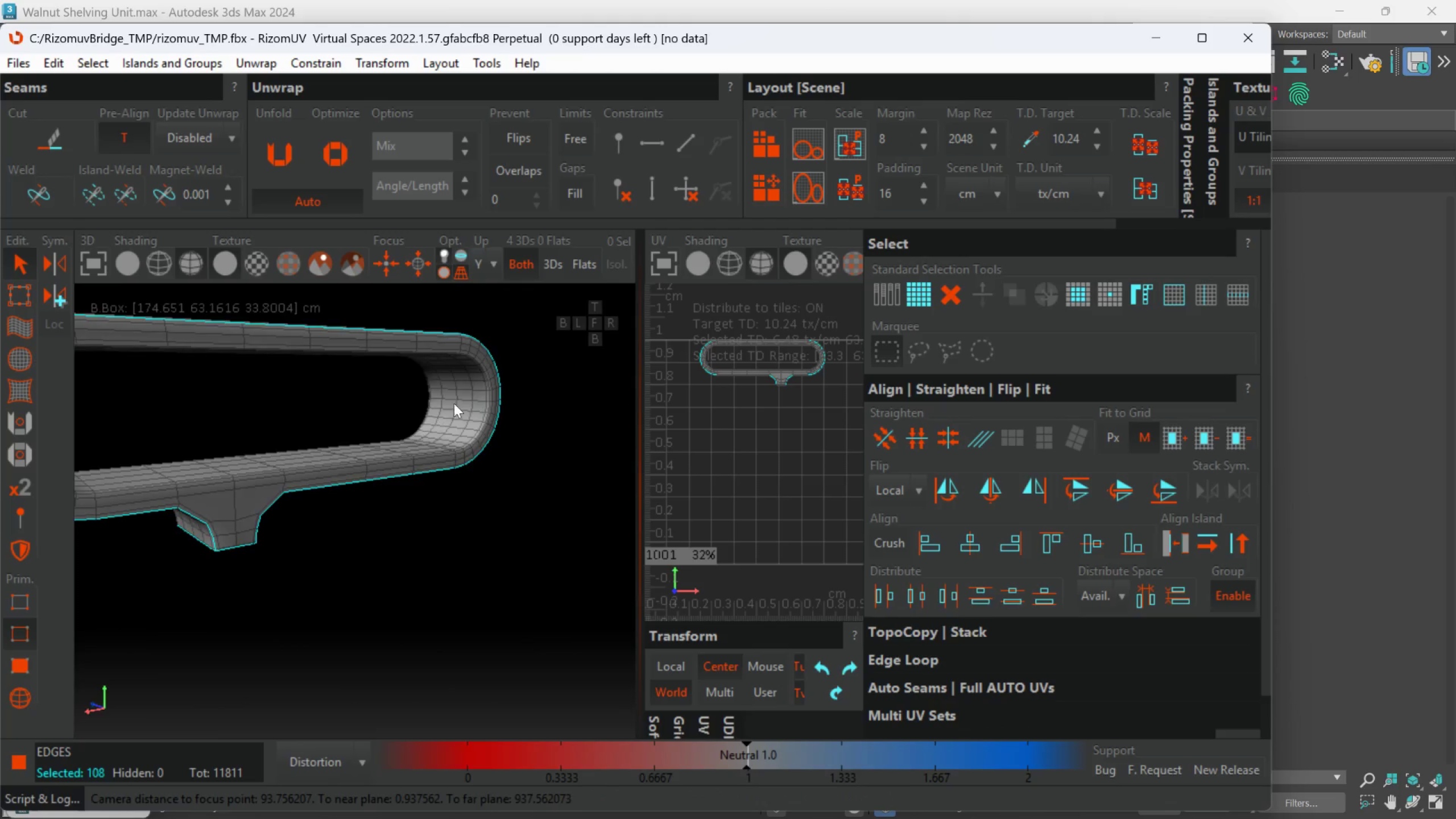 
scroll: coordinate [215, 542], scroll_direction: down, amount: 2.0
 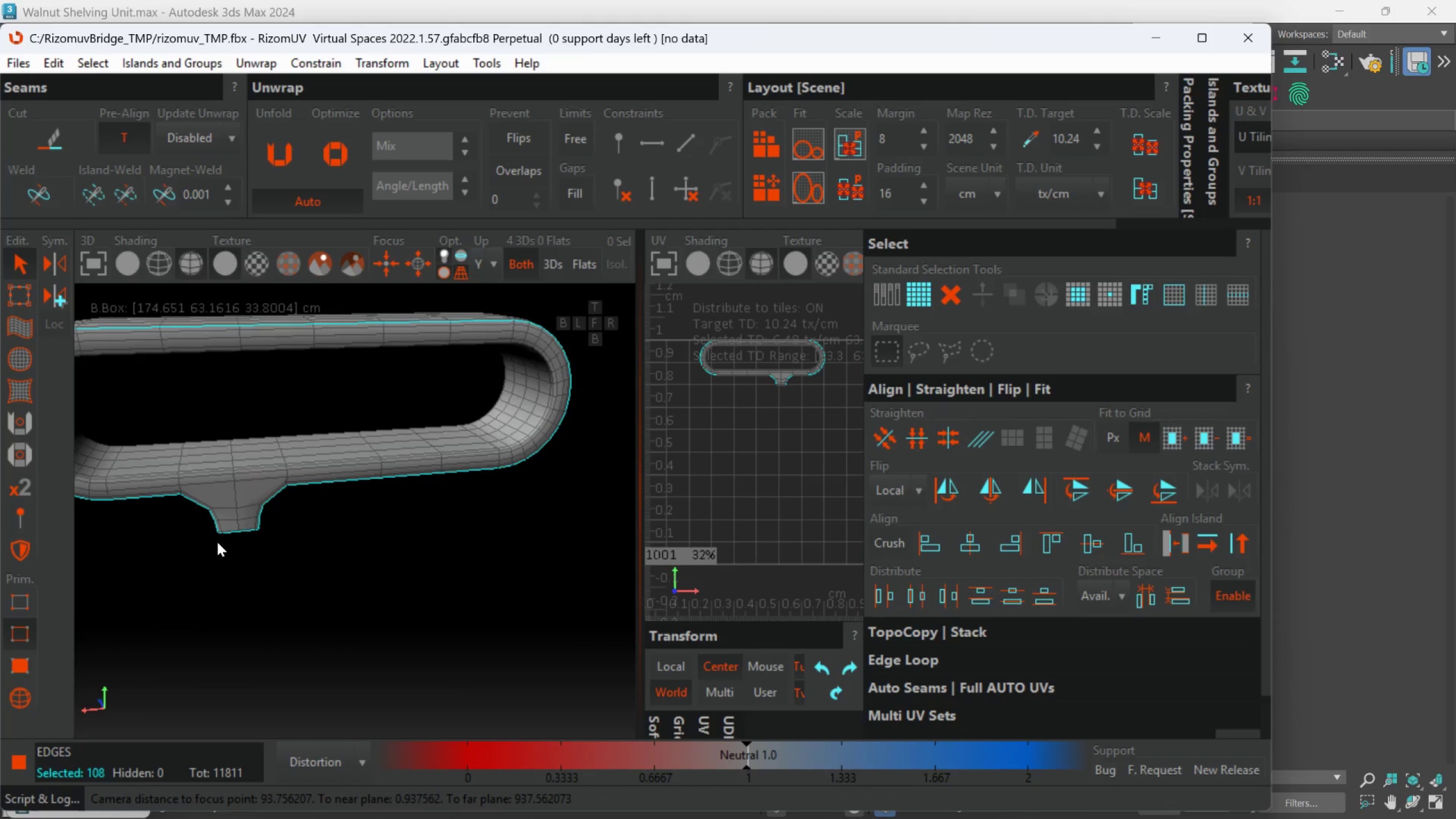 
hold_key(key=ControlLeft, duration=1.14)
 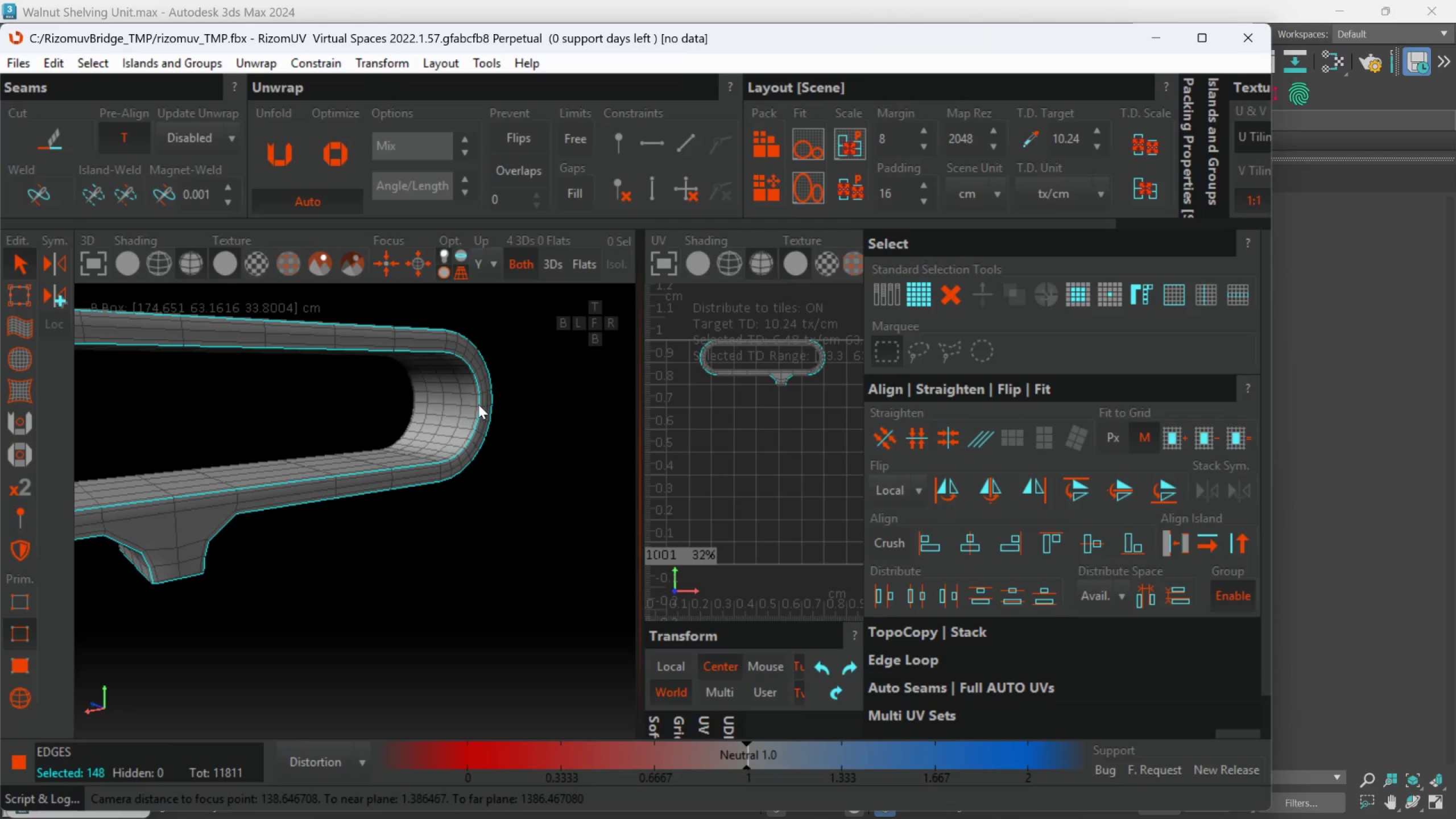 
scroll: coordinate [494, 397], scroll_direction: up, amount: 3.0
 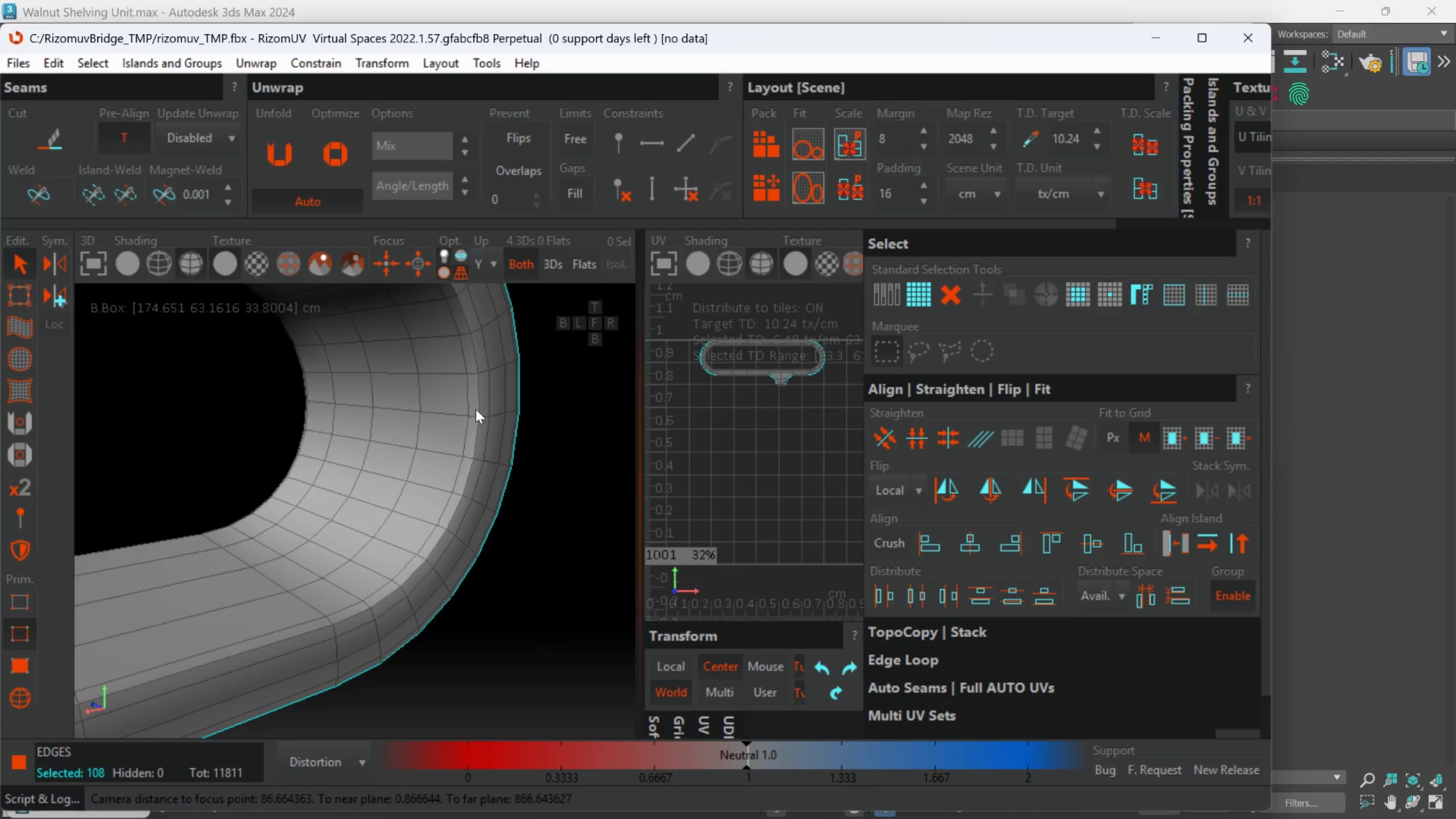 
double_click([479, 400])
 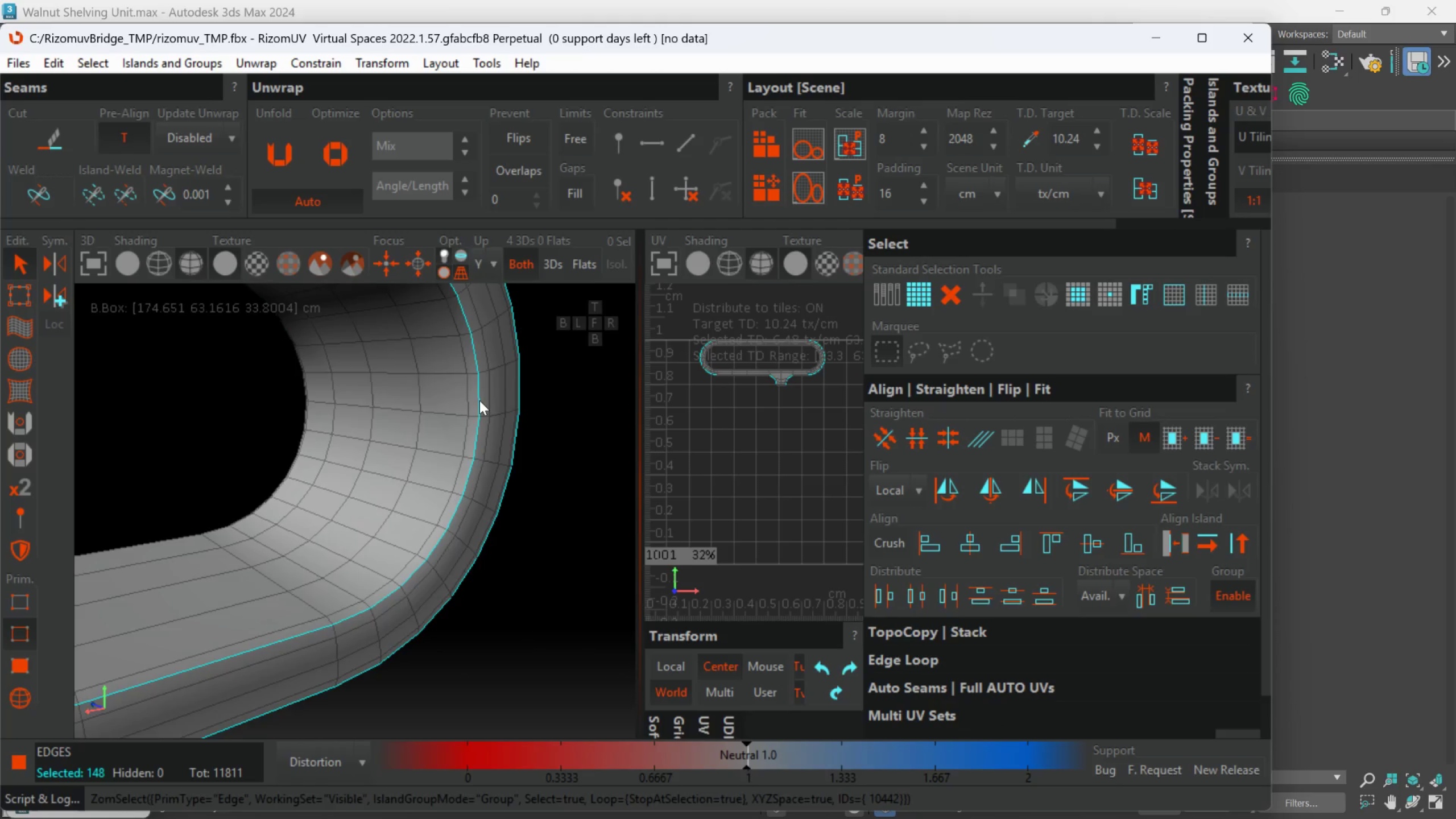 
hold_key(key=AltLeft, duration=0.95)
 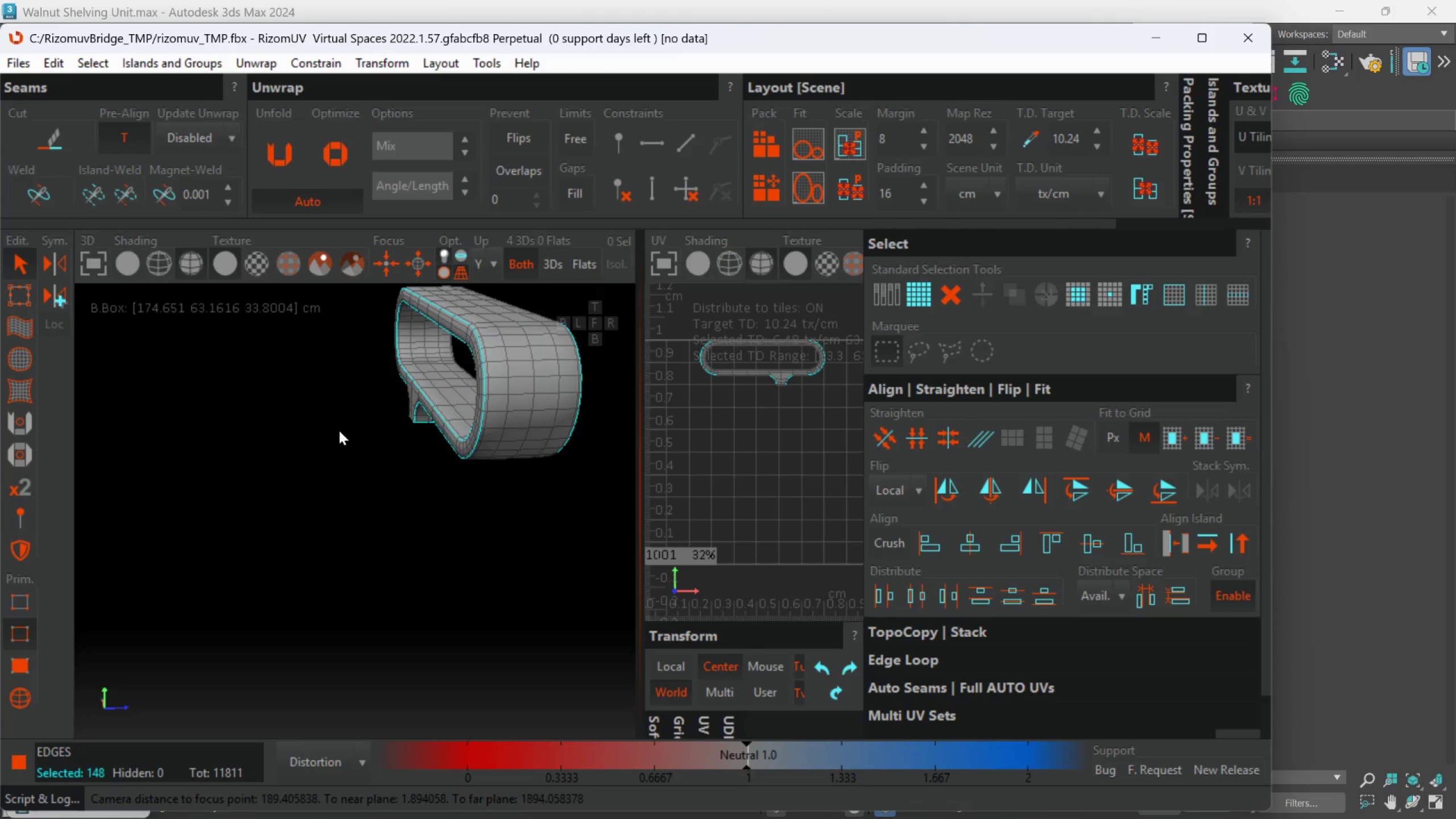 
scroll: coordinate [479, 402], scroll_direction: down, amount: 4.0
 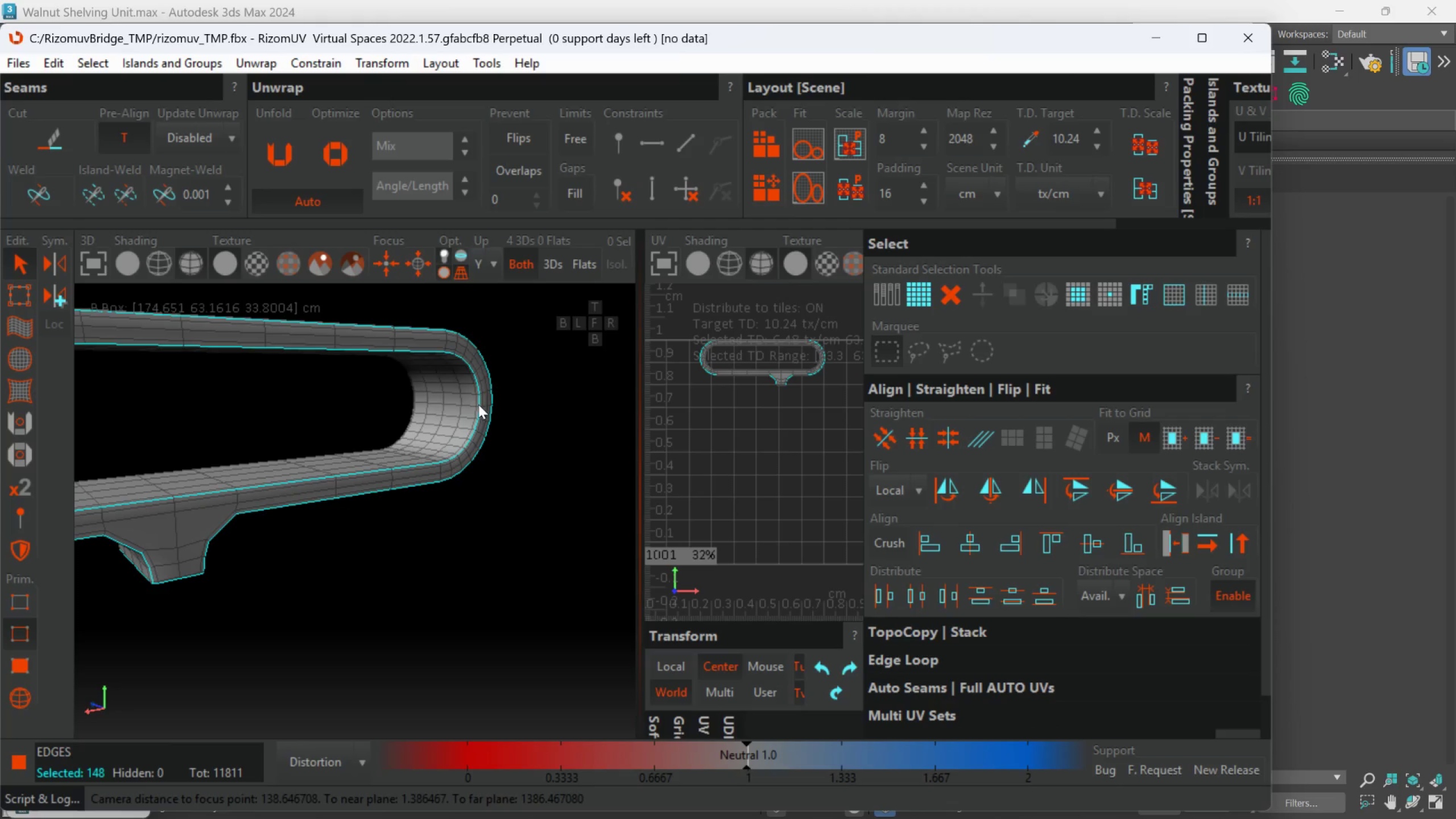 
hold_key(key=AltLeft, duration=0.41)
 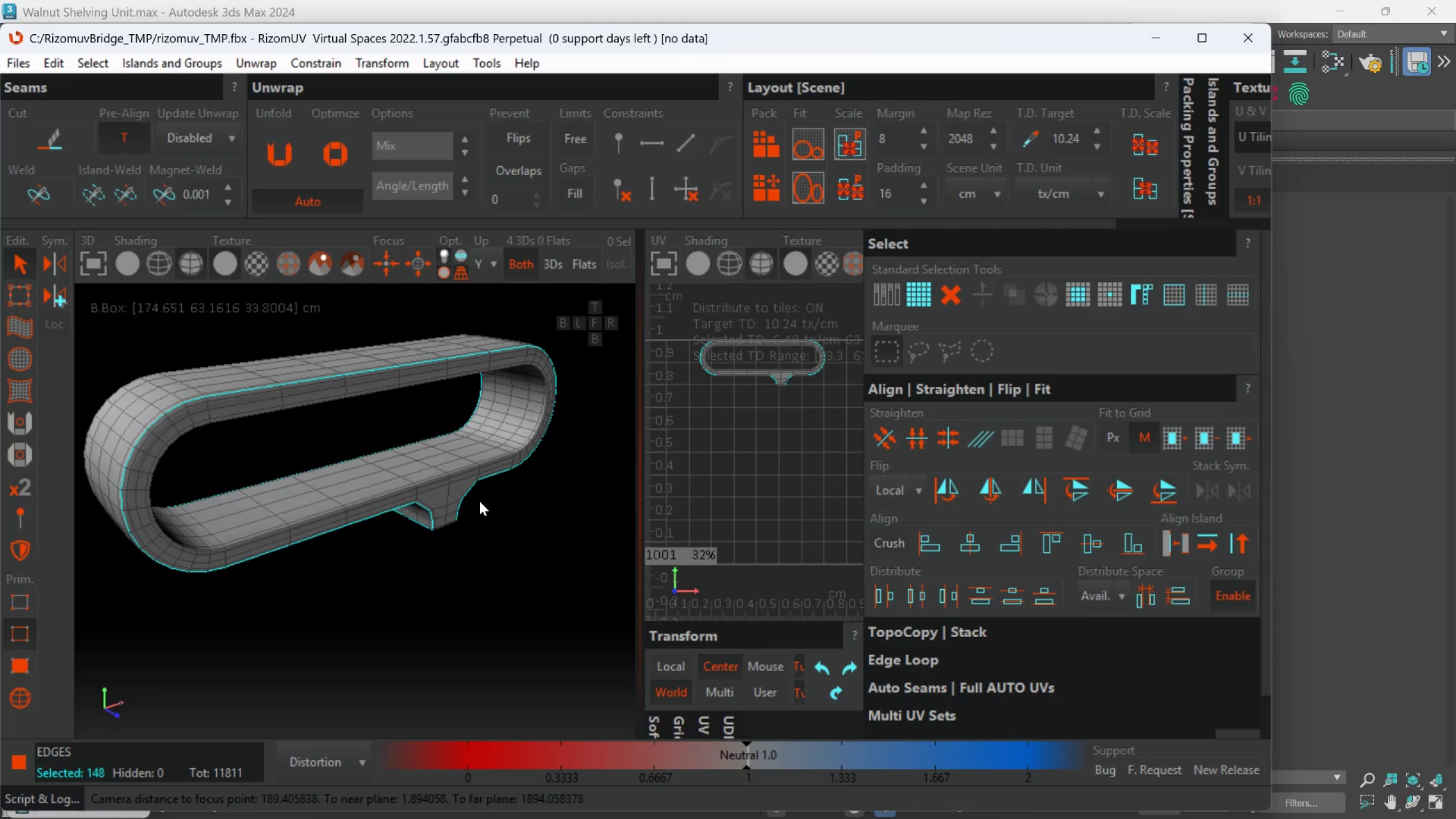 
hold_key(key=AltLeft, duration=0.42)
 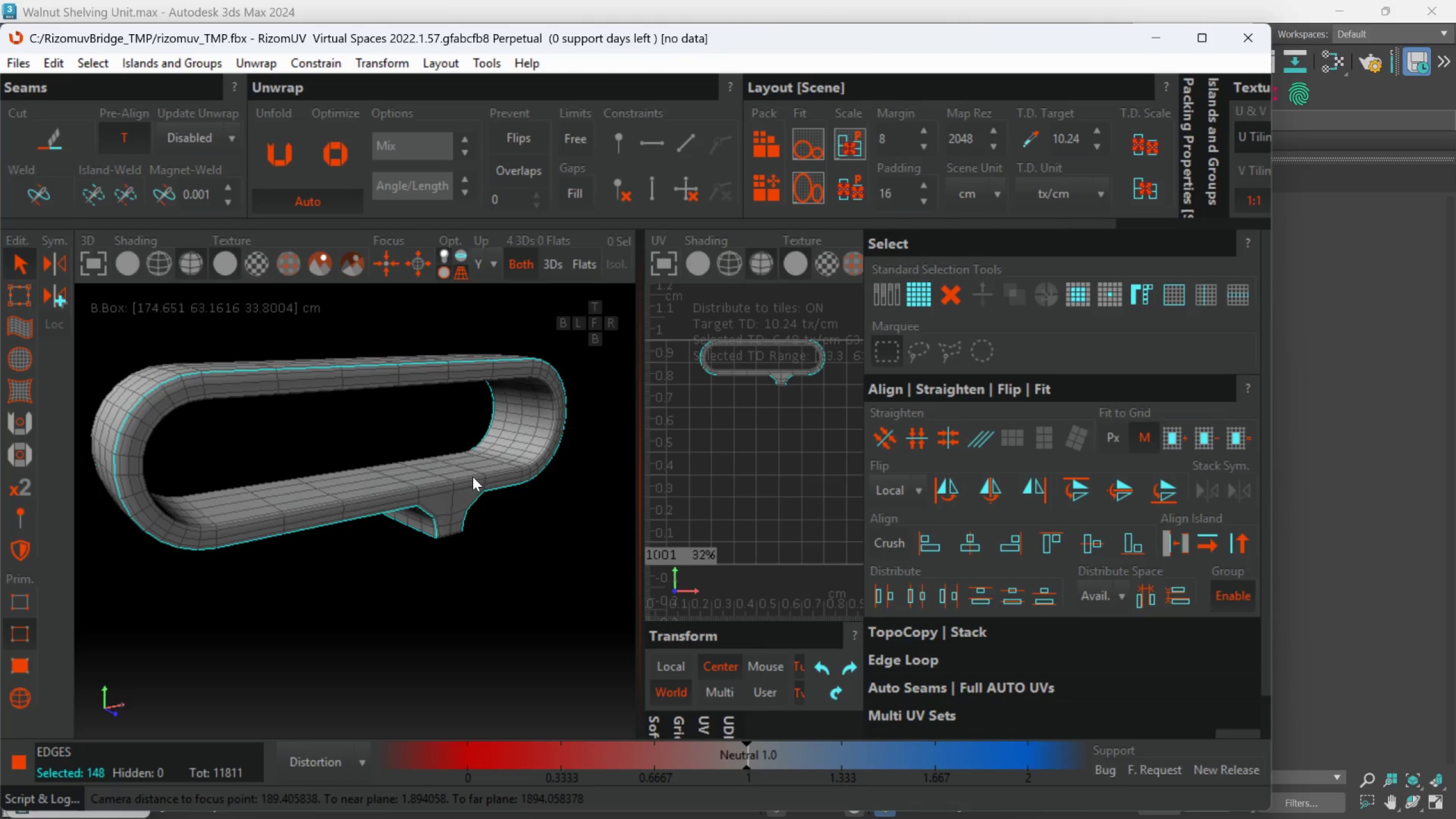 
scroll: coordinate [472, 477], scroll_direction: up, amount: 1.0
 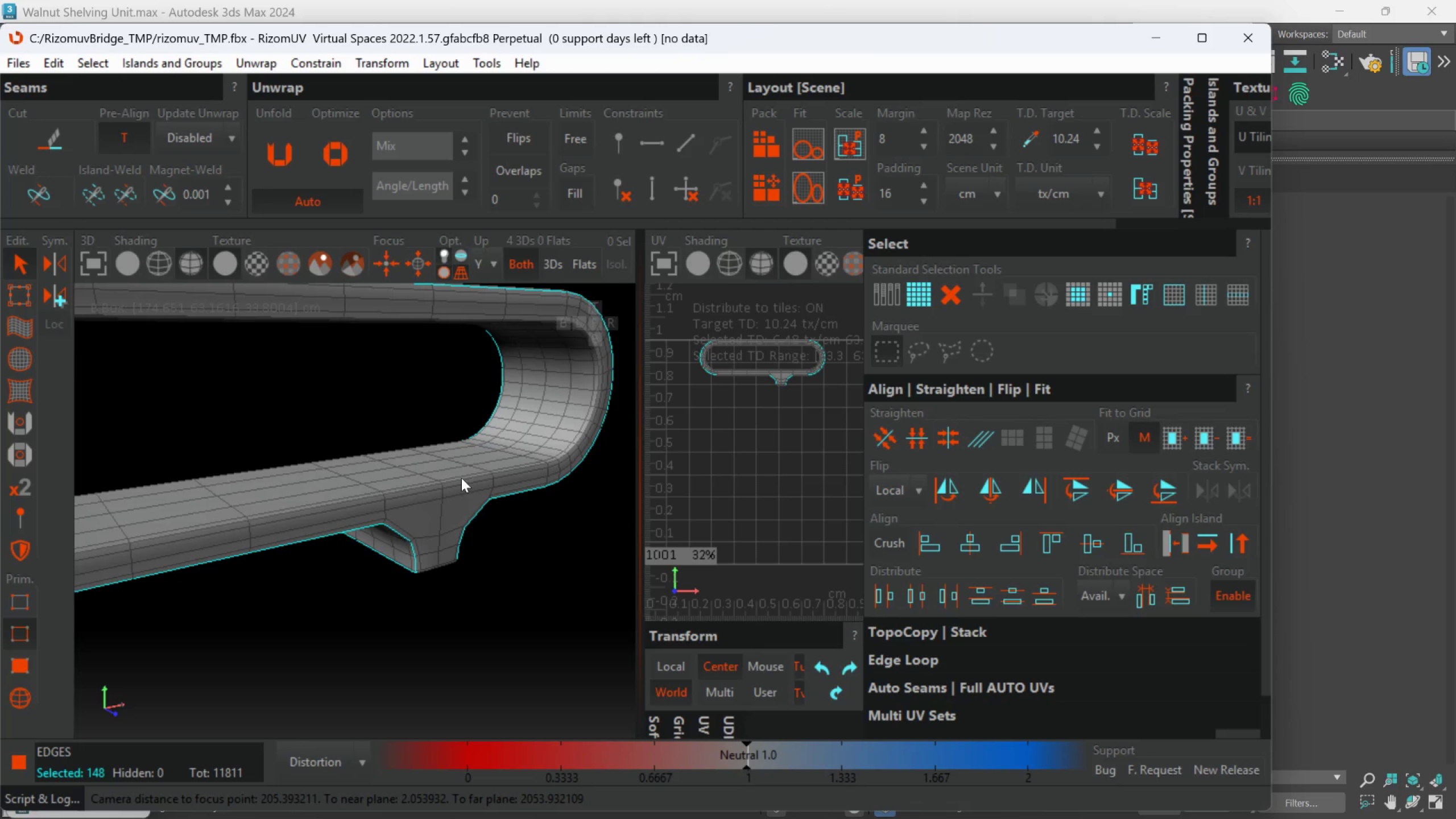 
hold_key(key=ControlLeft, duration=0.95)
 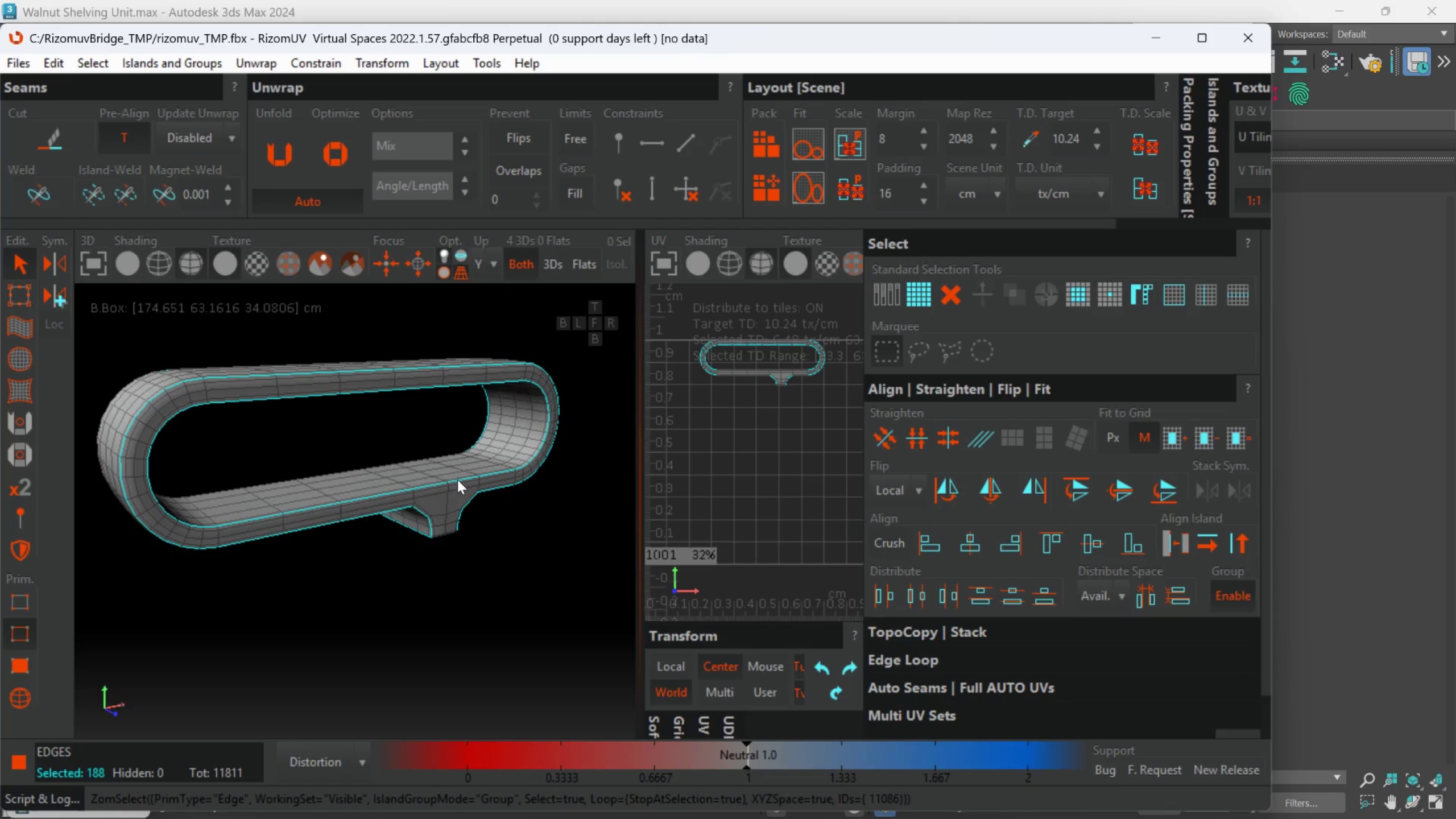 
scroll: coordinate [457, 479], scroll_direction: up, amount: 1.0
 